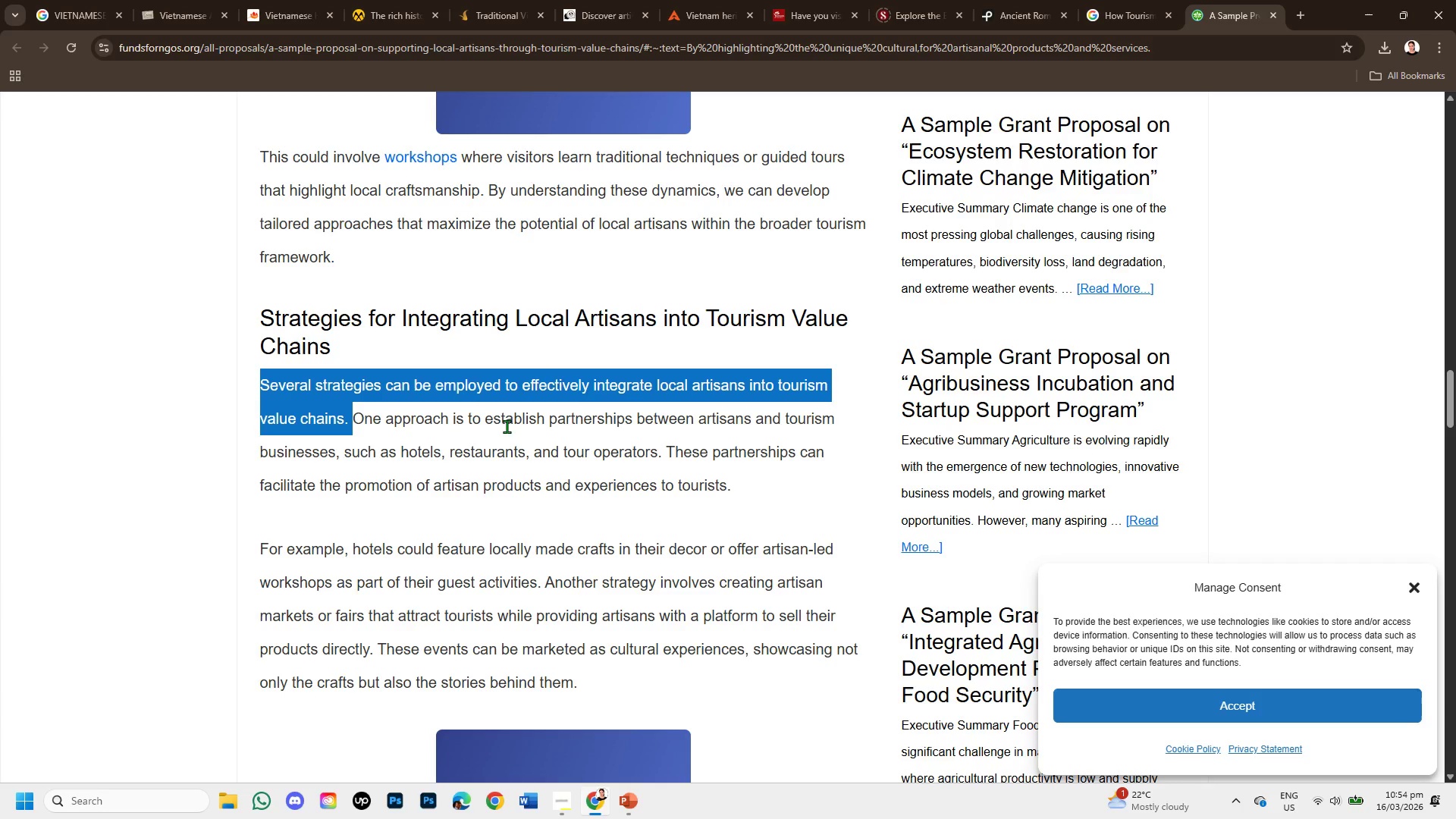 
left_click_drag(start_coordinate=[516, 419], to_coordinate=[637, 444])
 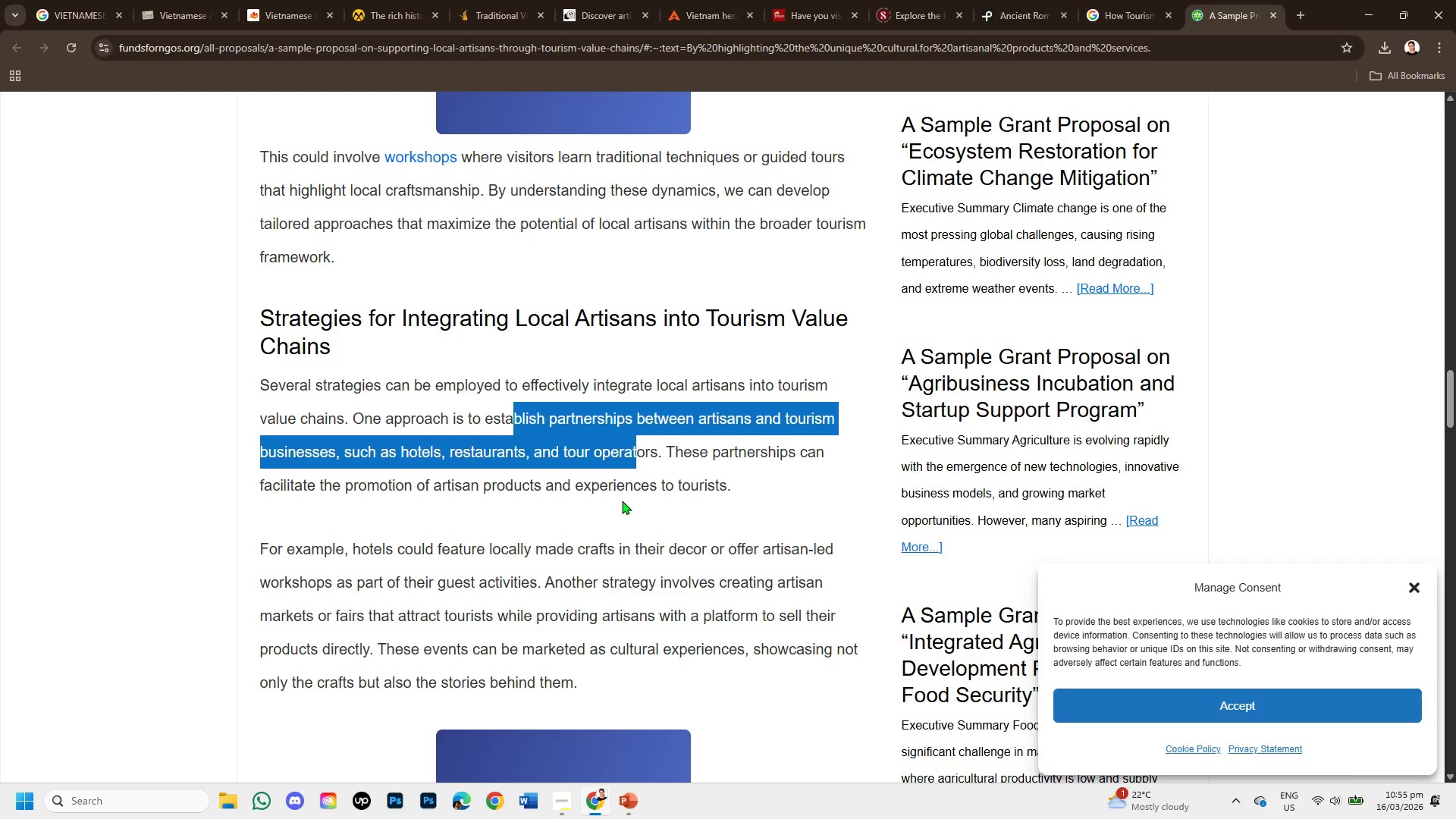 
scroll: coordinate [601, 475], scroll_direction: down, amount: 3.0
 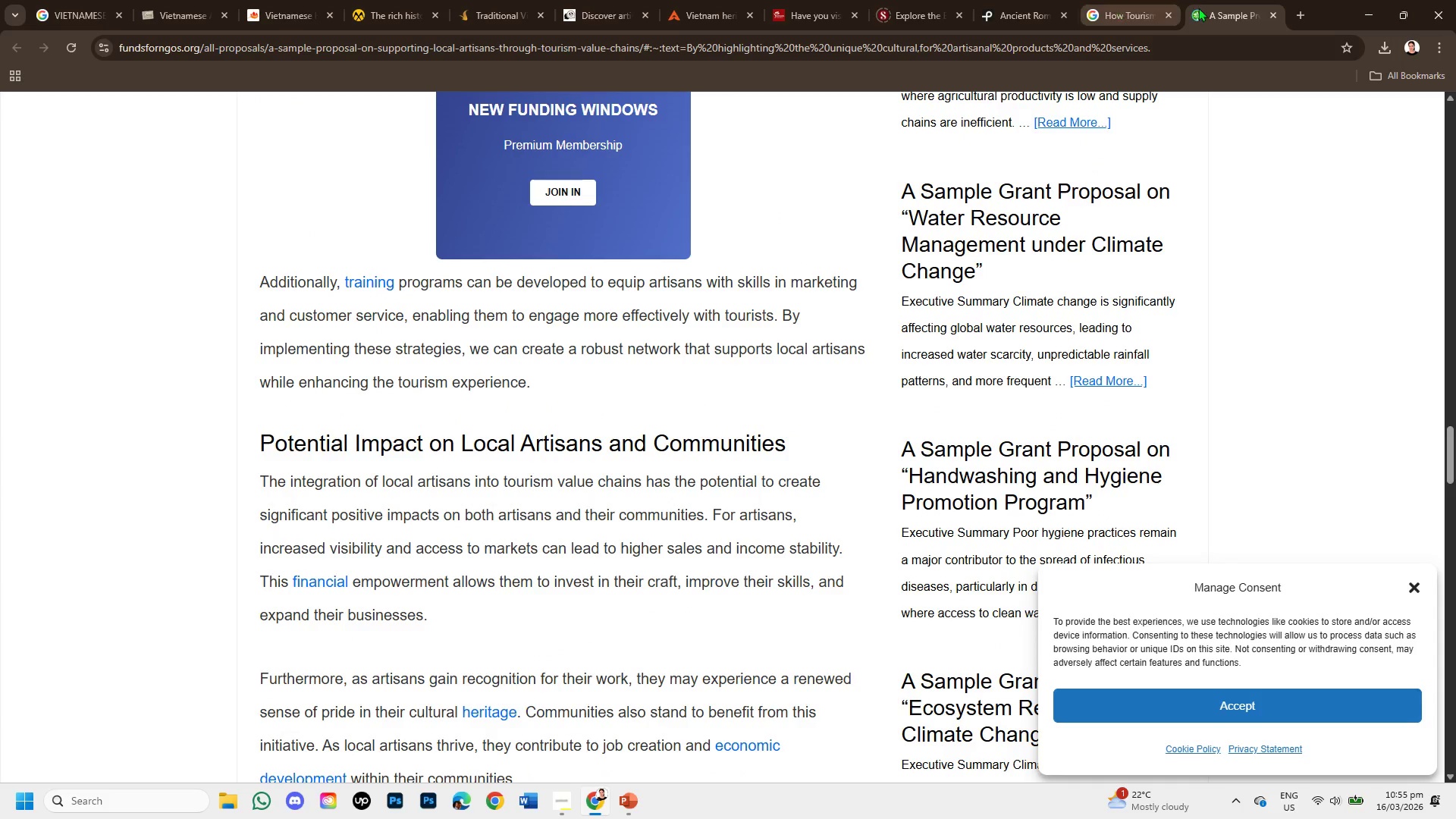 
left_click([1276, 10])
 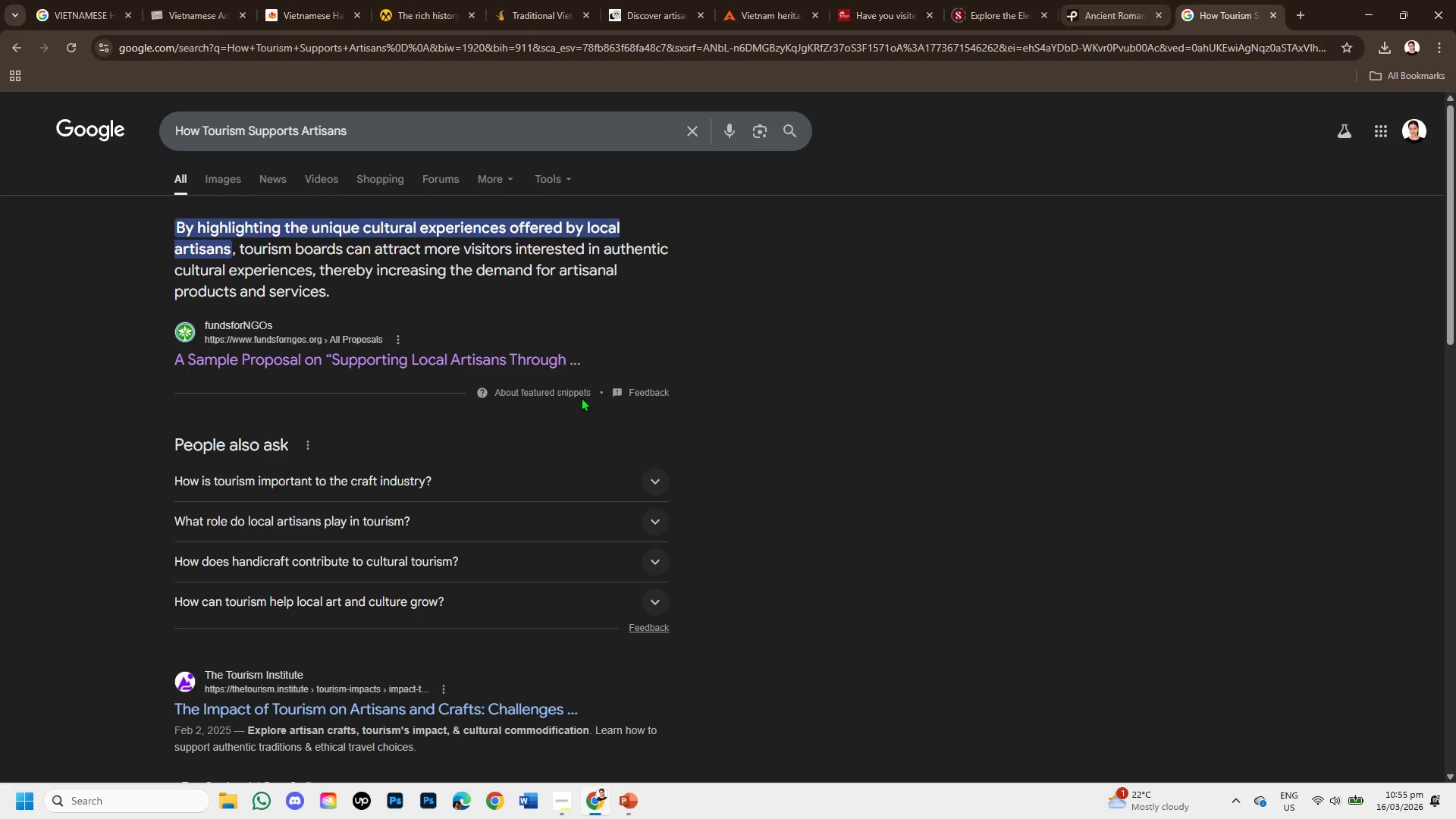 
scroll: coordinate [477, 475], scroll_direction: down, amount: 1.0
 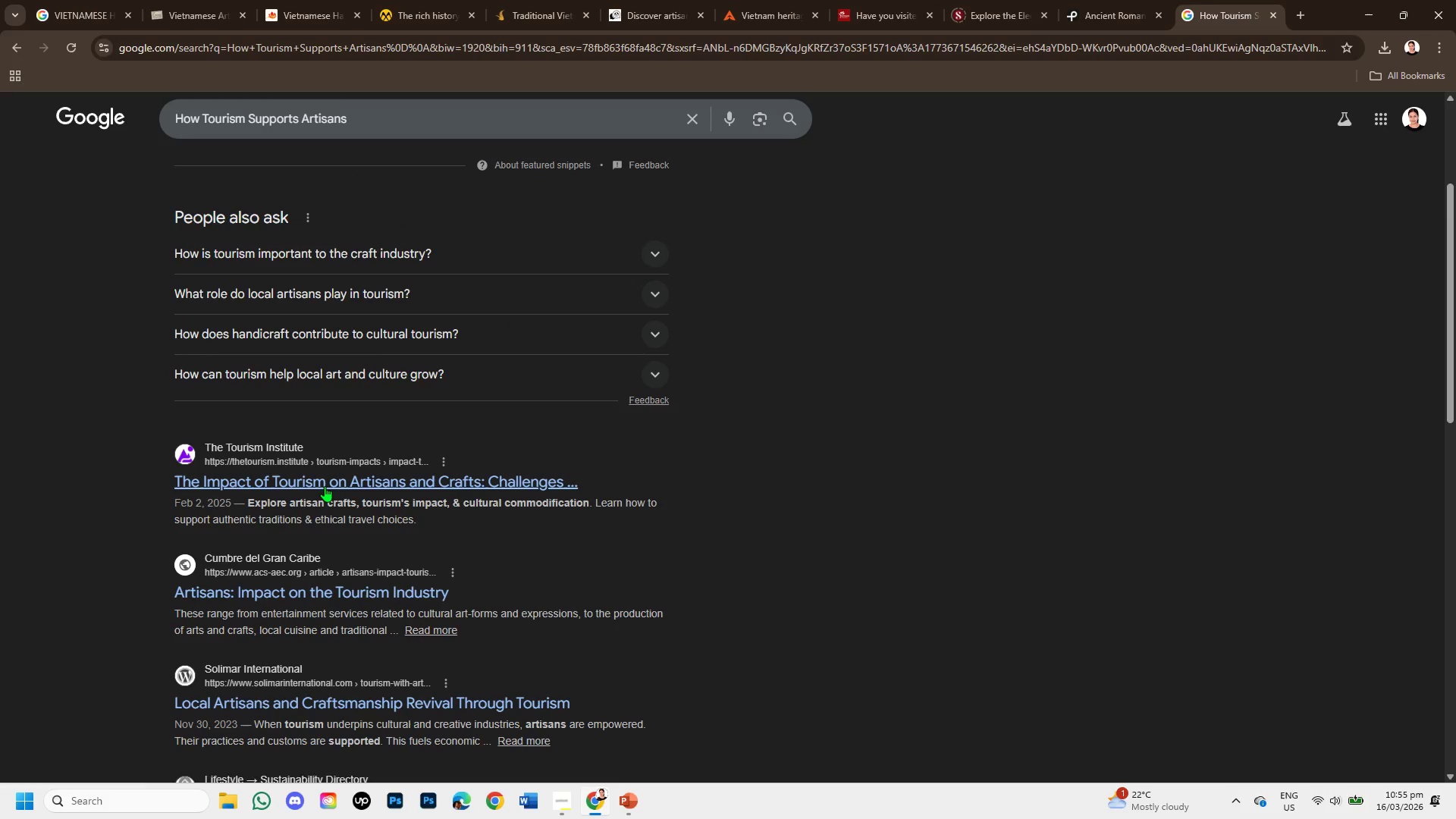 
right_click([325, 486])
 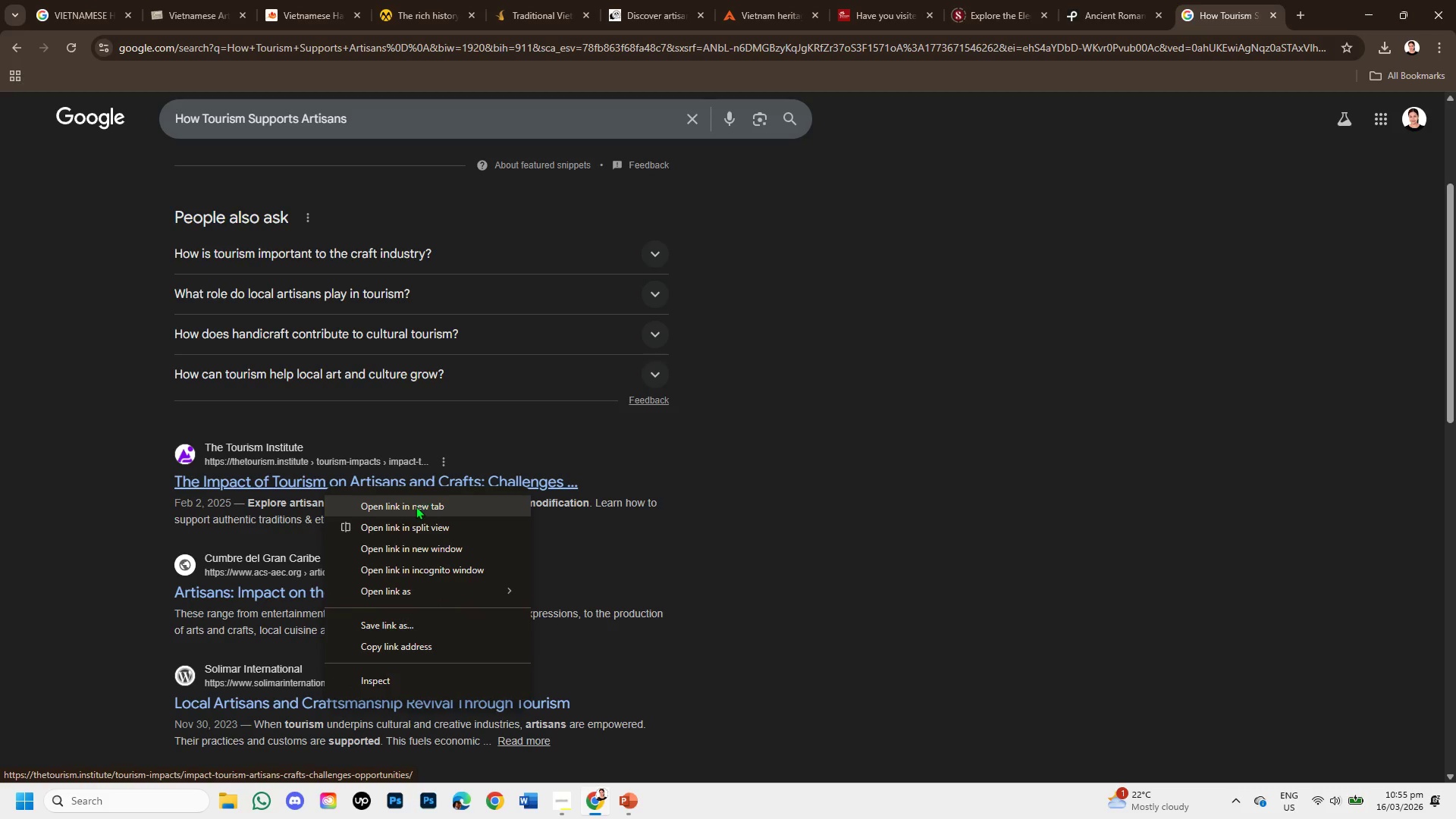 
left_click([416, 506])
 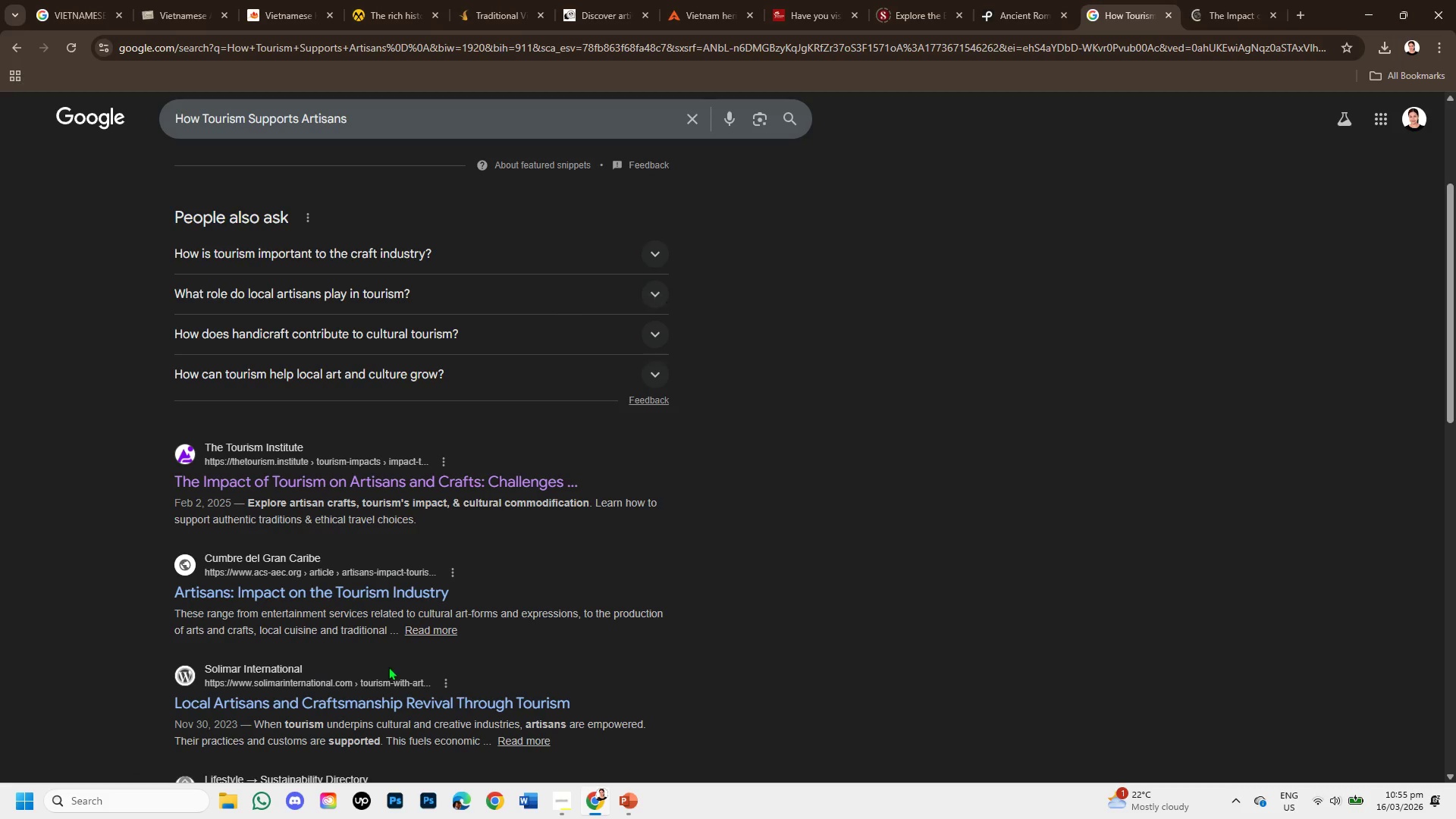 
right_click([343, 588])
 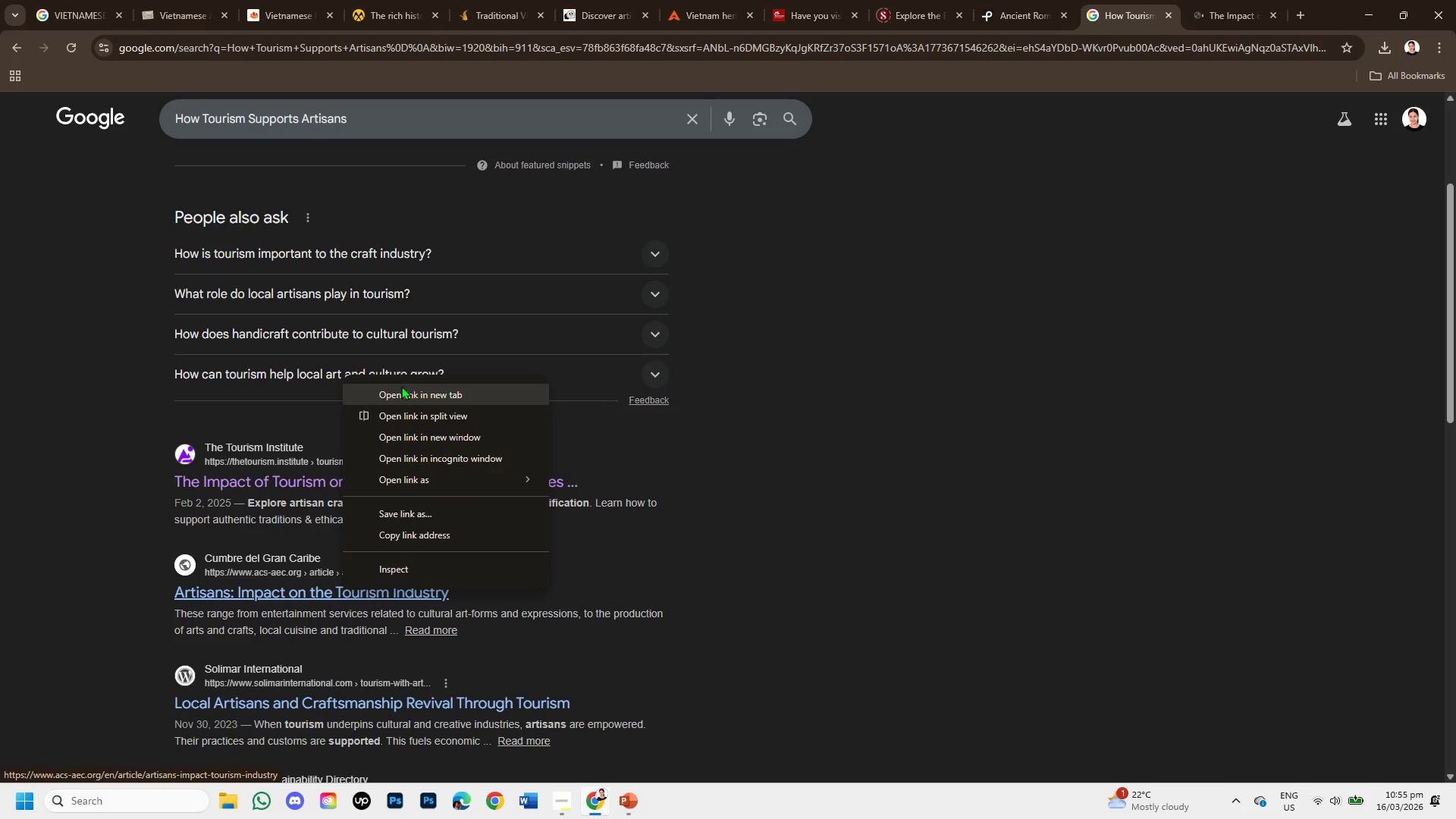 
left_click([398, 394])
 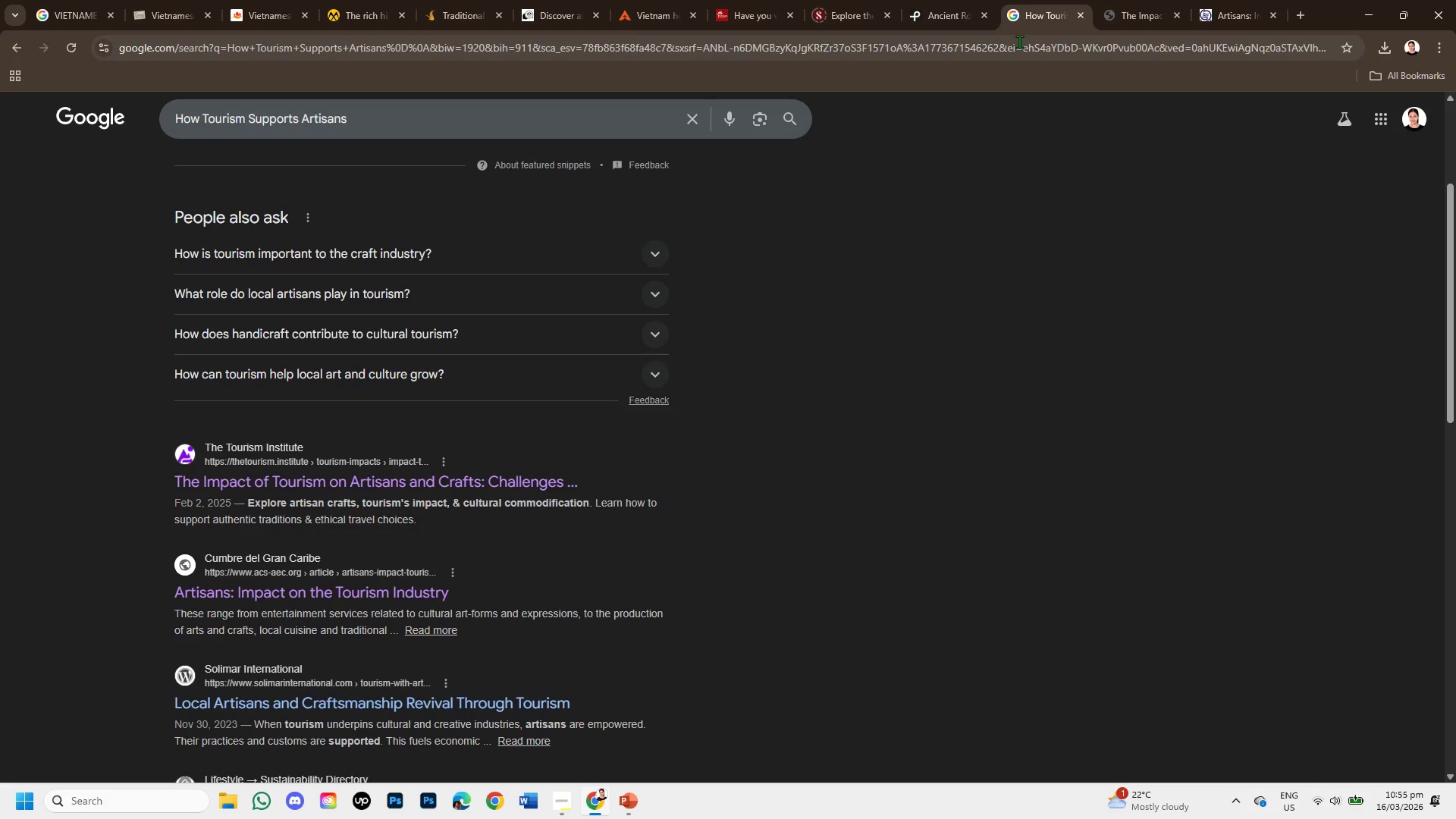 
wait(11.61)
 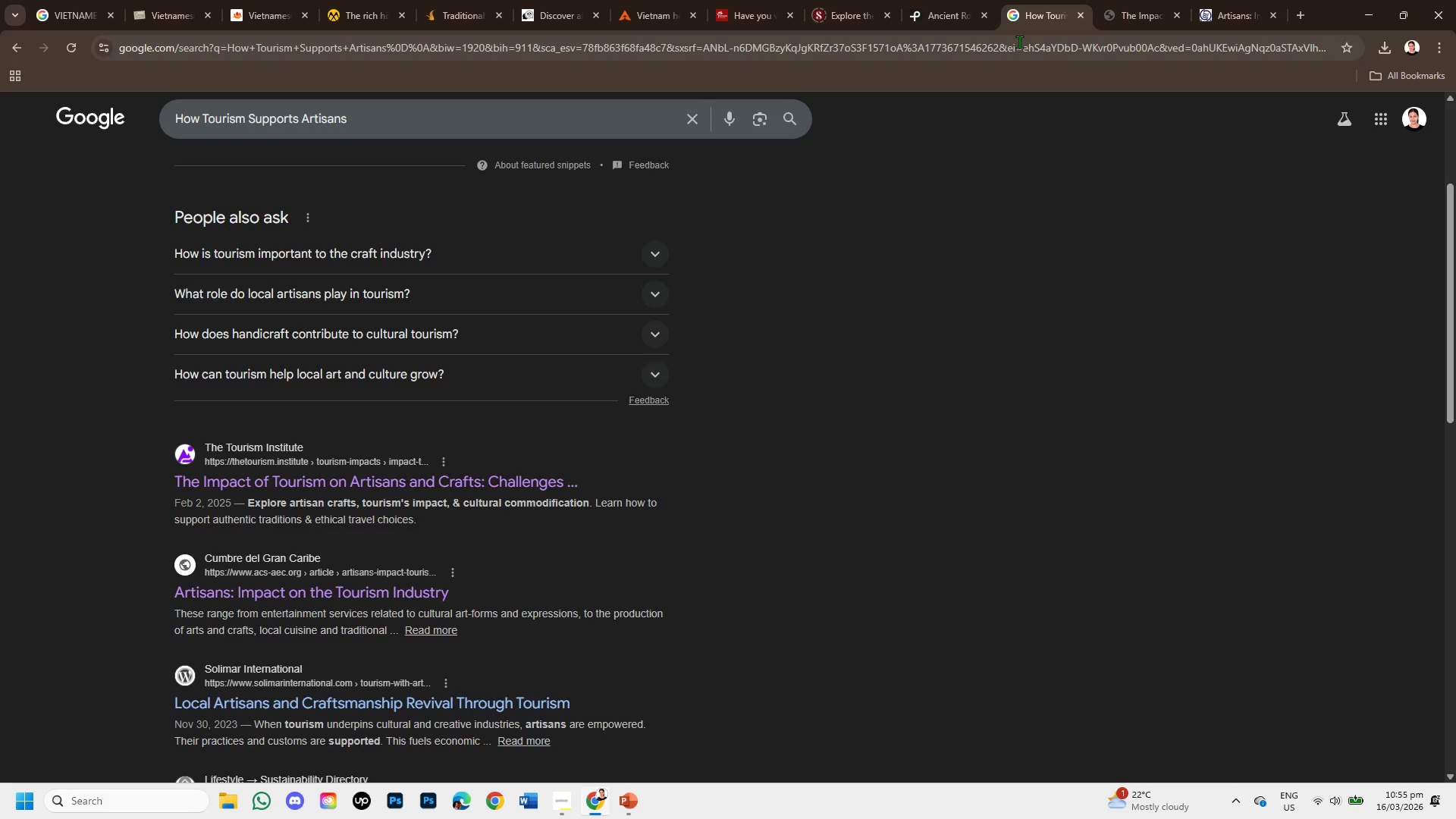 
left_click([1163, 5])
 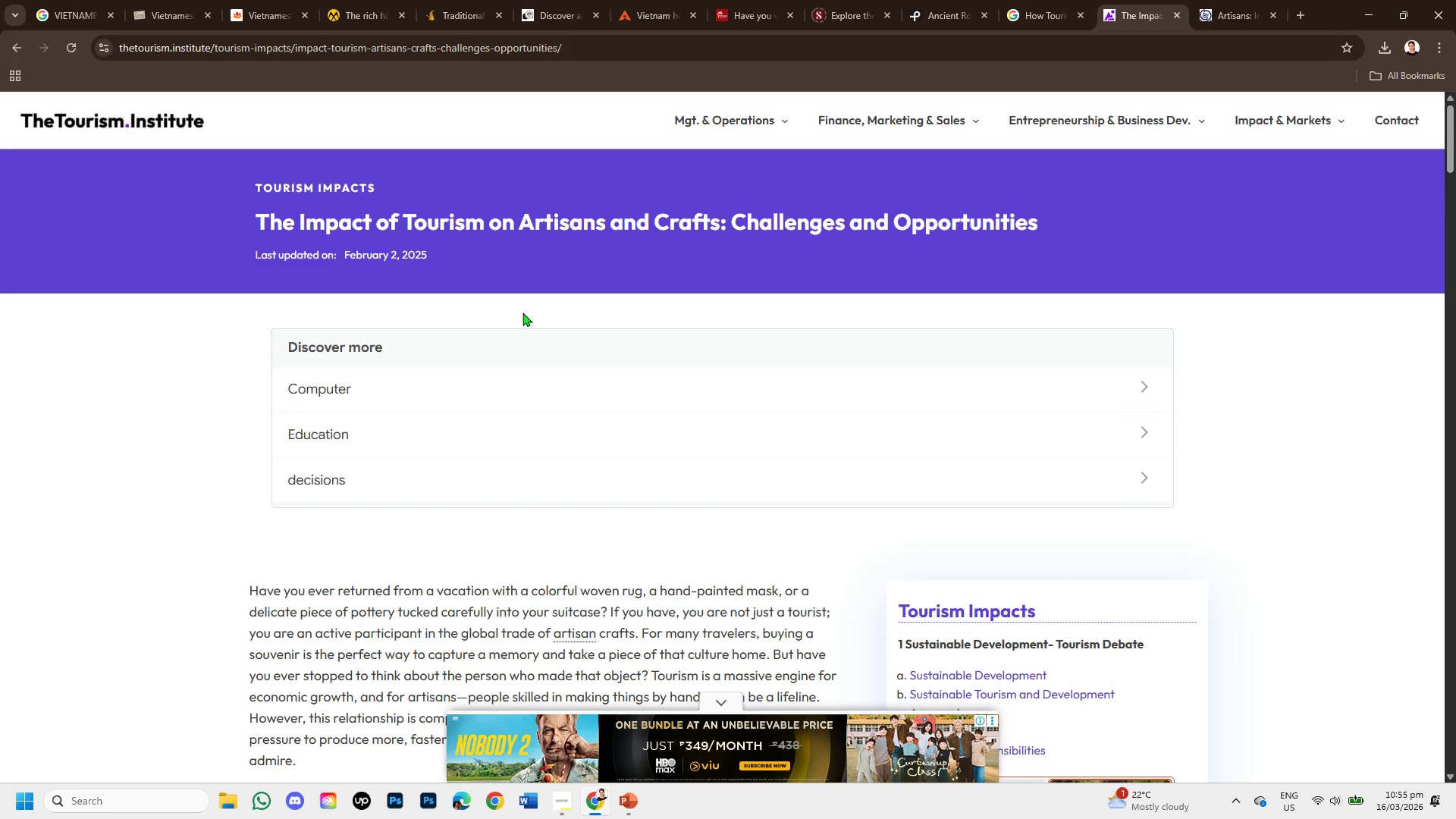 
scroll: coordinate [536, 354], scroll_direction: down, amount: 5.0
 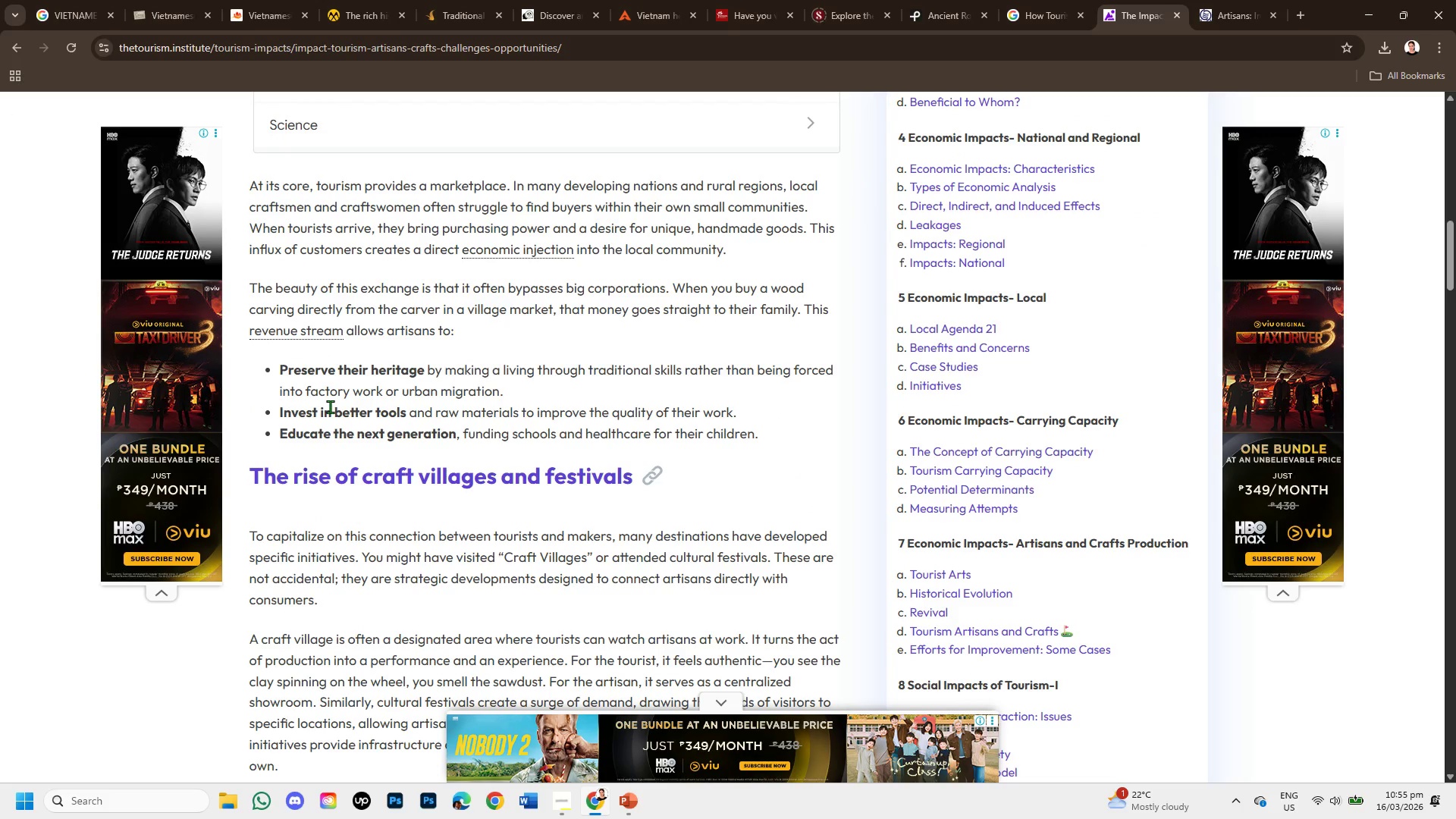 
wait(7.28)
 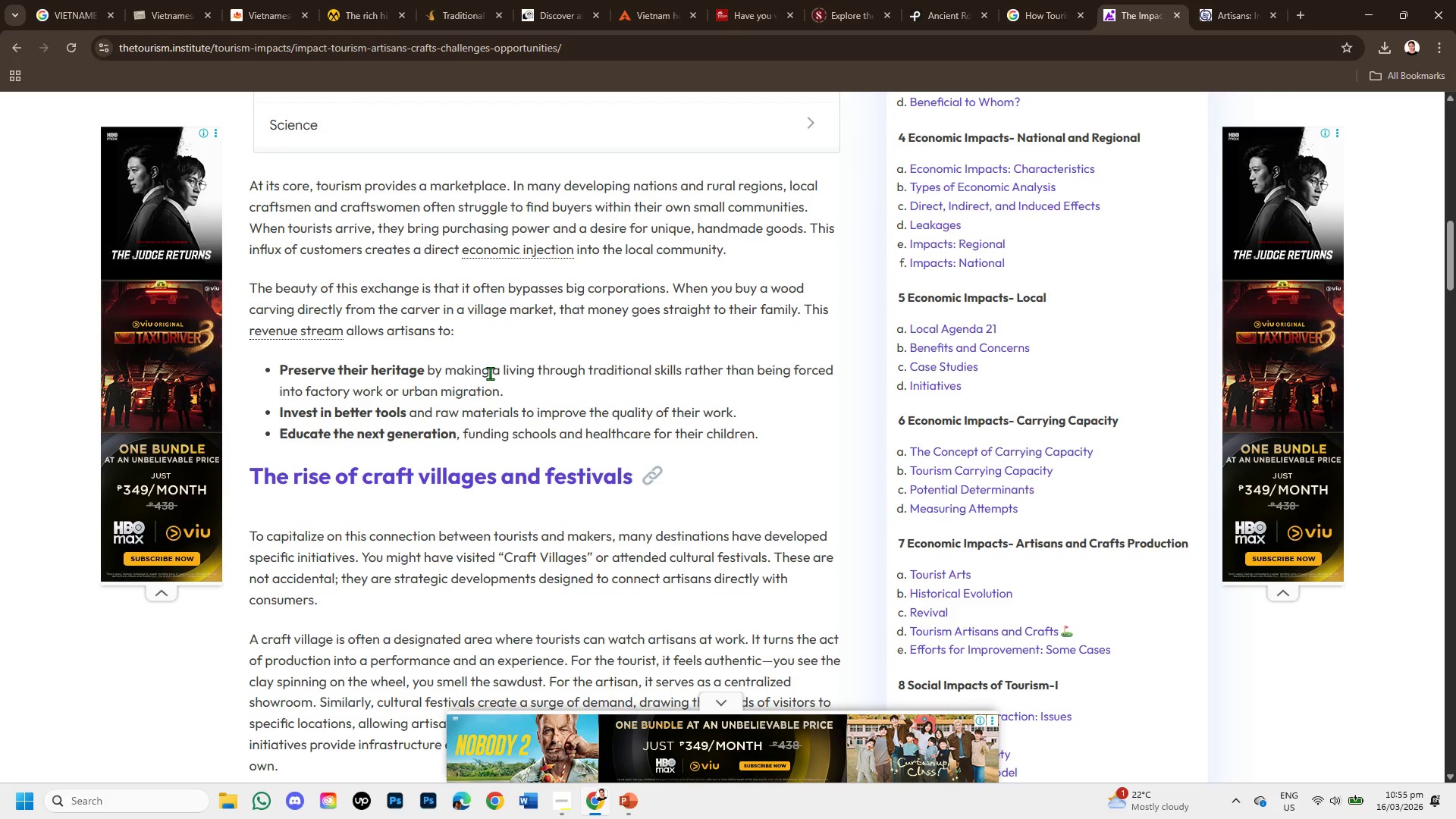 
scroll: coordinate [357, 441], scroll_direction: down, amount: 1.0
 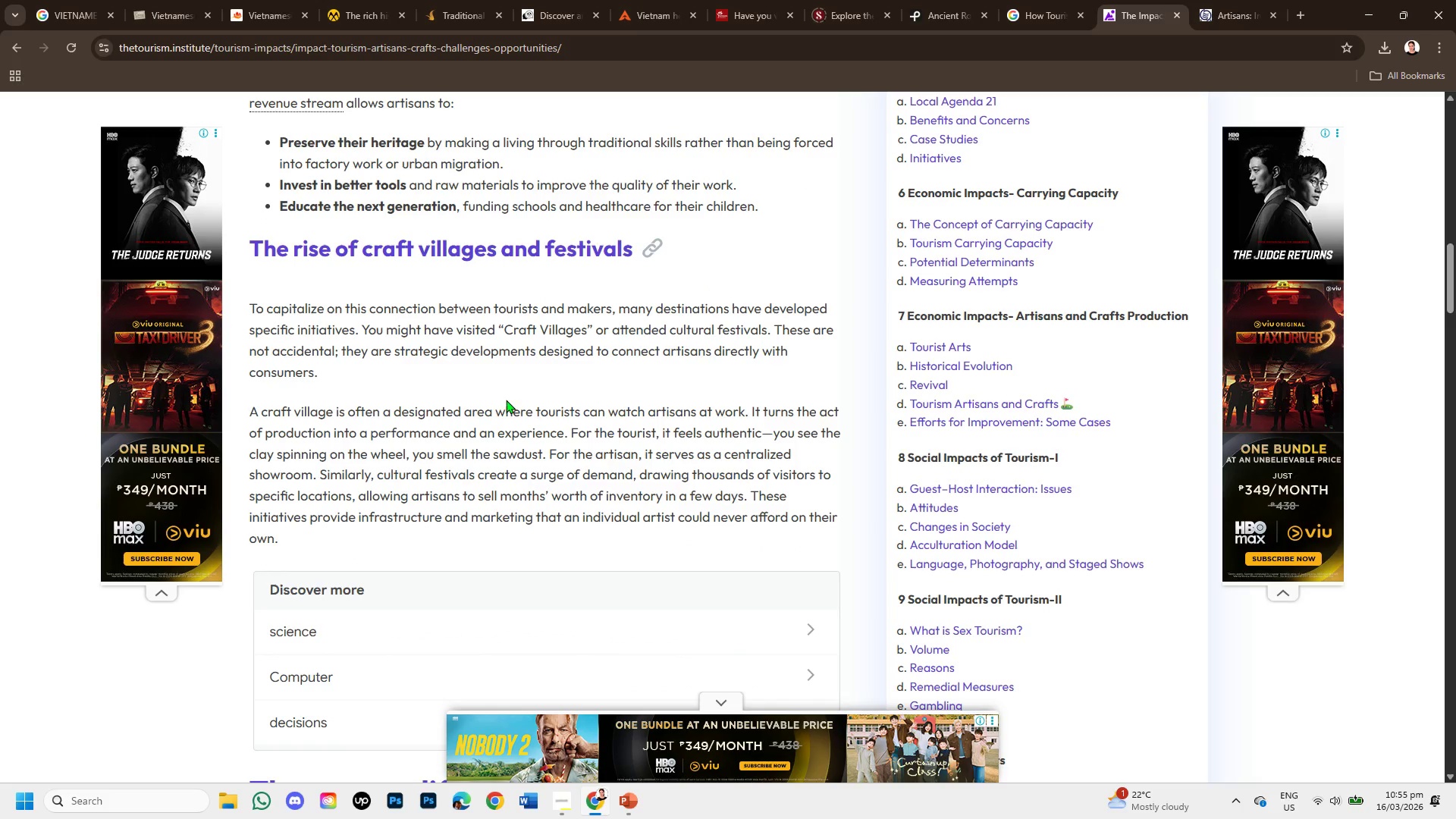 
left_click_drag(start_coordinate=[555, 334], to_coordinate=[590, 334])
 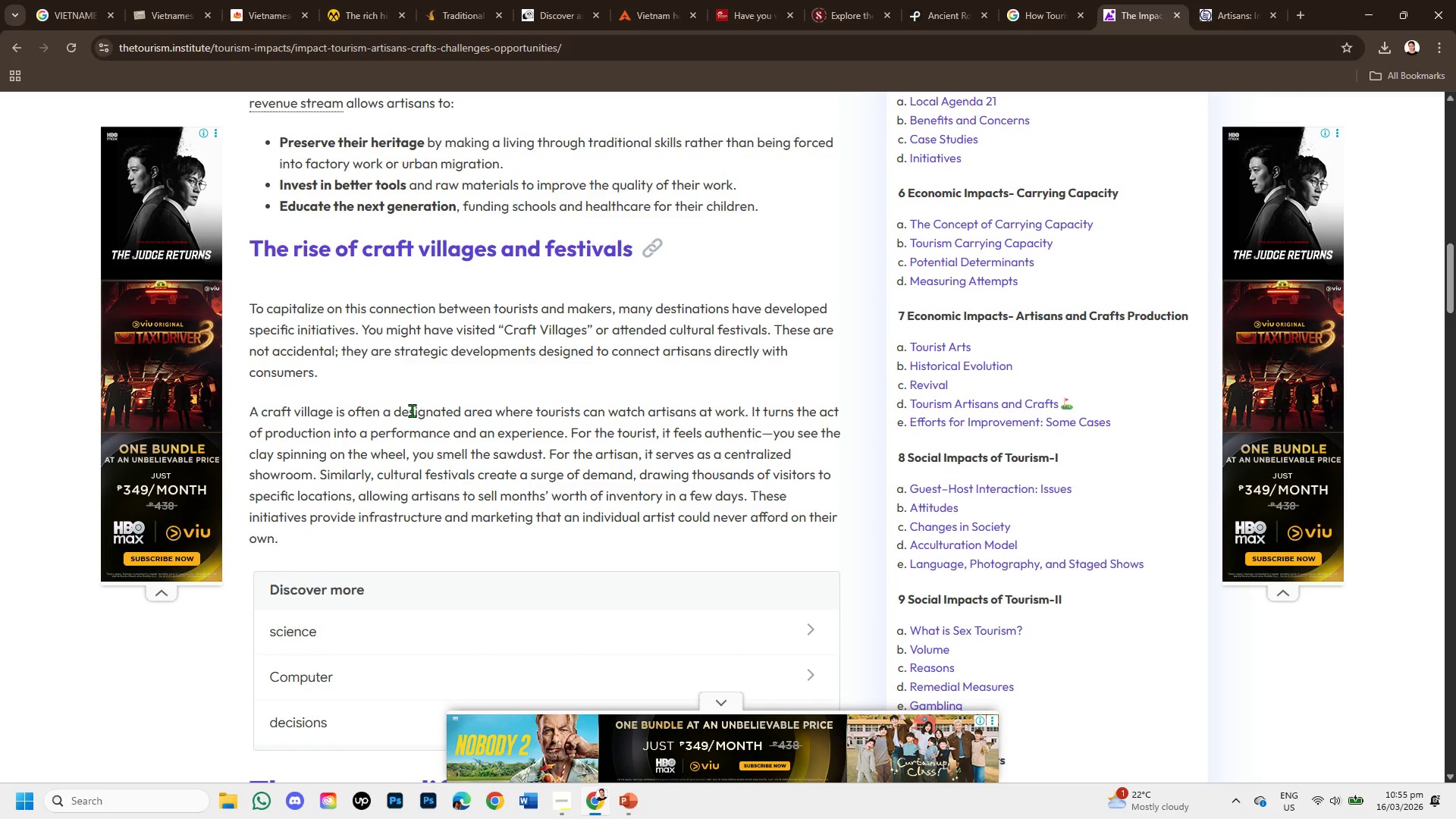 
left_click_drag(start_coordinate=[412, 410], to_coordinate=[562, 420])
 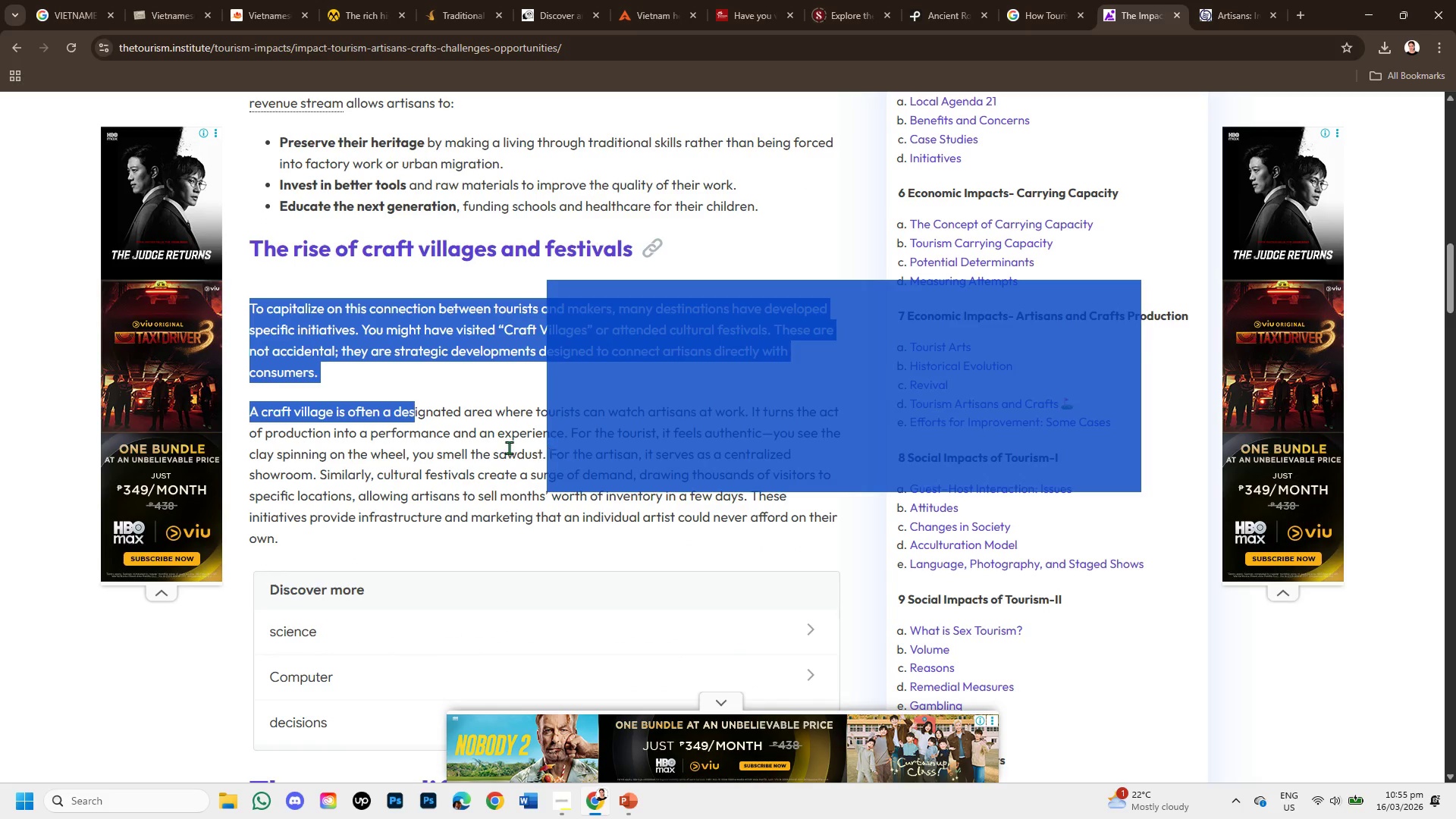 
mouse_move([513, 464])
 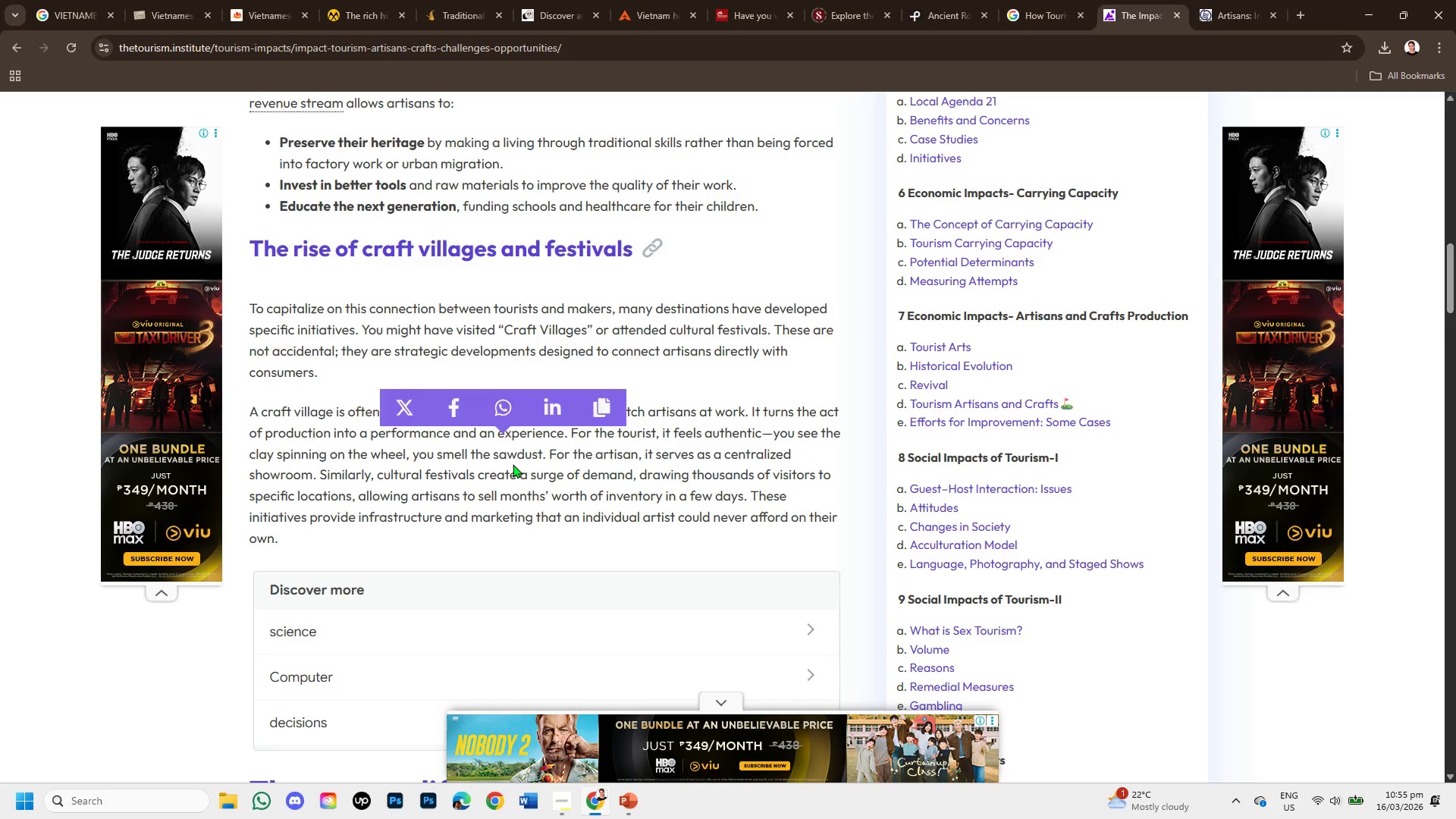 
left_click([513, 464])
 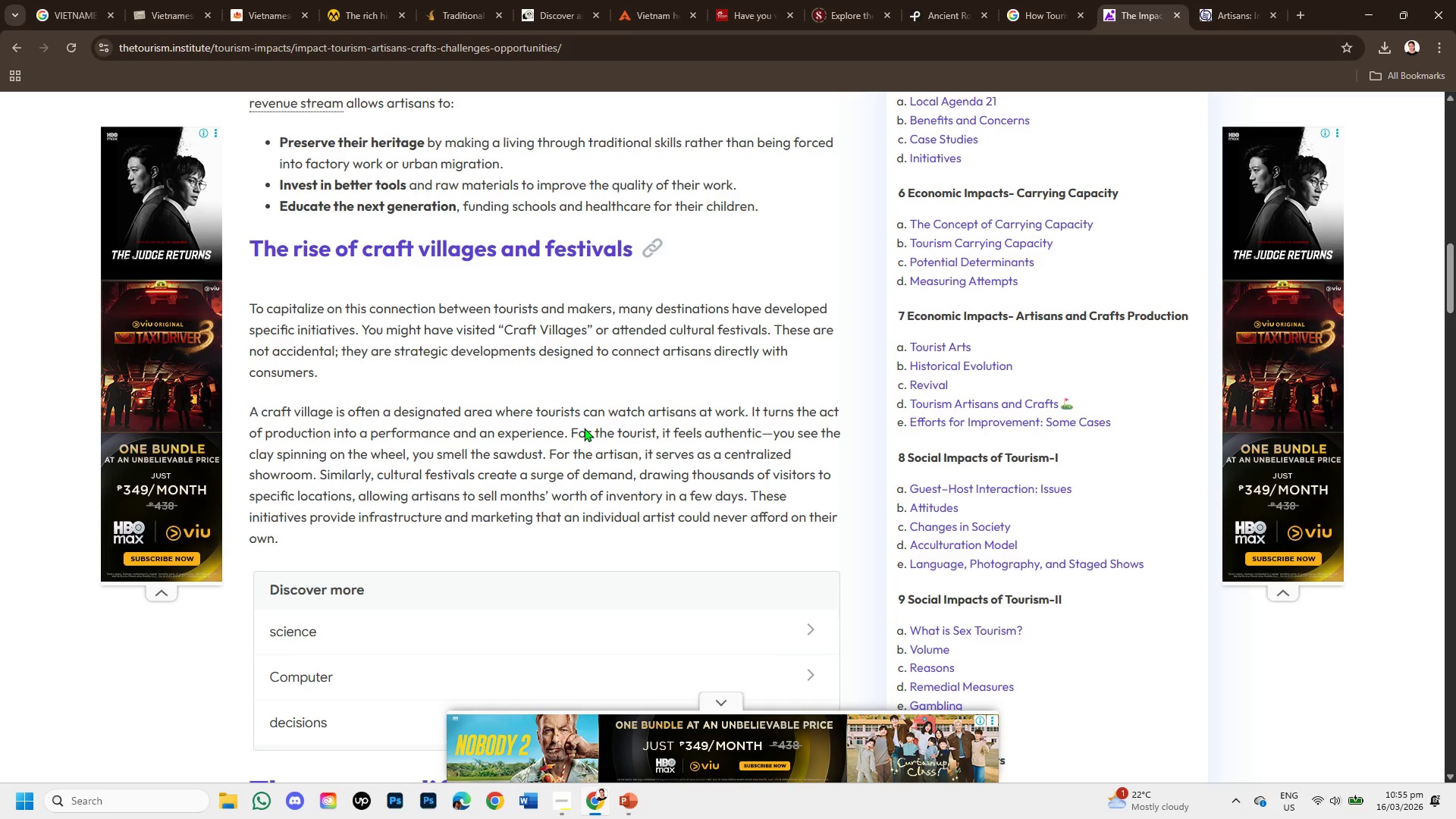 
left_click_drag(start_coordinate=[677, 423], to_coordinate=[737, 431])
 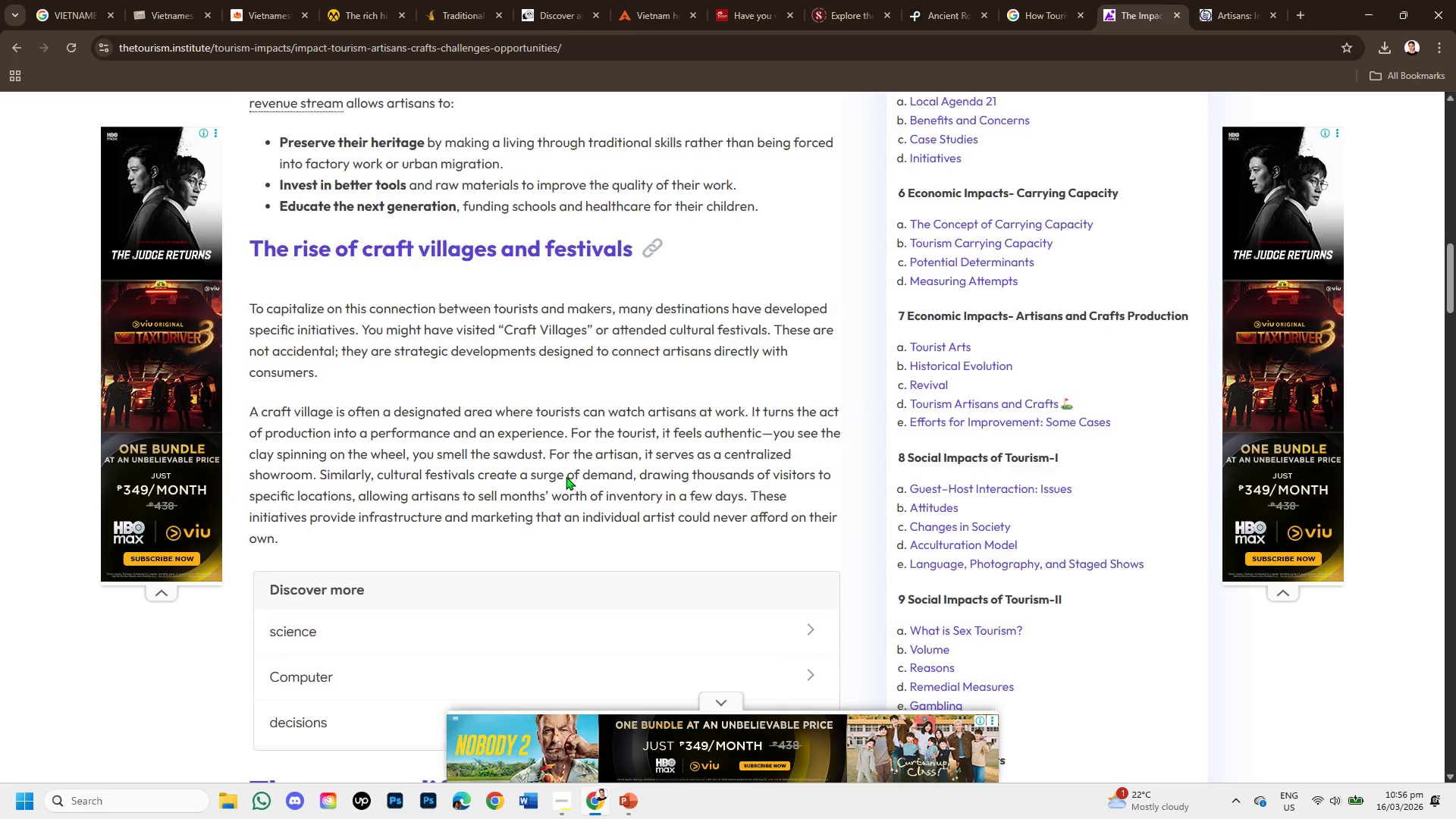 
scroll: coordinate [555, 475], scroll_direction: down, amount: 2.0
 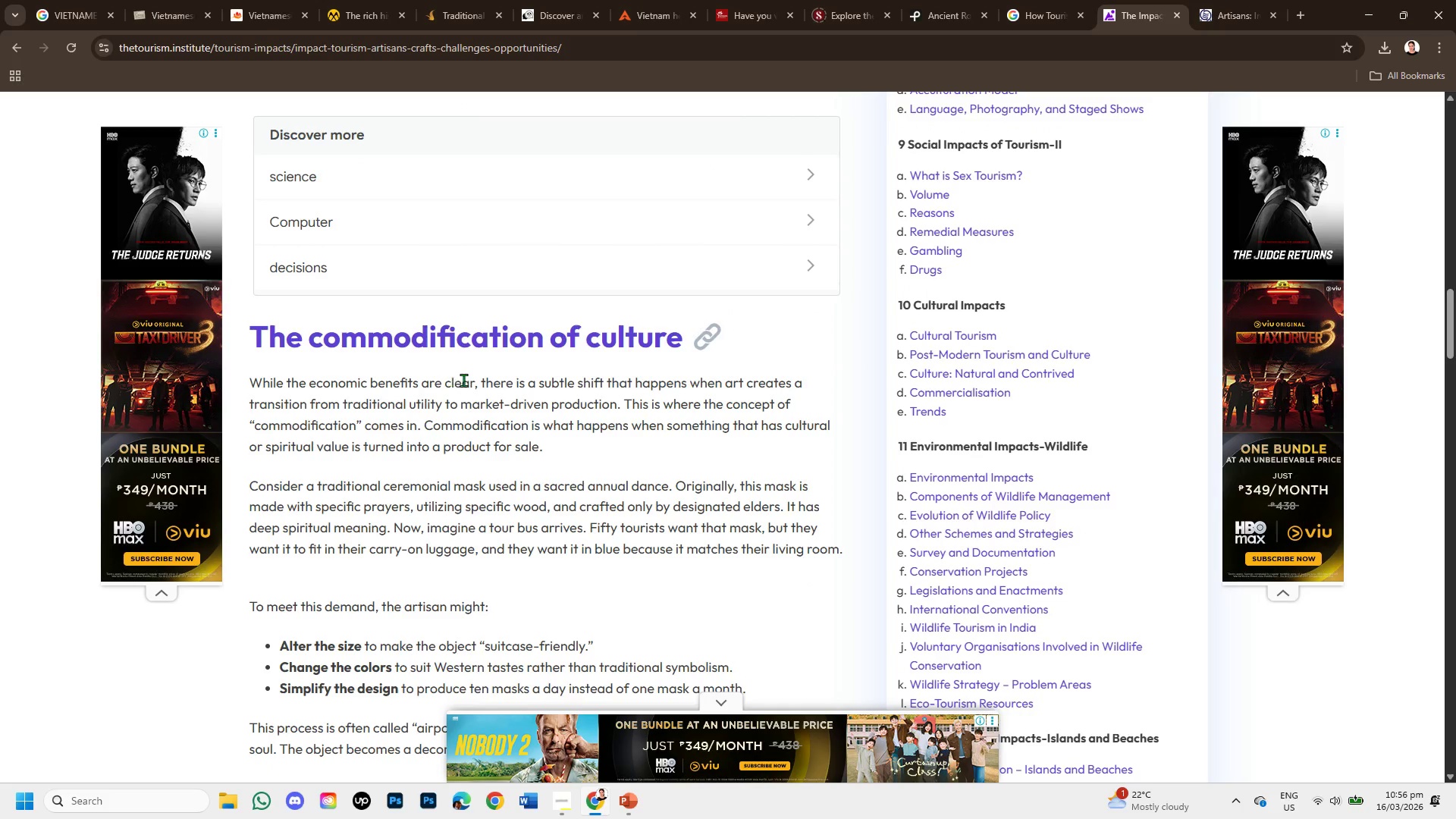 
left_click_drag(start_coordinate=[482, 381], to_coordinate=[777, 394])
 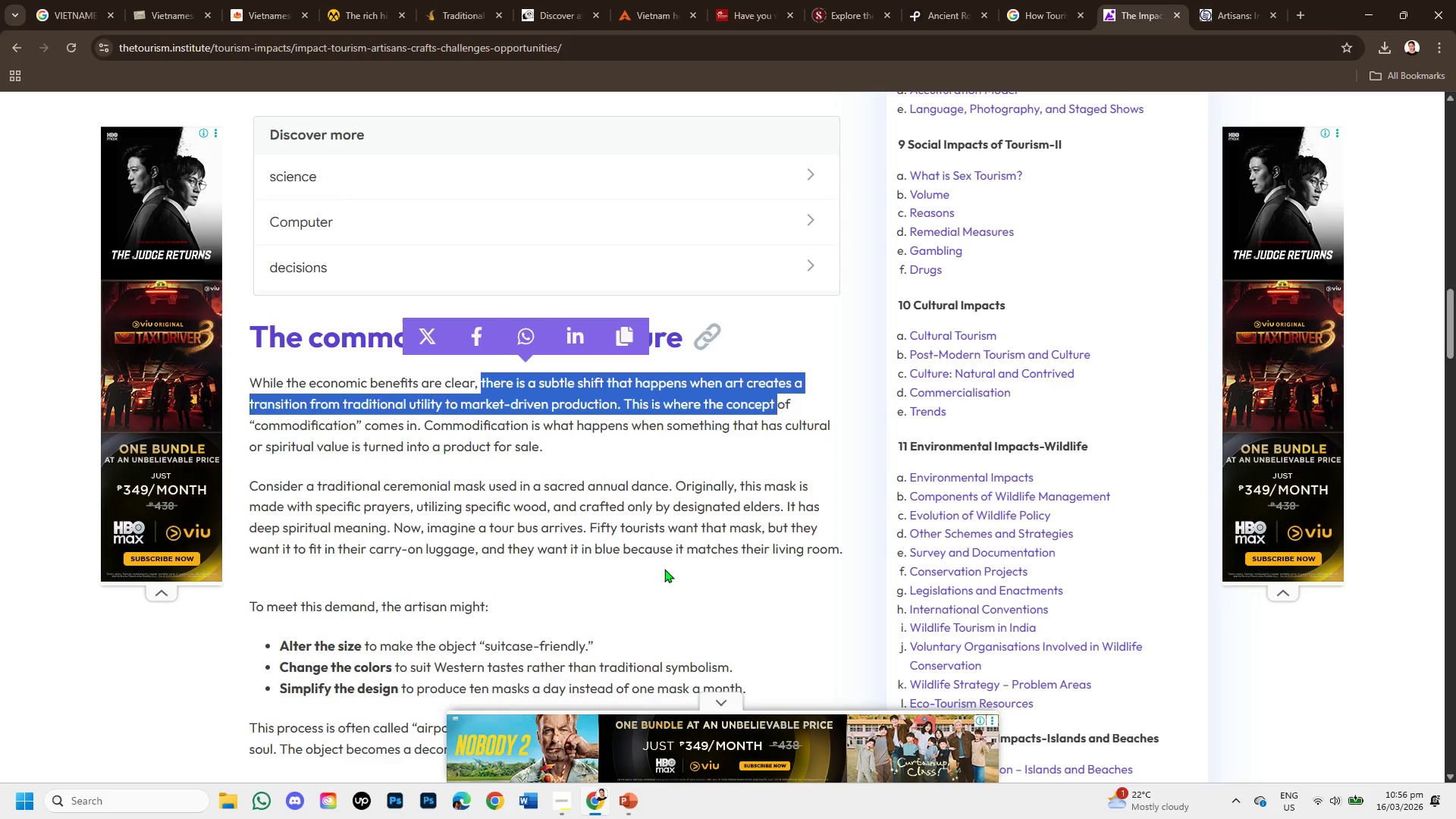 
scroll: coordinate [643, 563], scroll_direction: down, amount: 5.0
 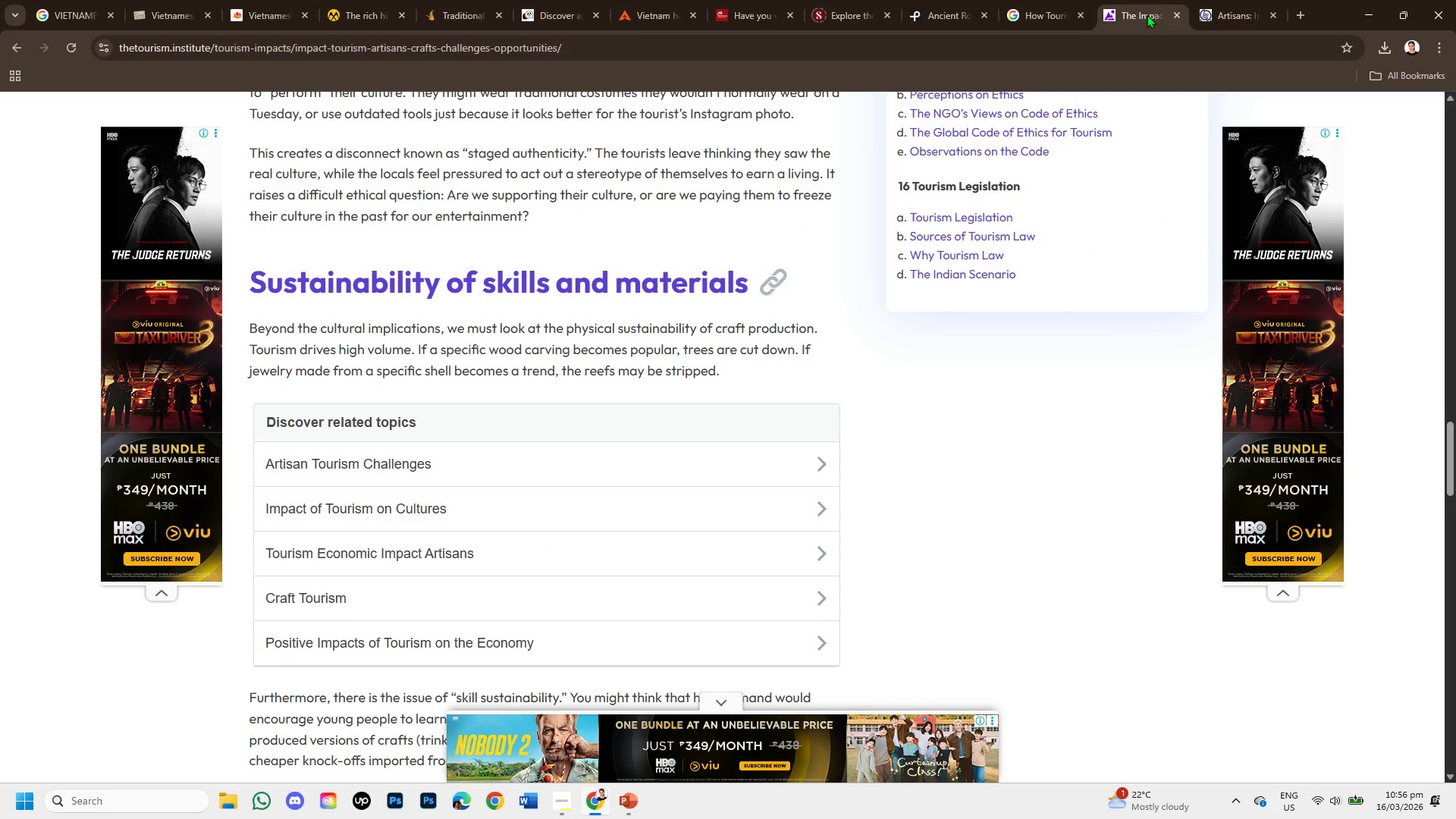 
left_click([1199, 0])
 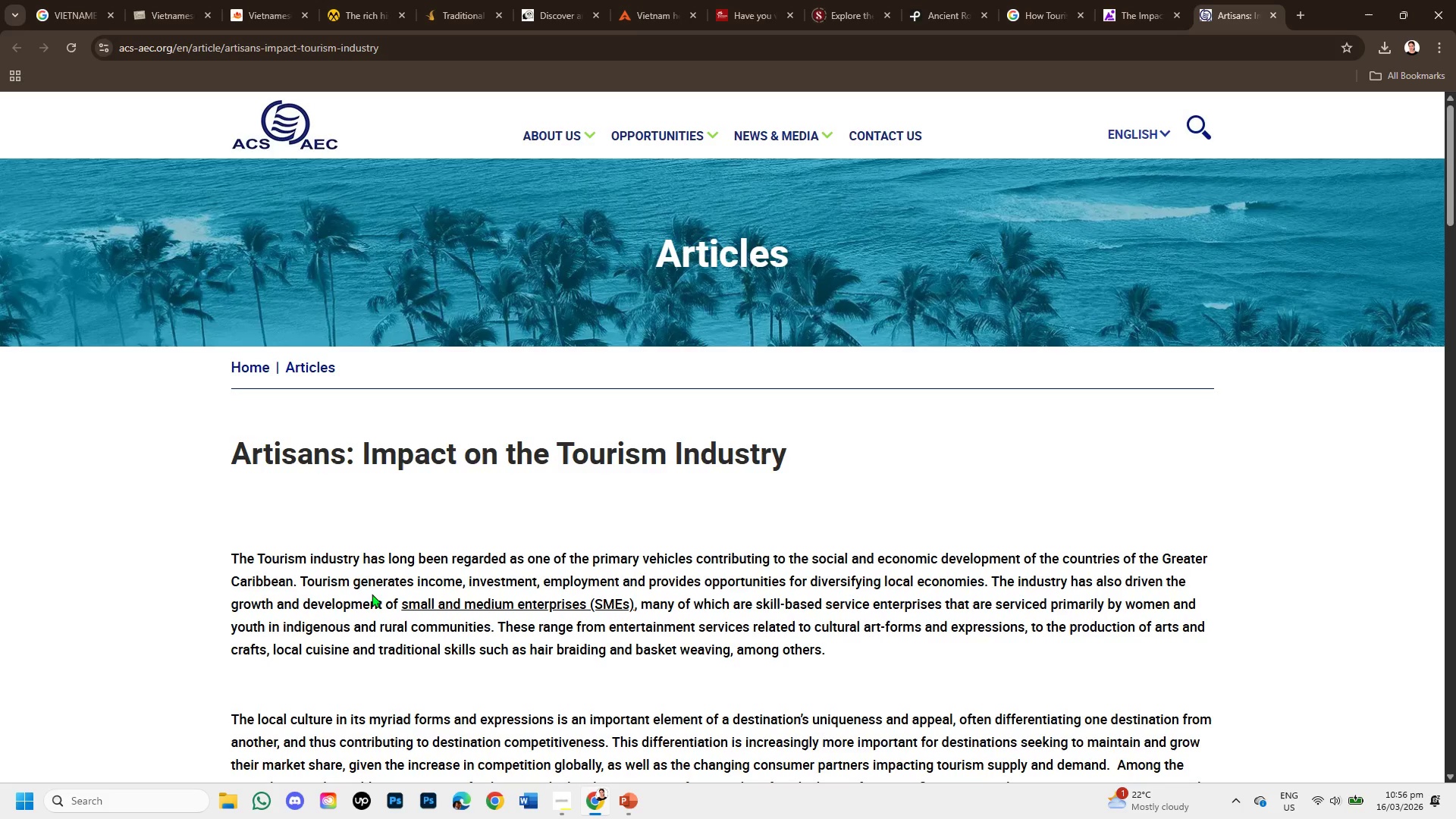 
scroll: coordinate [680, 513], scroll_direction: down, amount: 6.0
 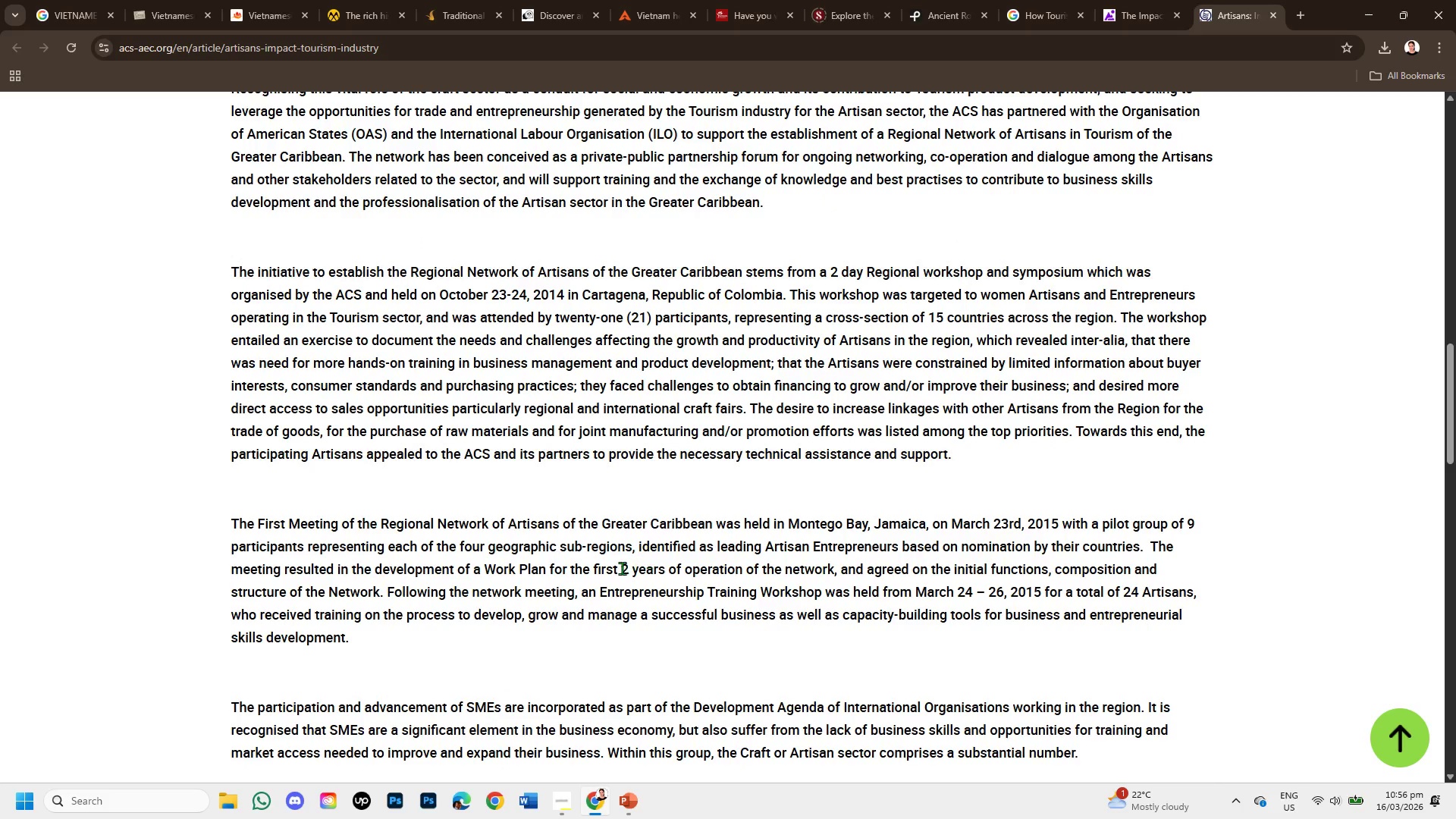 
scroll: coordinate [551, 578], scroll_direction: down, amount: 1.0
 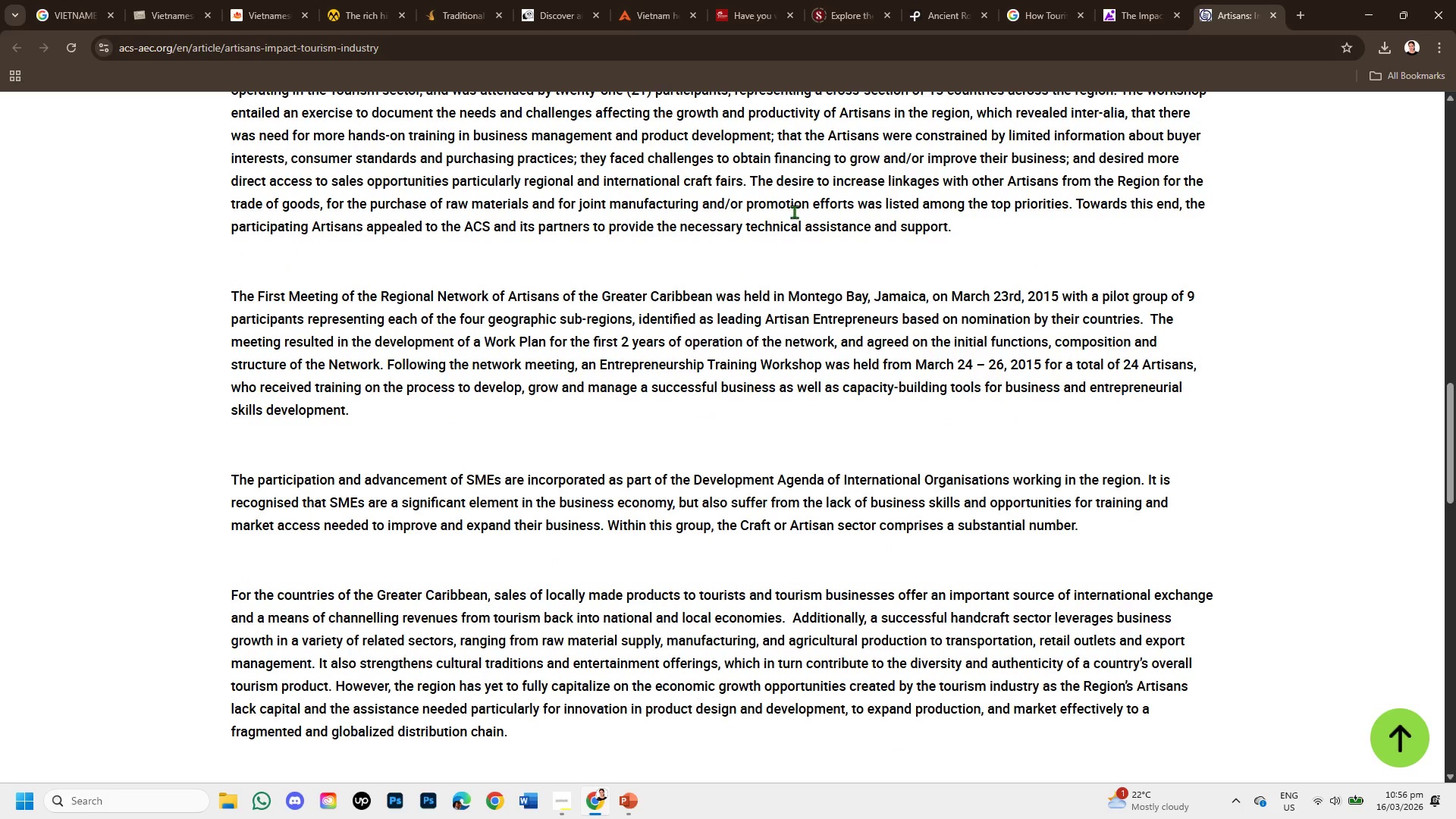 
wait(5.35)
 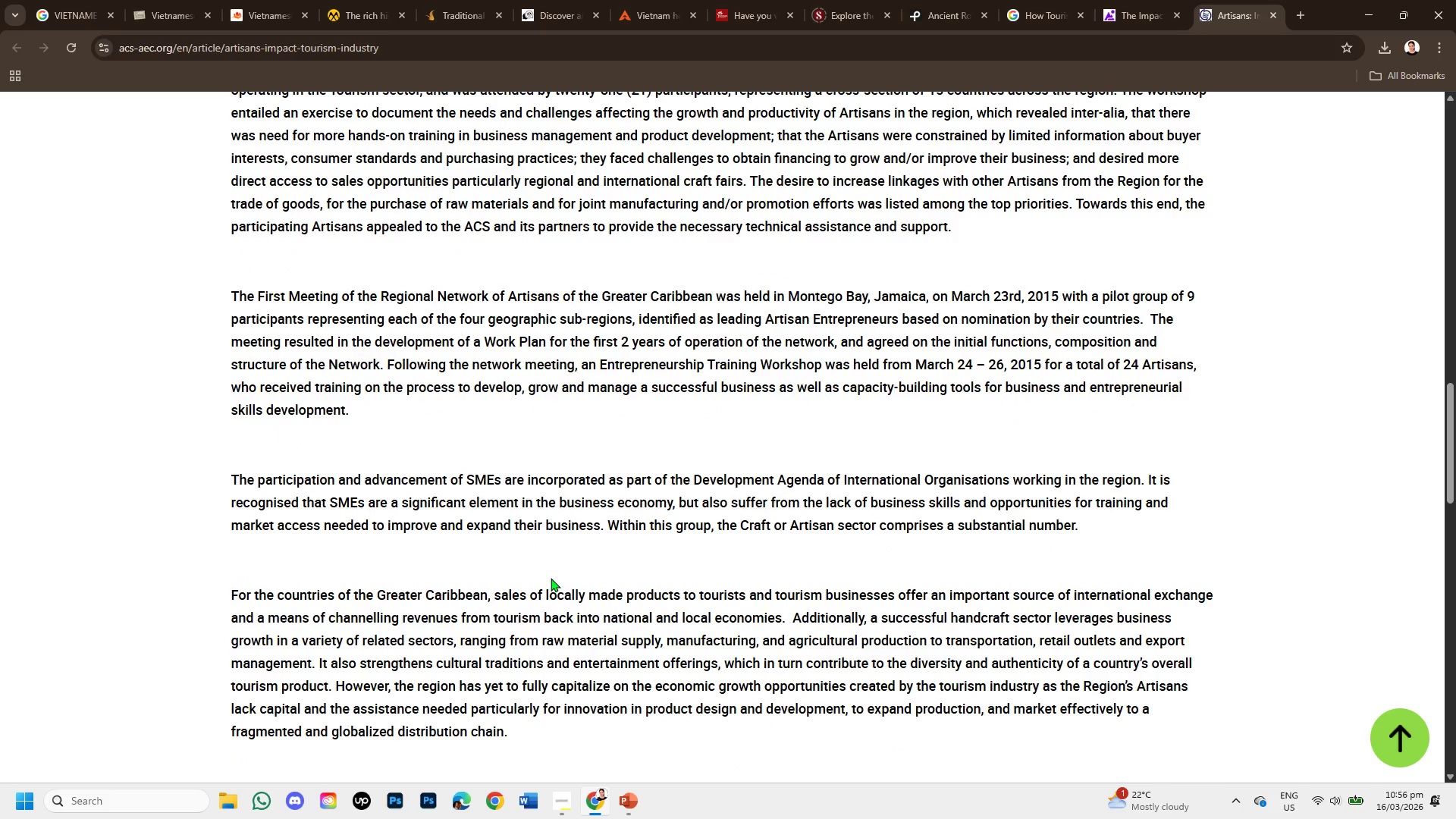 
left_click_drag(start_coordinate=[1275, 11], to_coordinate=[1270, 11])
 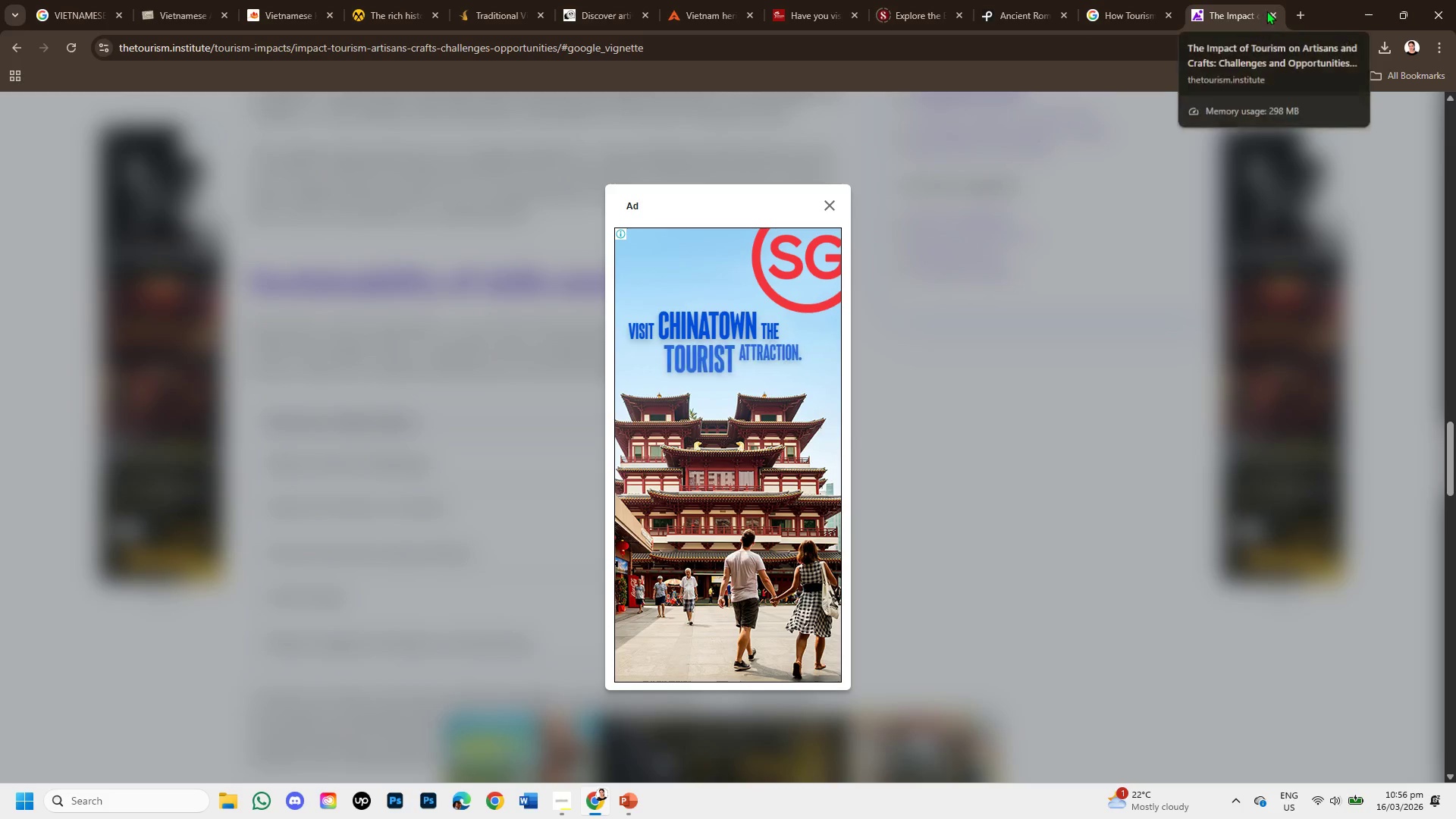 
left_click([1270, 11])
 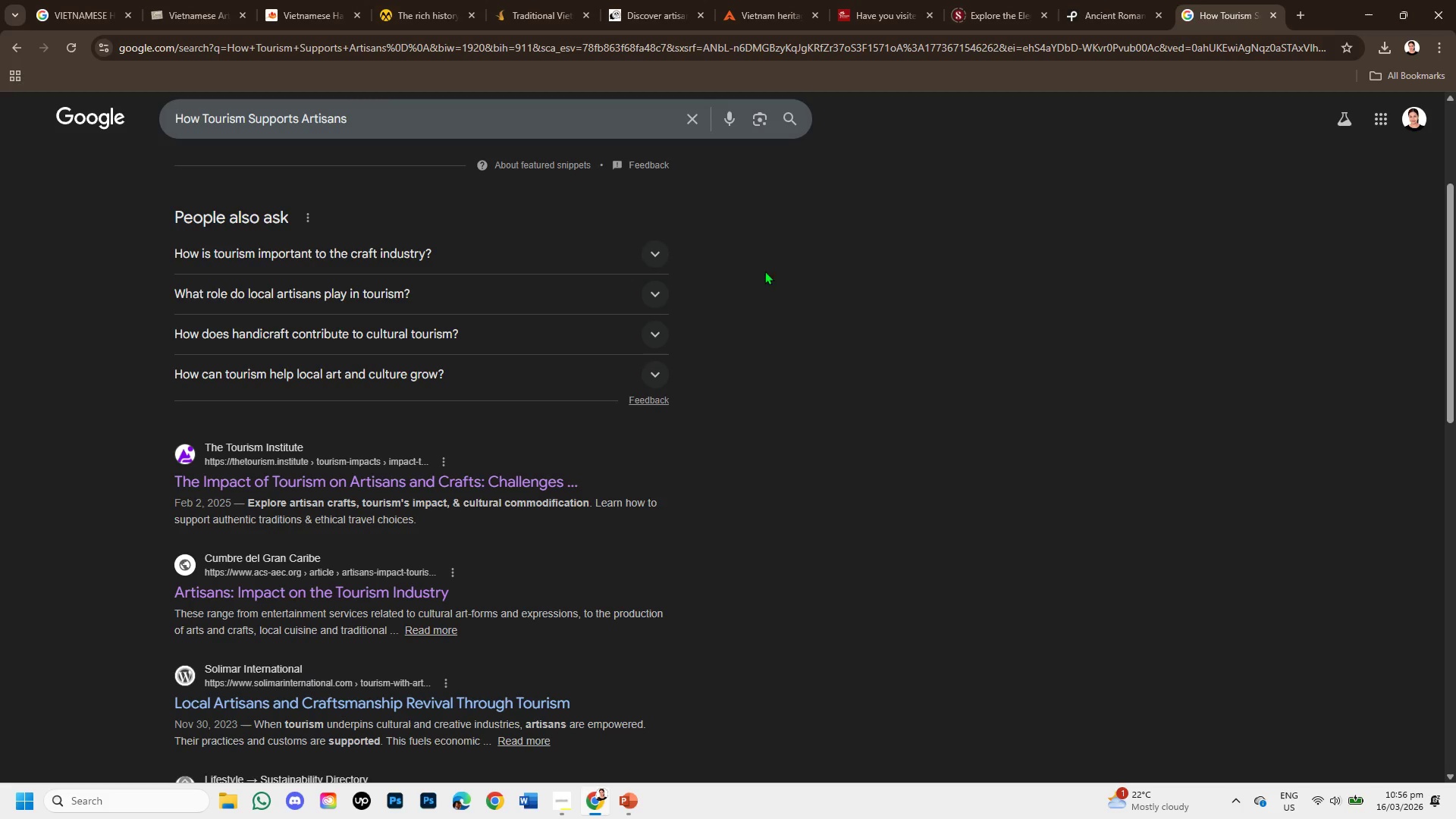 
scroll: coordinate [435, 569], scroll_direction: down, amount: 2.0
 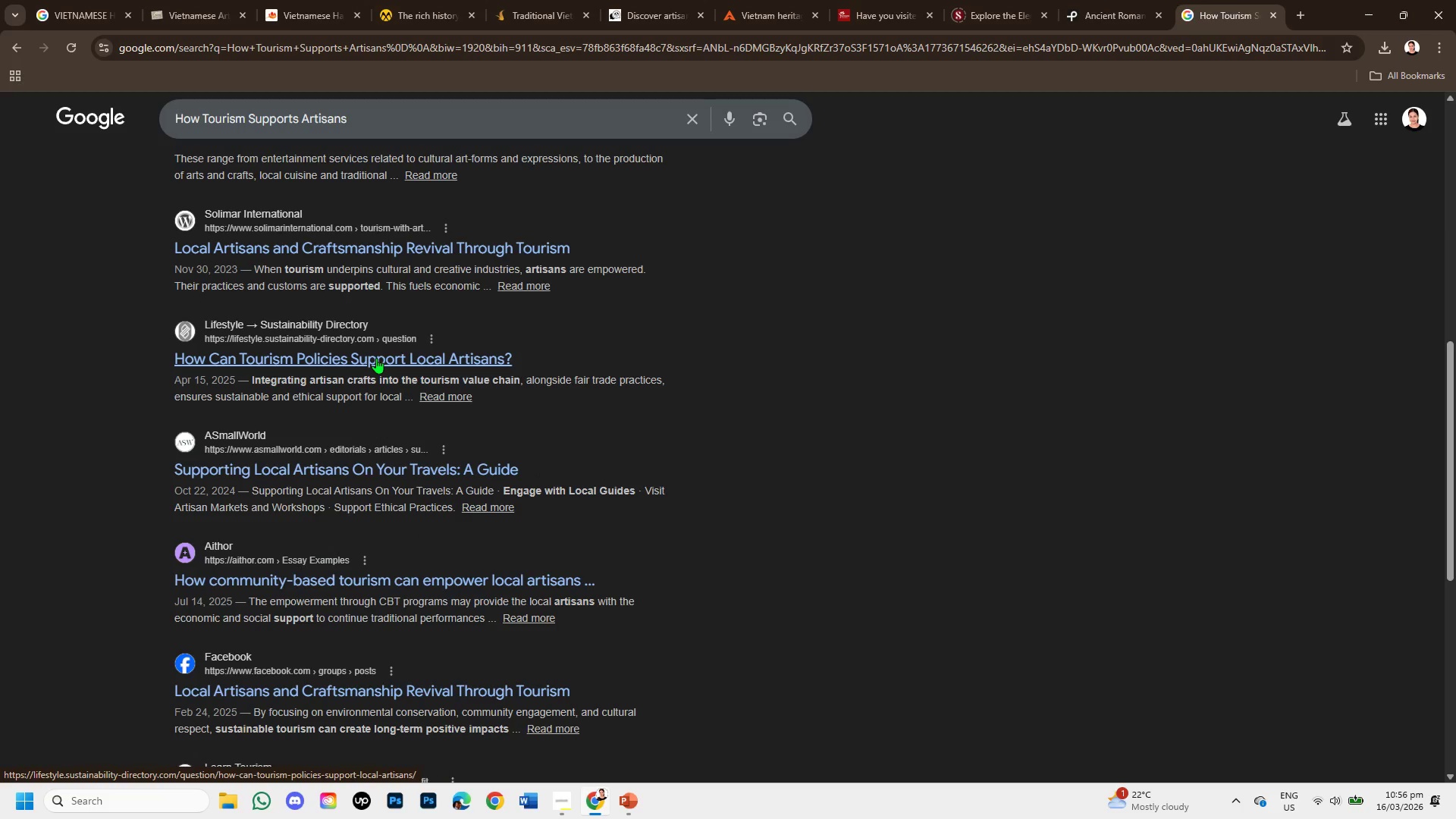 
wait(8.64)
 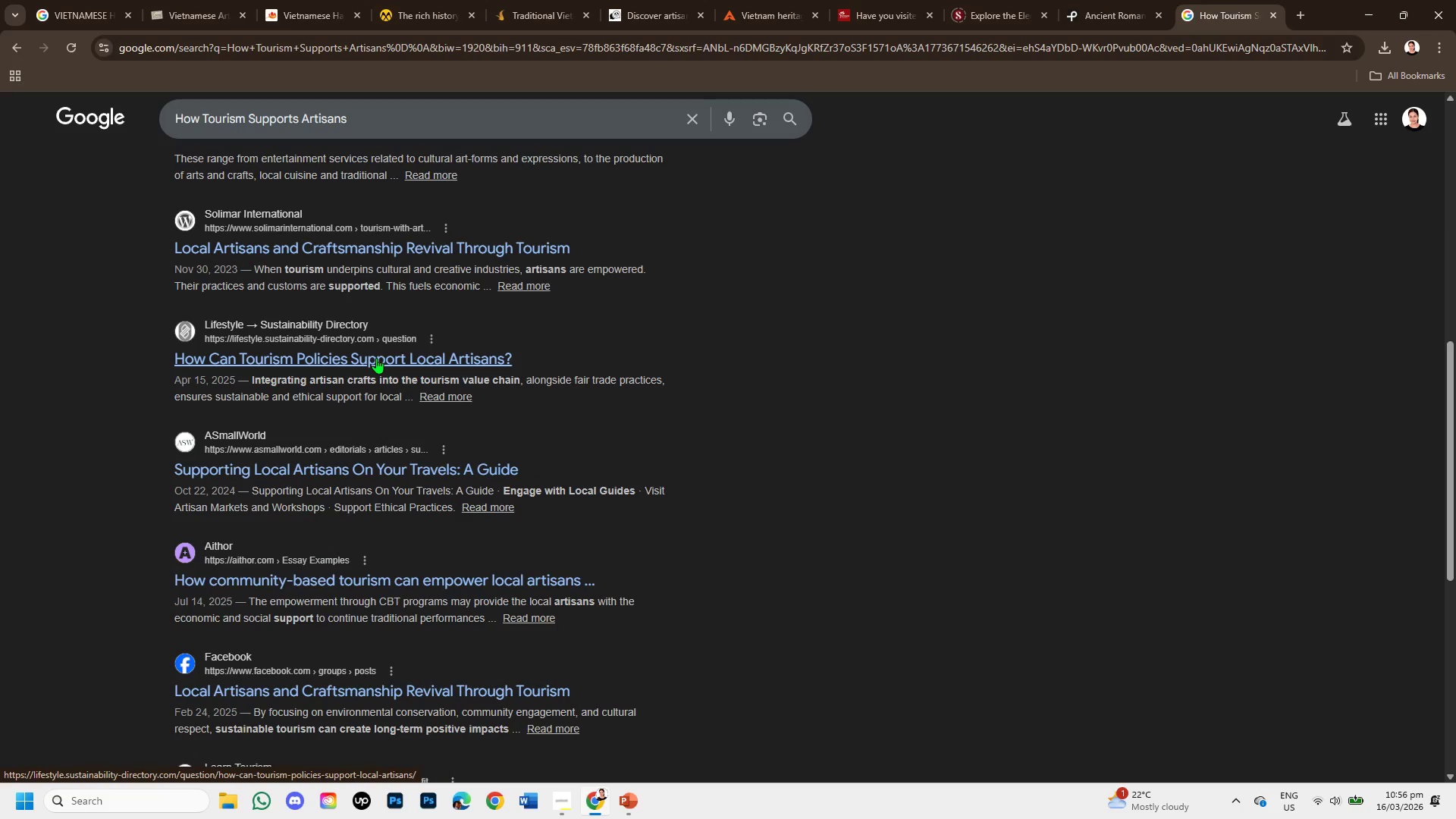 
right_click([376, 358])
 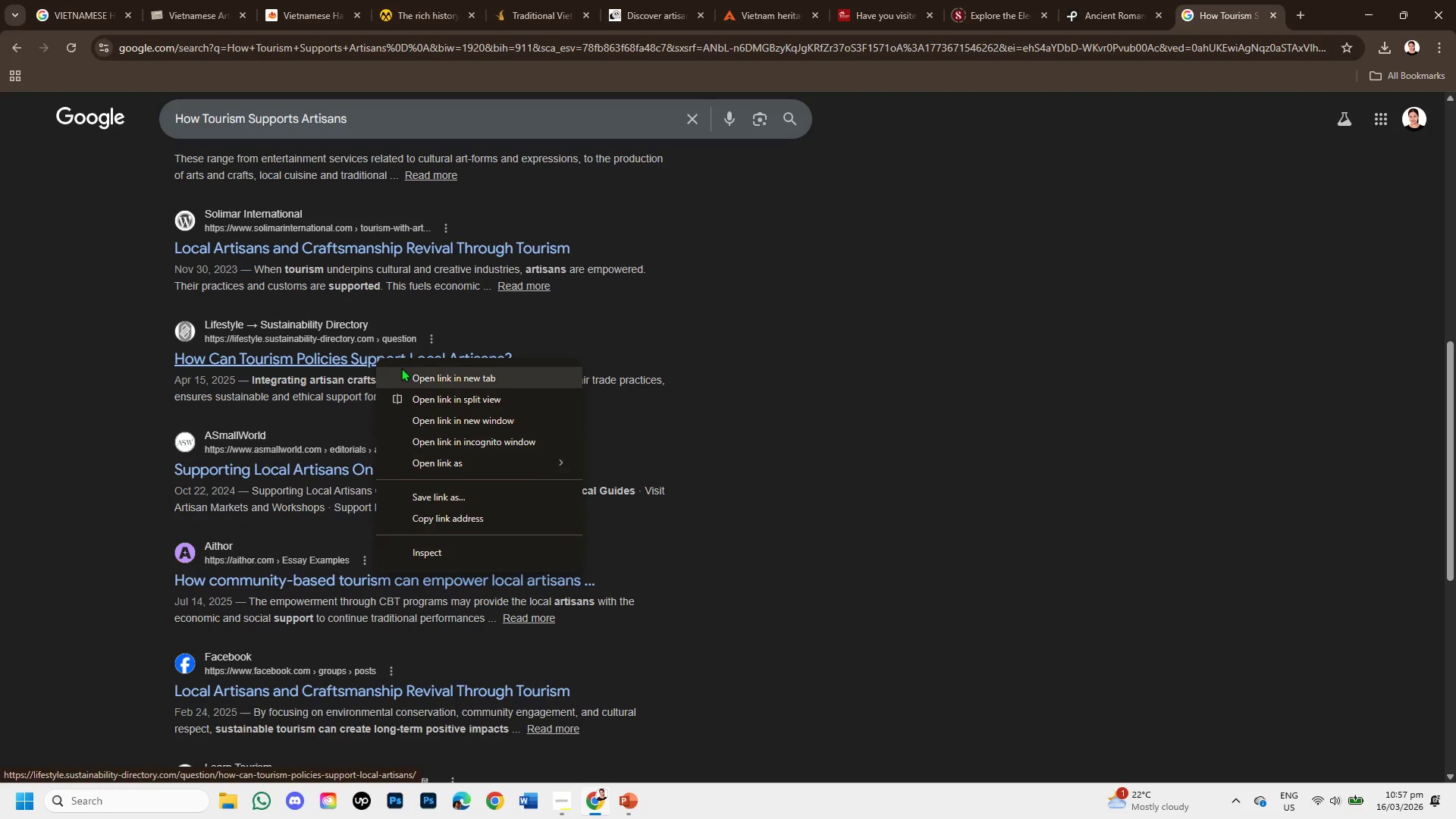 
left_click([406, 371])
 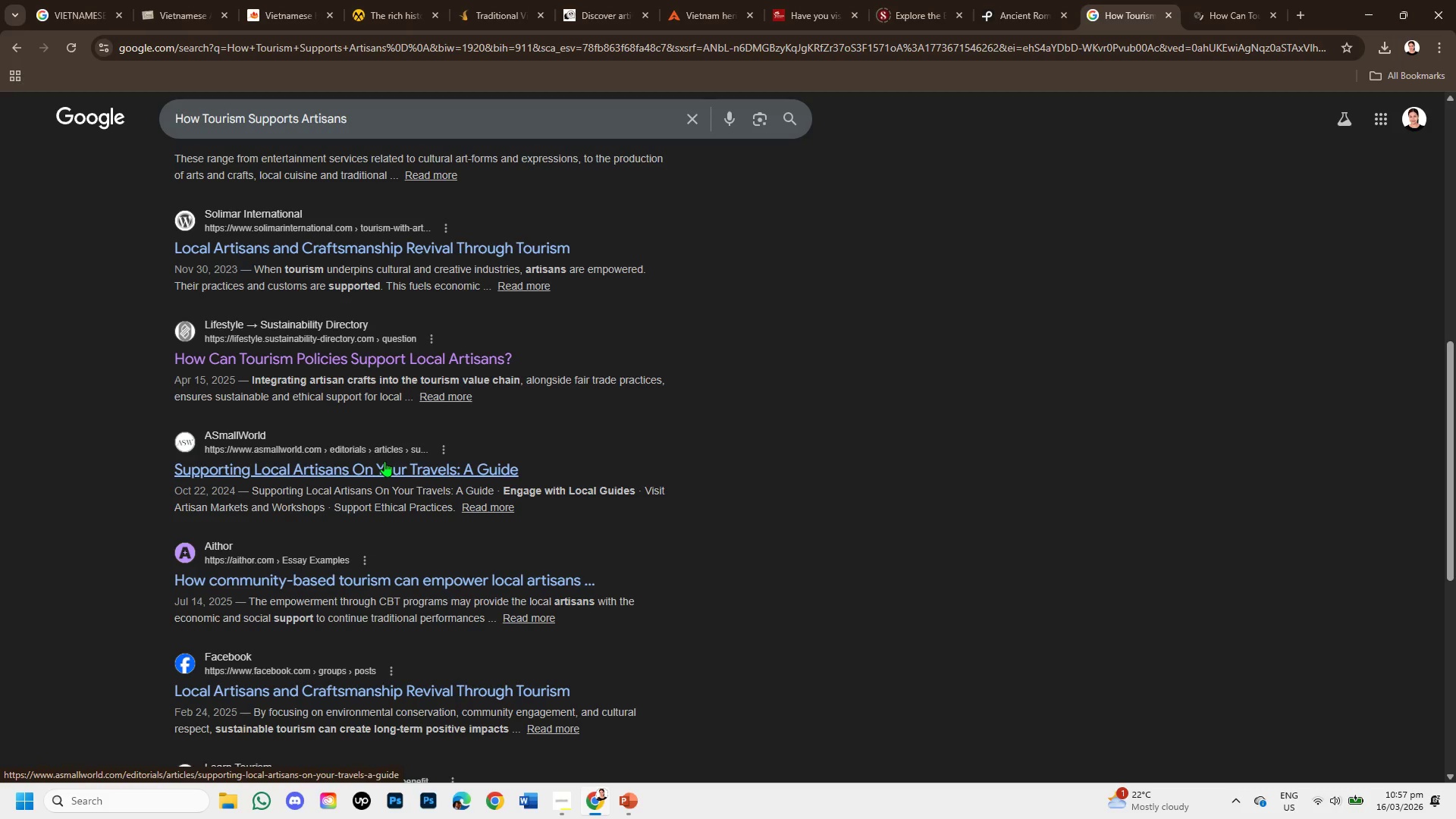 
right_click([384, 461])
 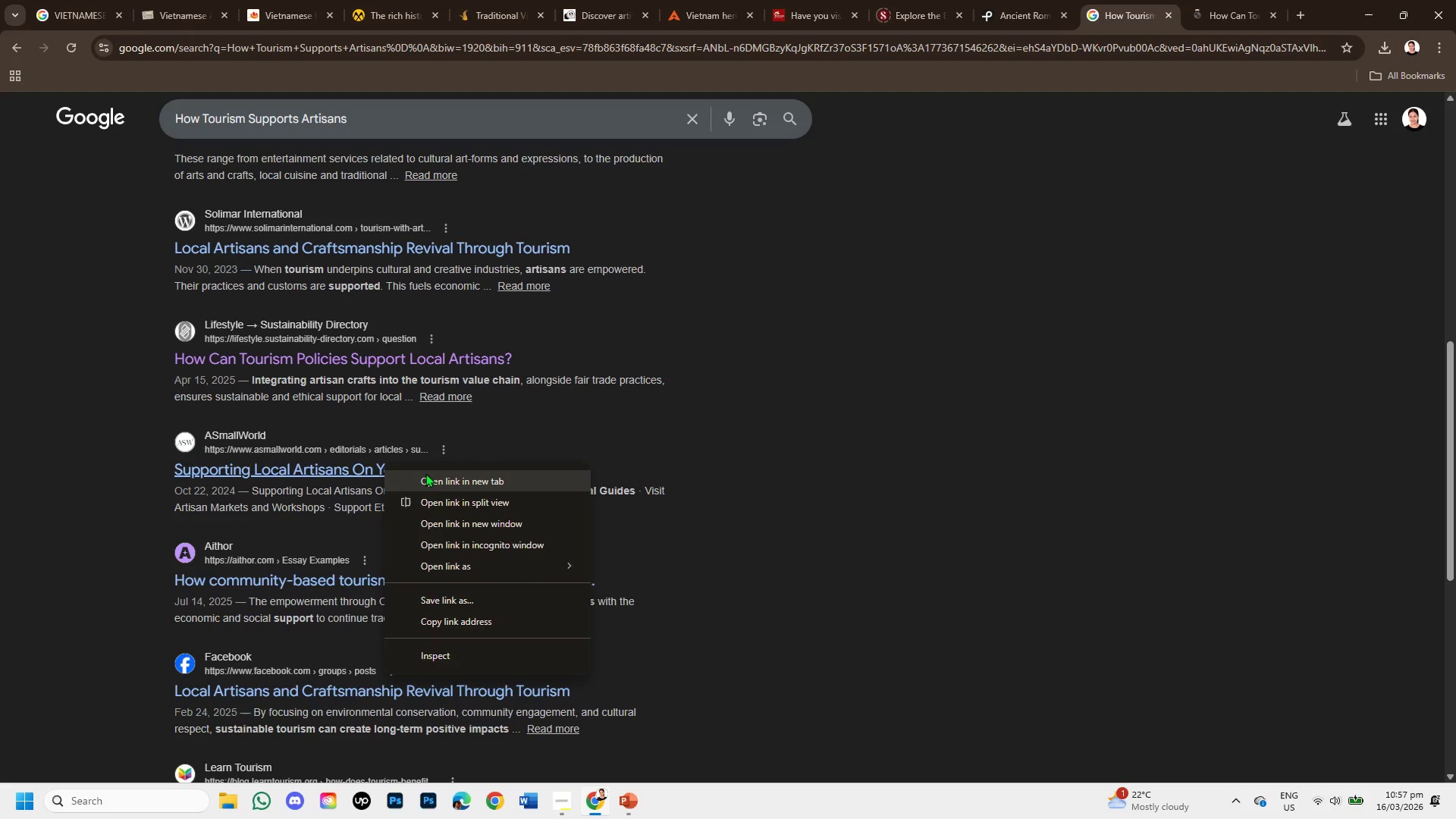 
left_click([428, 475])
 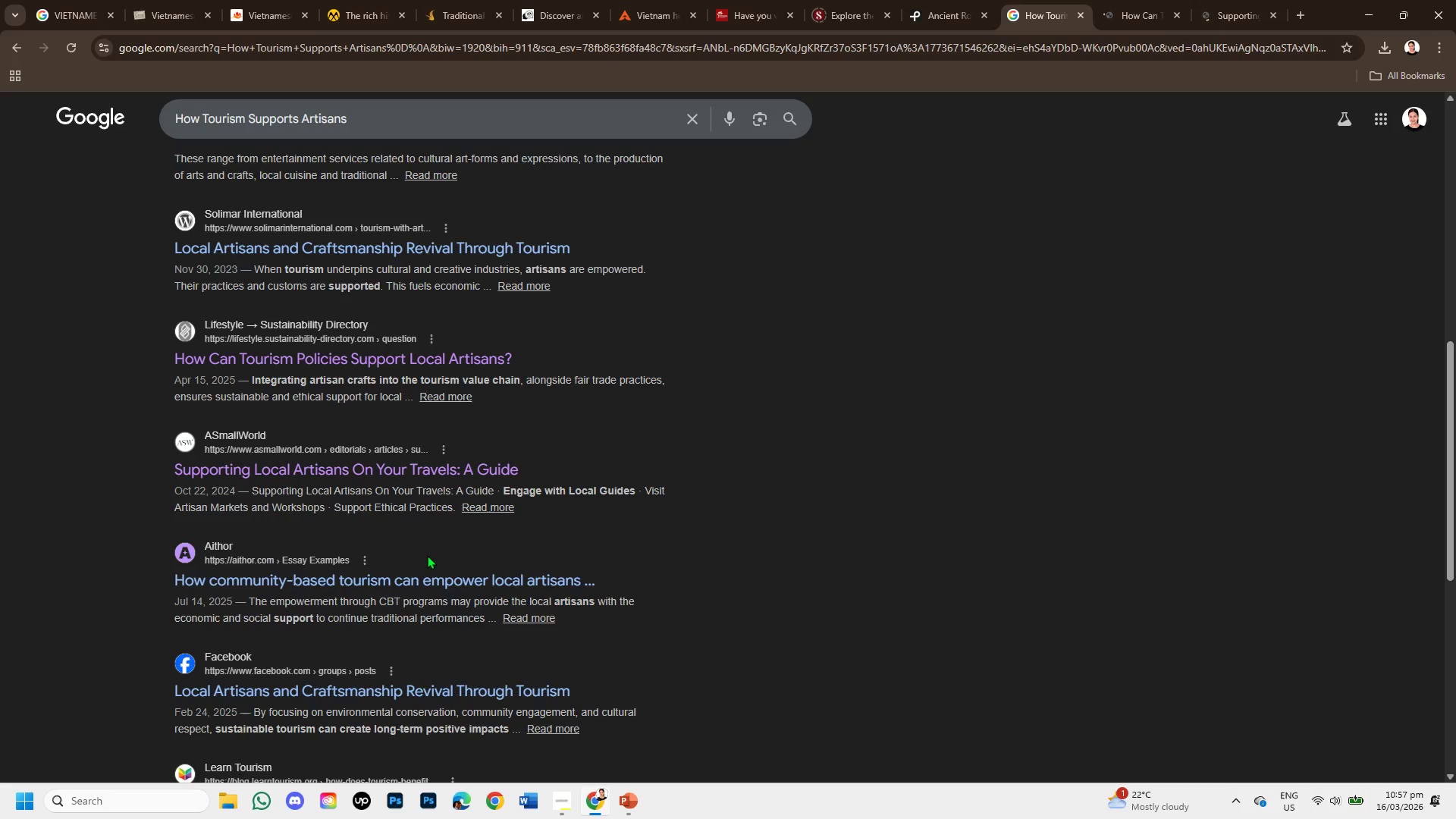 
scroll: coordinate [427, 555], scroll_direction: down, amount: 1.0
 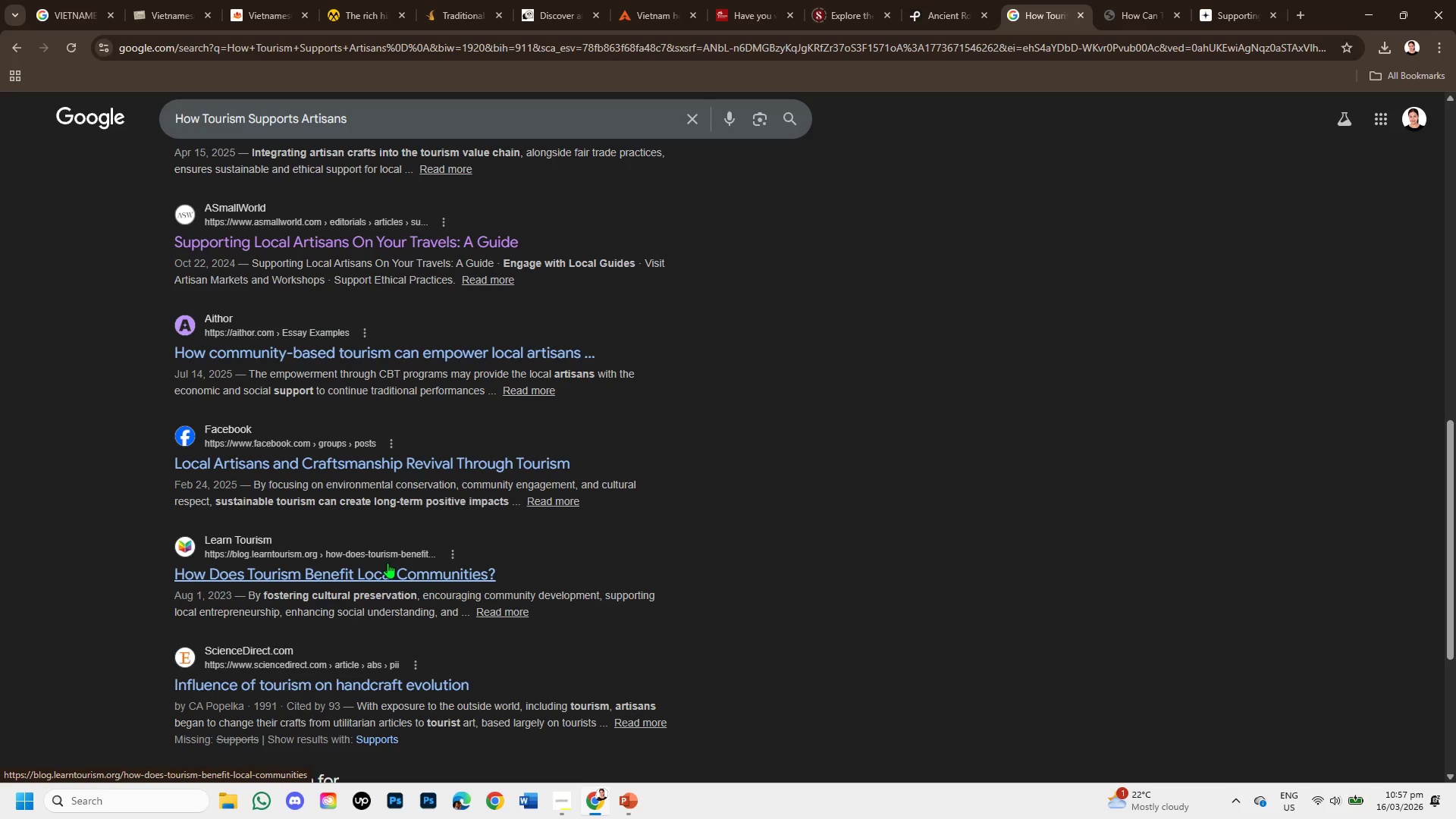 
right_click([388, 563])
 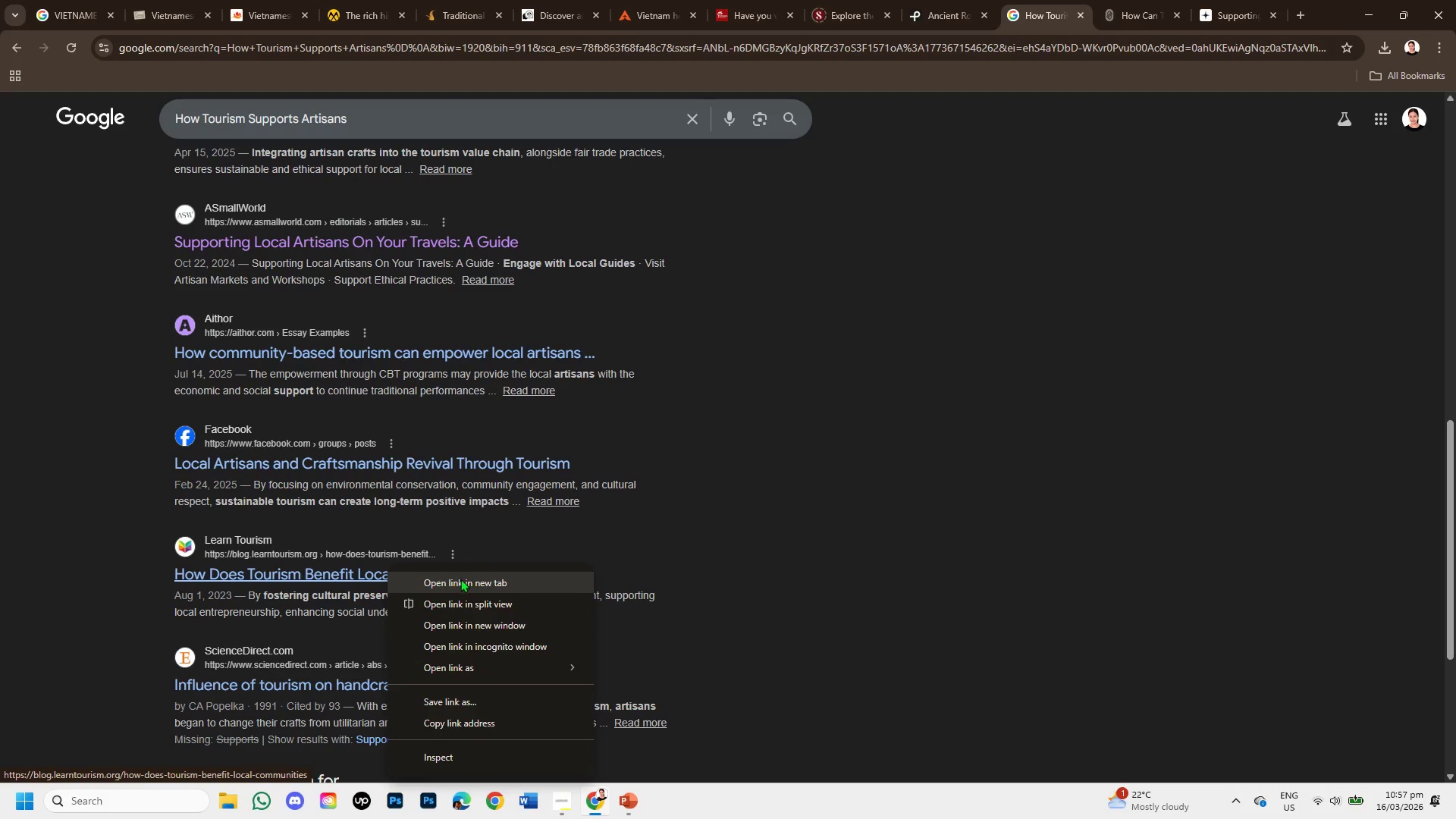 
left_click([460, 579])
 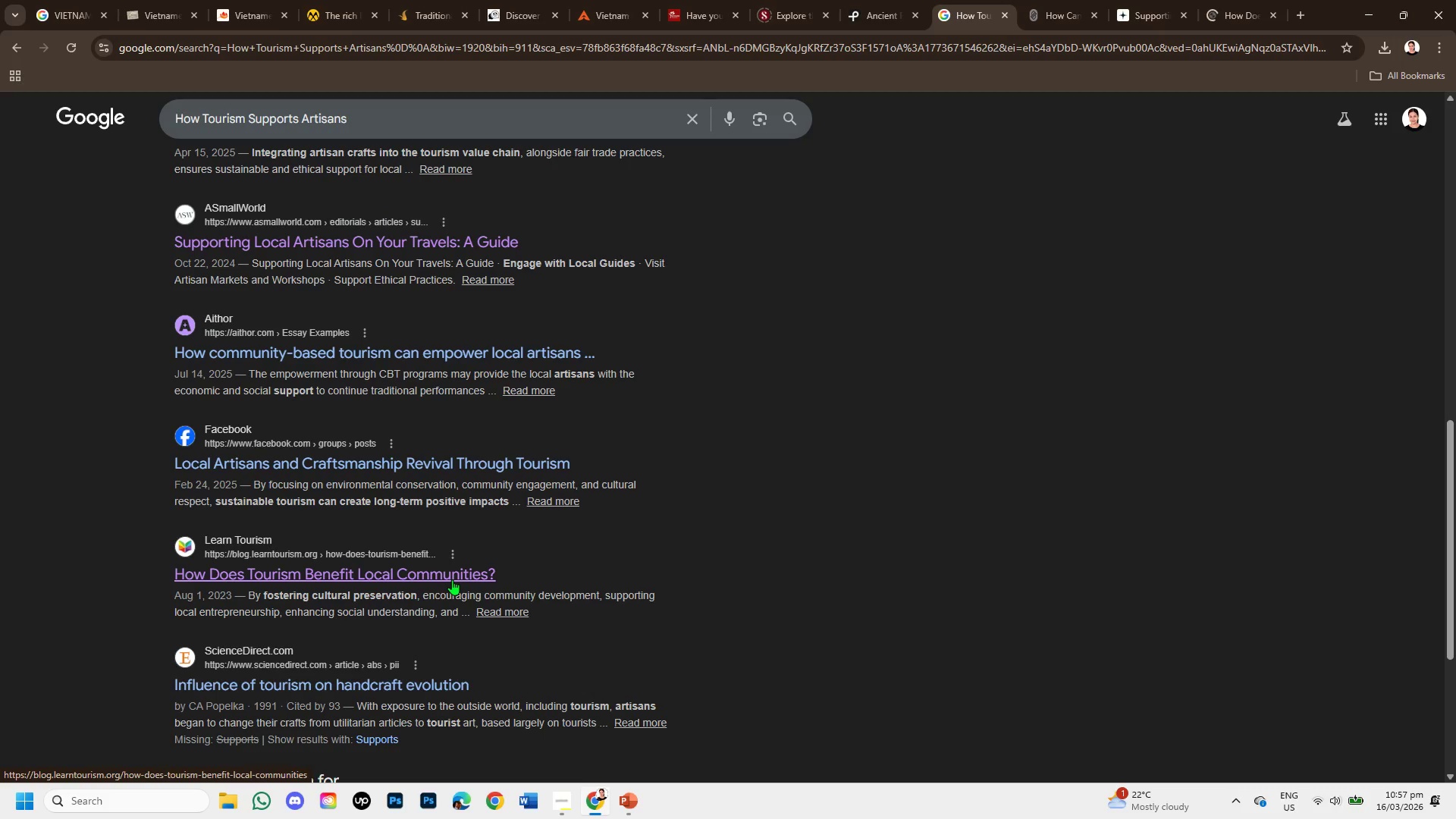 
scroll: coordinate [452, 579], scroll_direction: down, amount: 1.0
 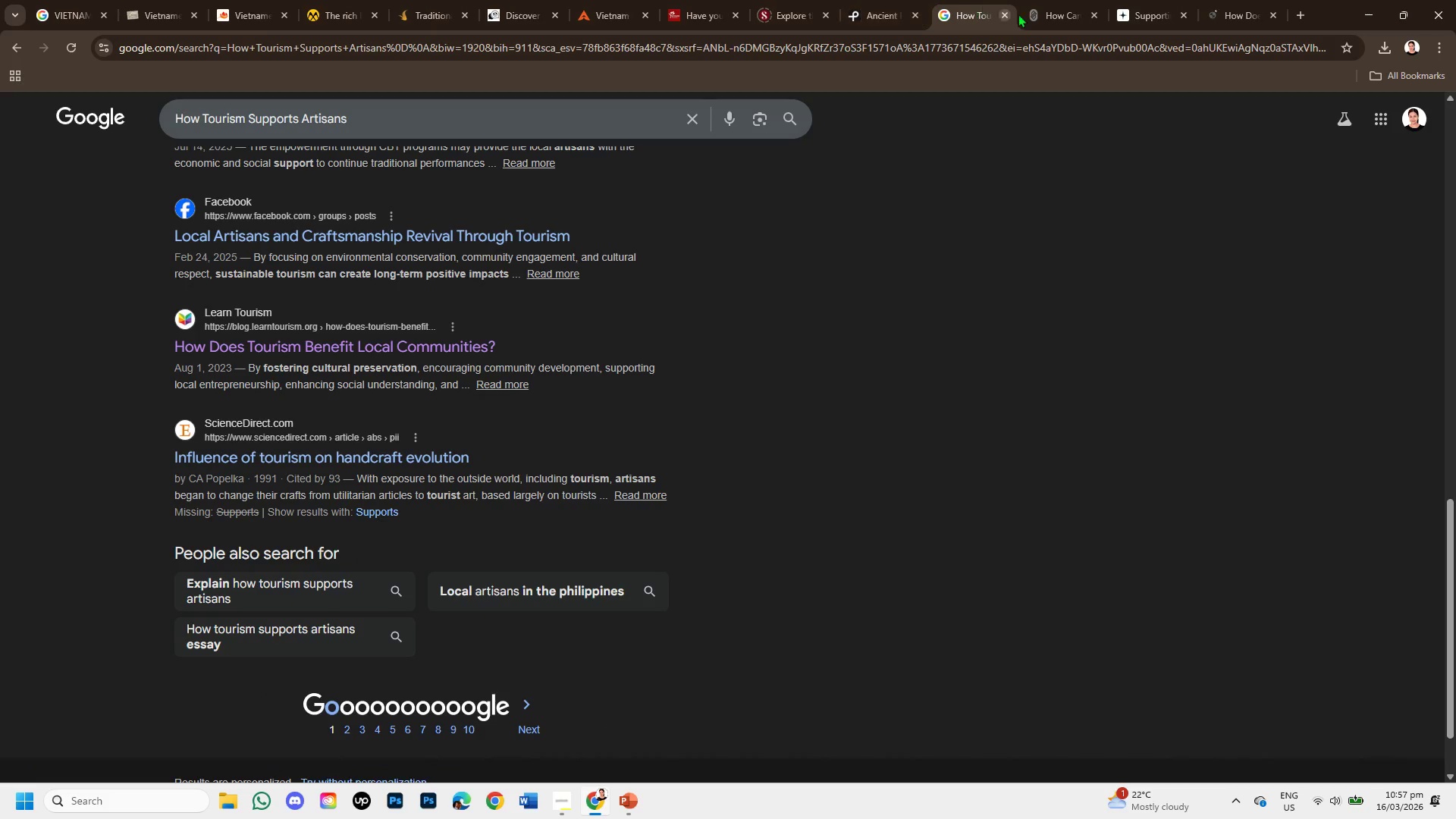 
left_click([1042, 11])
 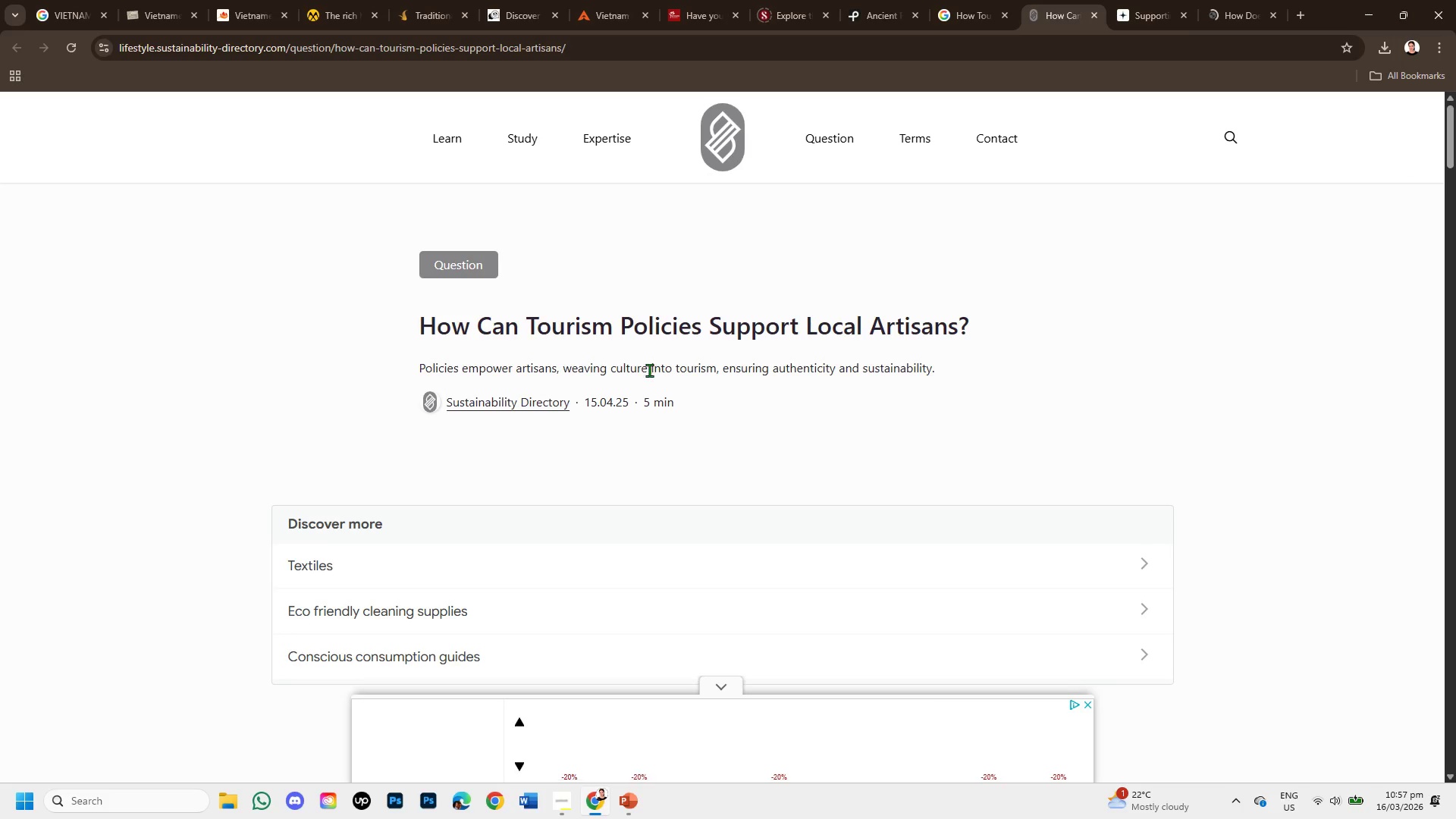 
scroll: coordinate [629, 379], scroll_direction: down, amount: 4.0
 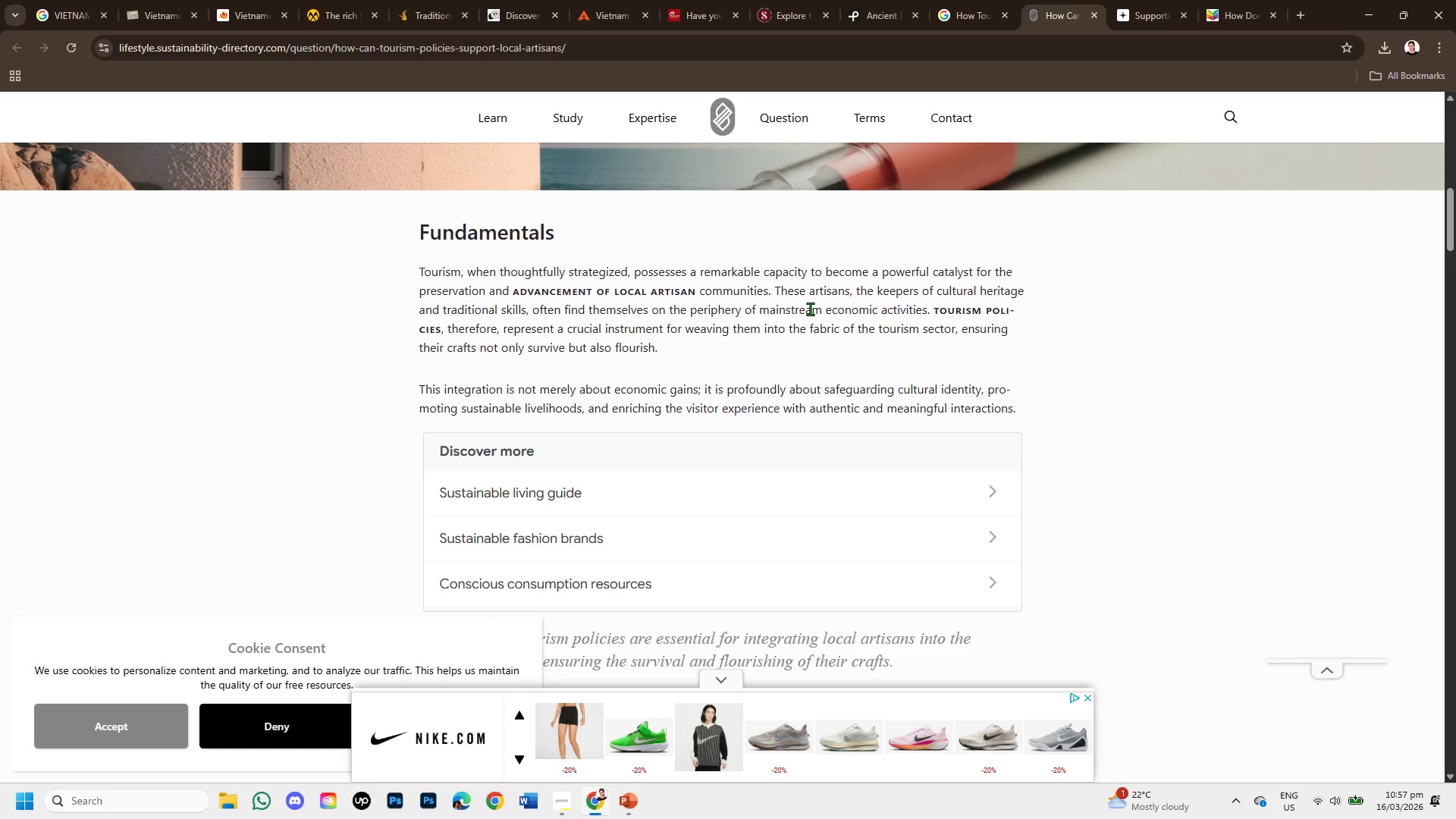 
wait(7.95)
 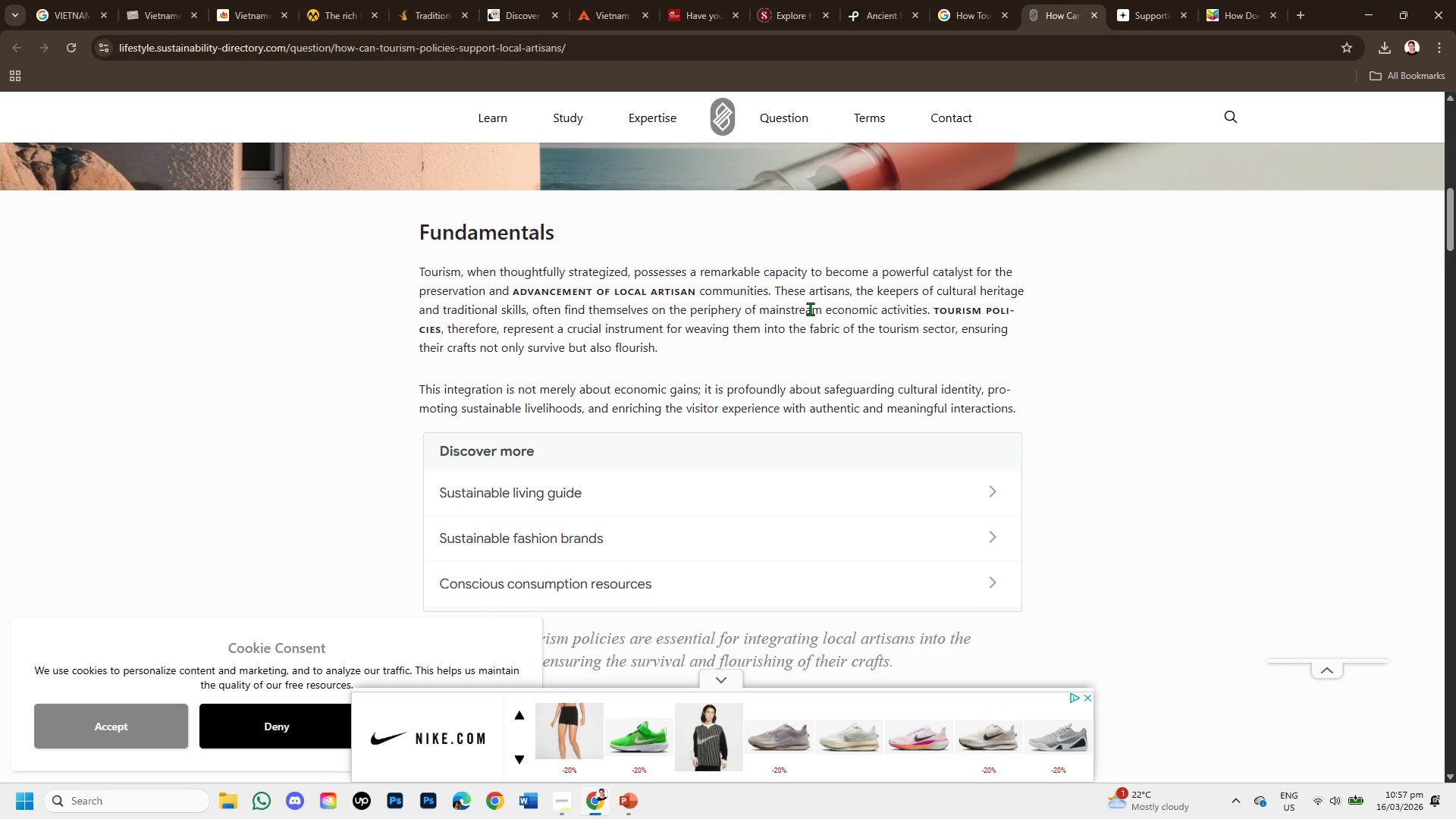 
scroll: coordinate [767, 362], scroll_direction: down, amount: 2.0
 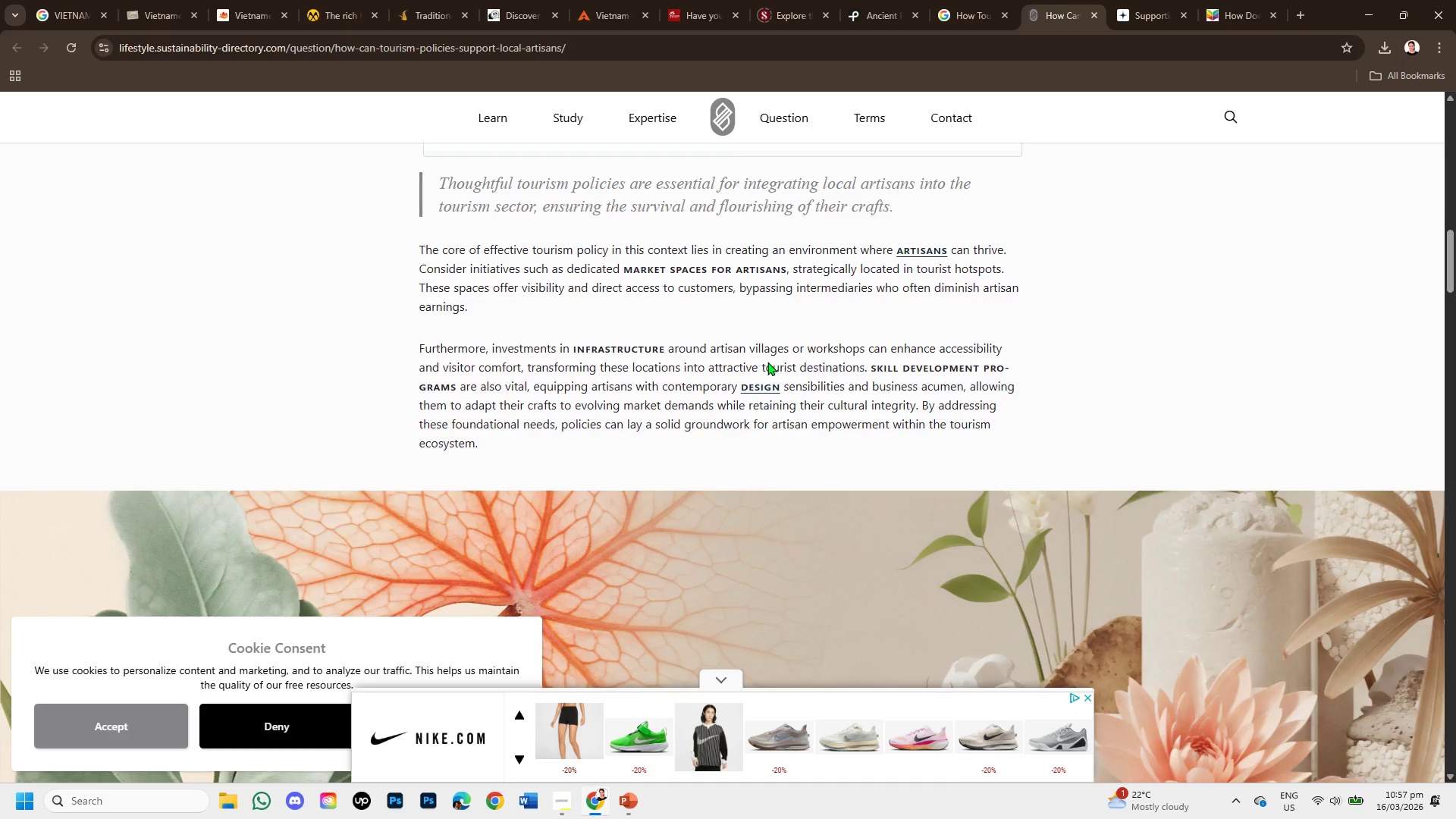 
wait(7.73)
 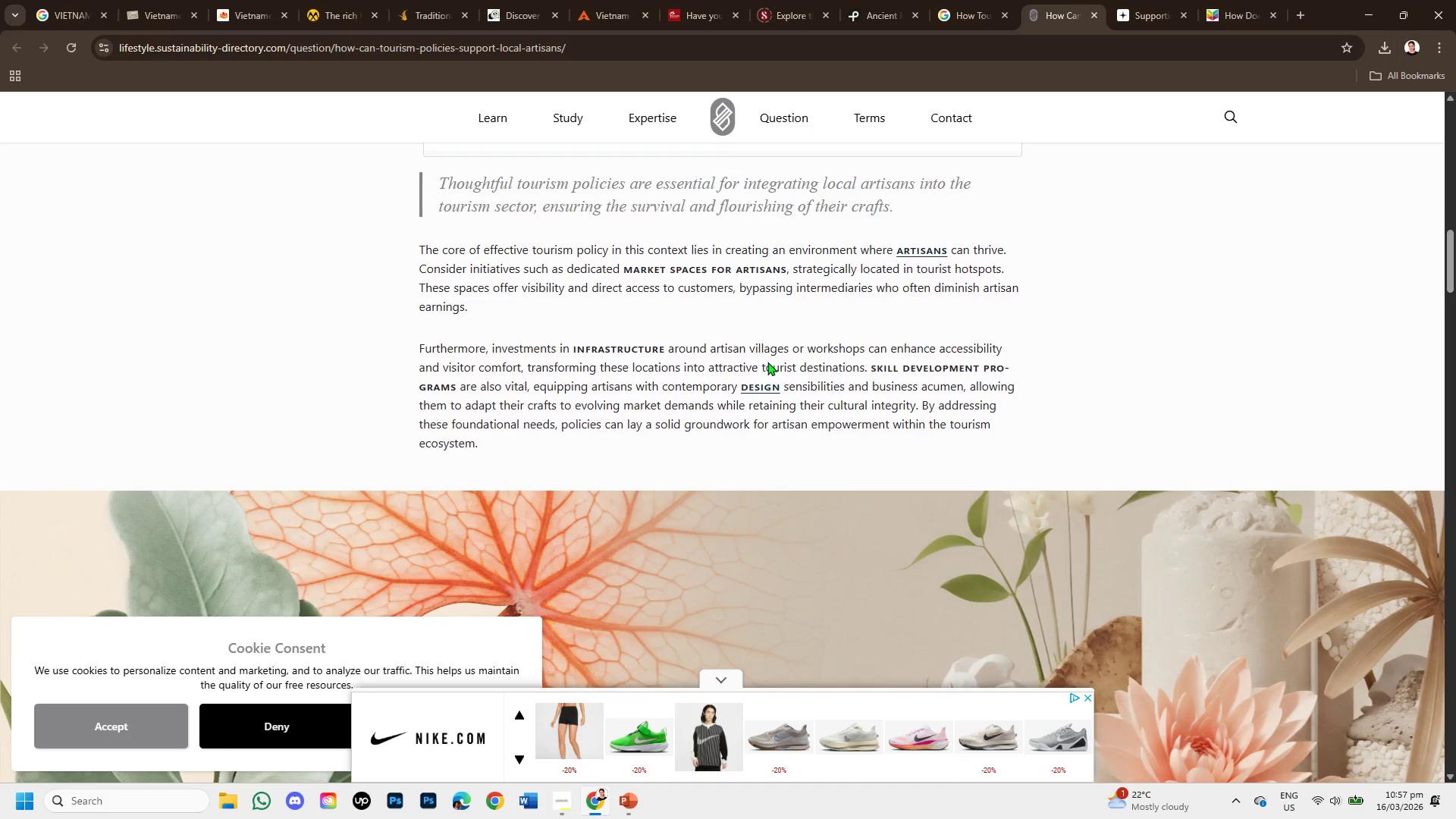 
scroll: coordinate [612, 378], scroll_direction: down, amount: 3.0
 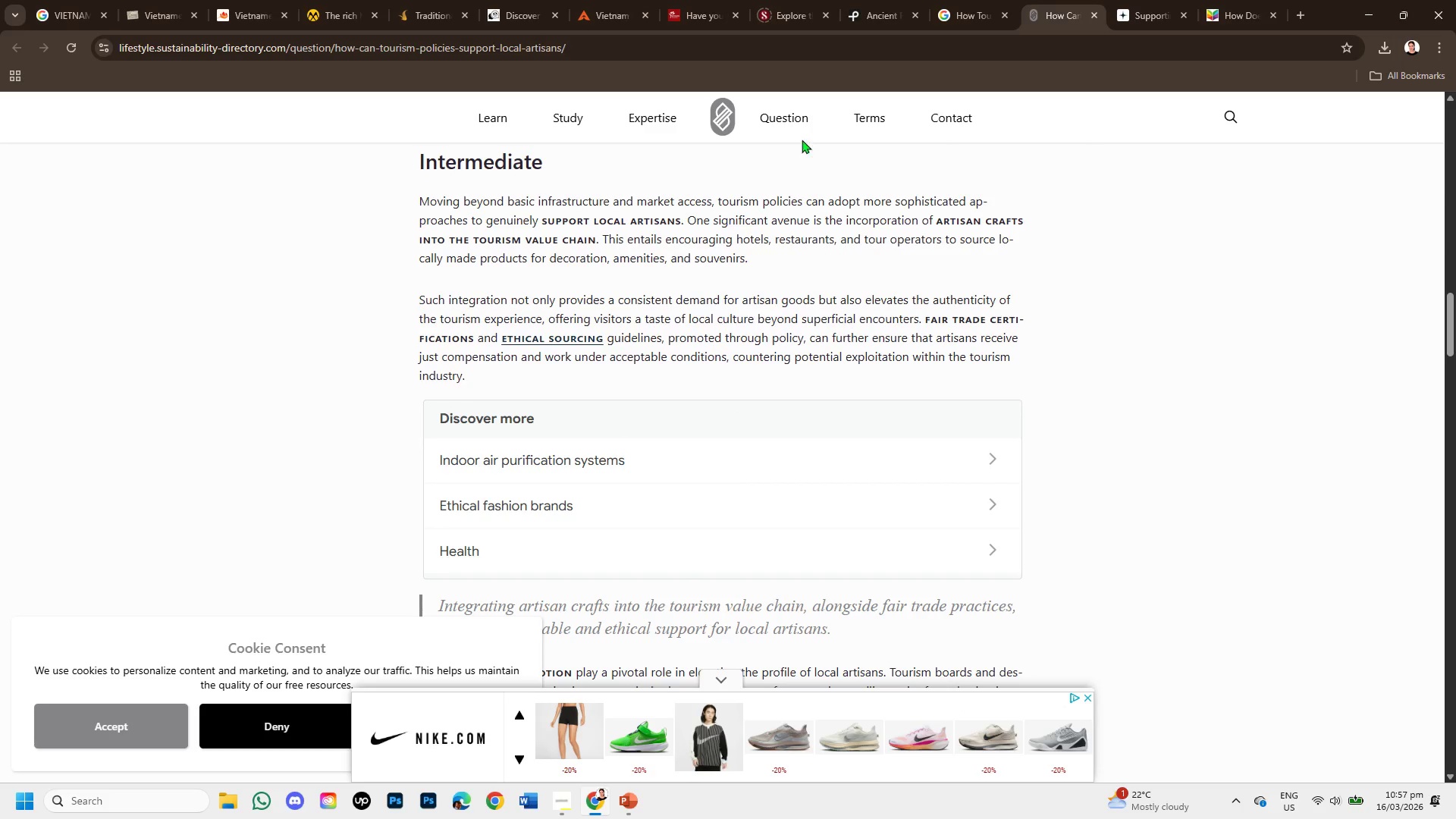 
left_click([1155, 14])
 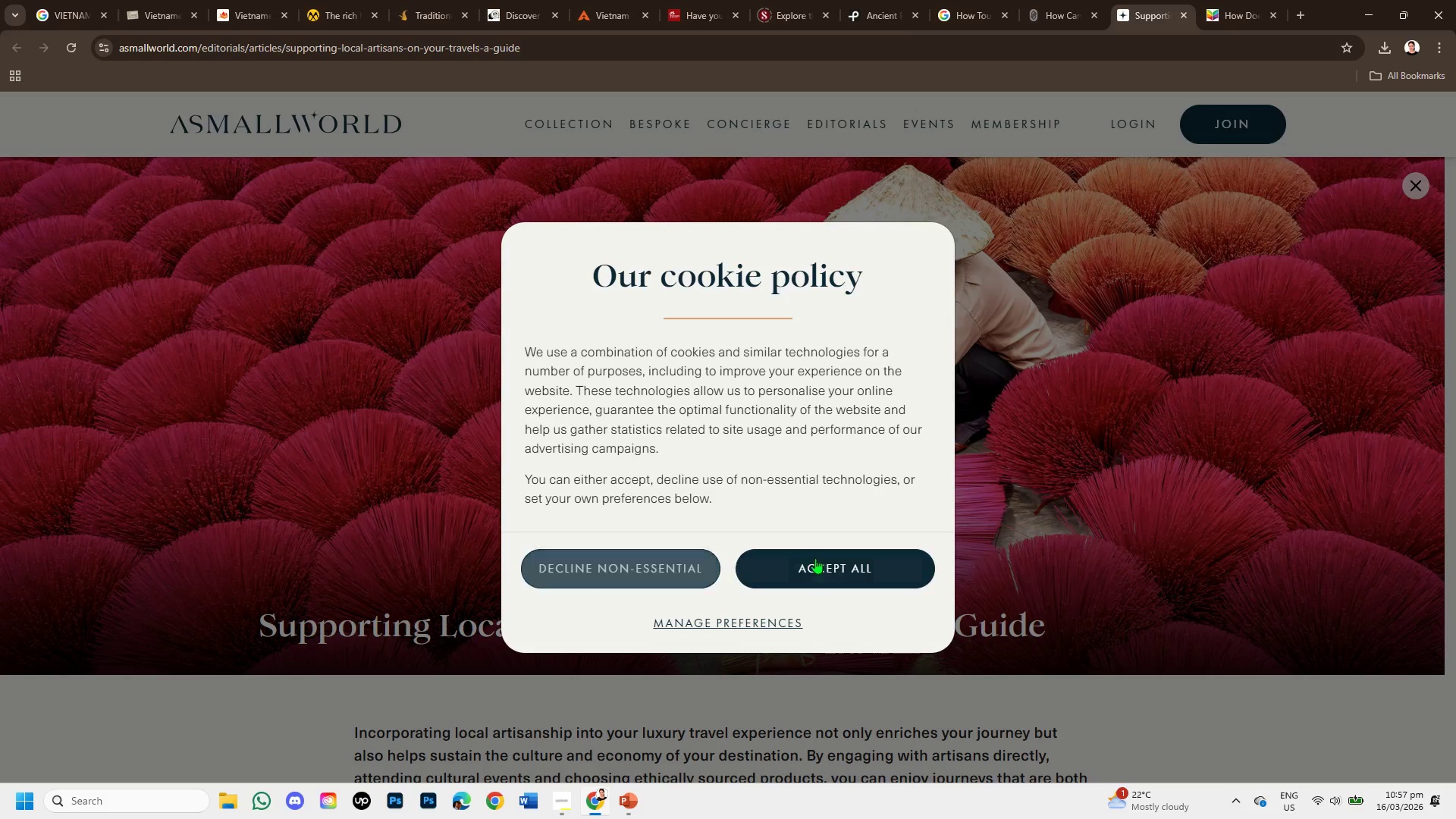 
left_click([852, 563])
 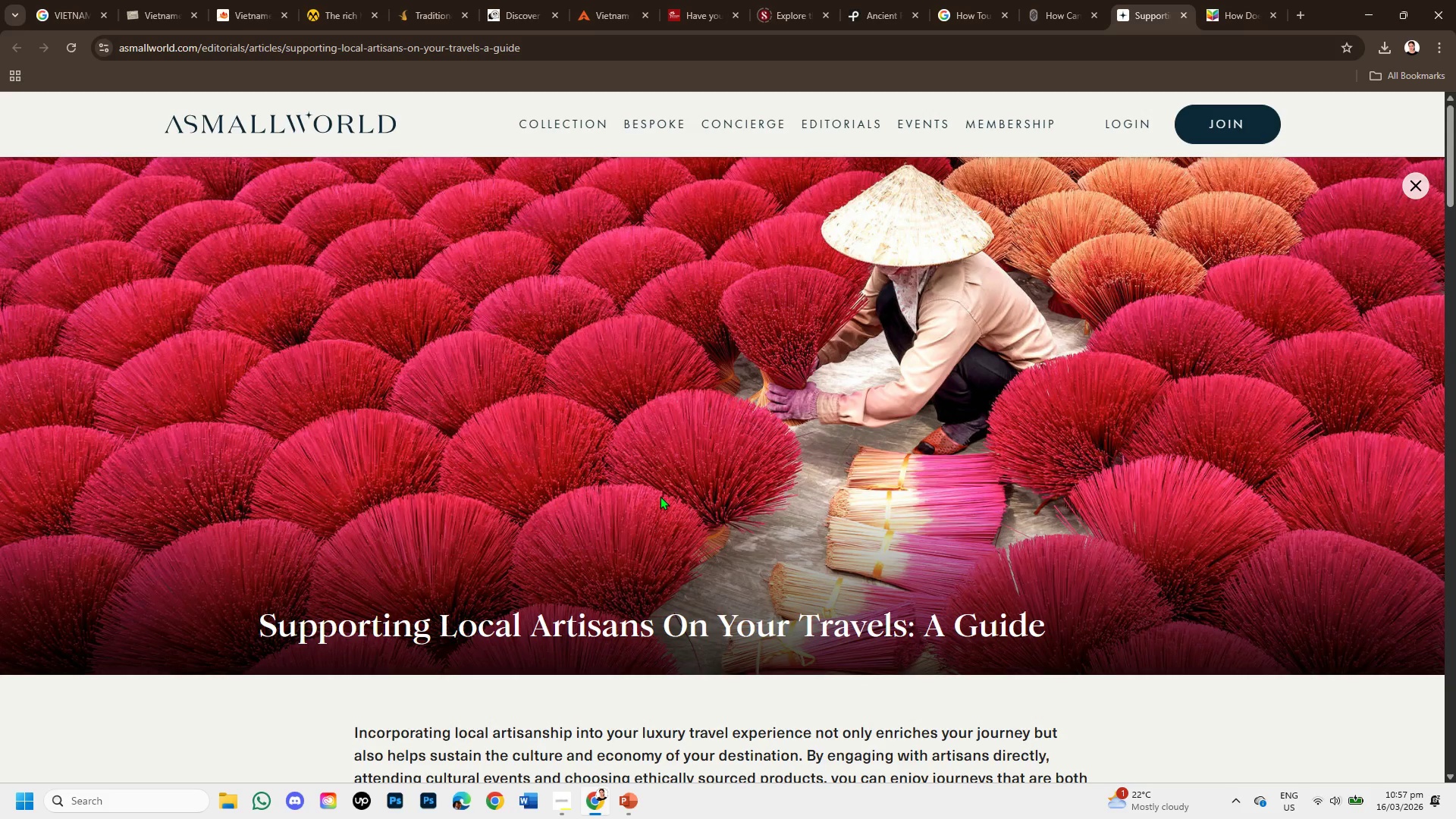 
scroll: coordinate [660, 496], scroll_direction: down, amount: 1.0
 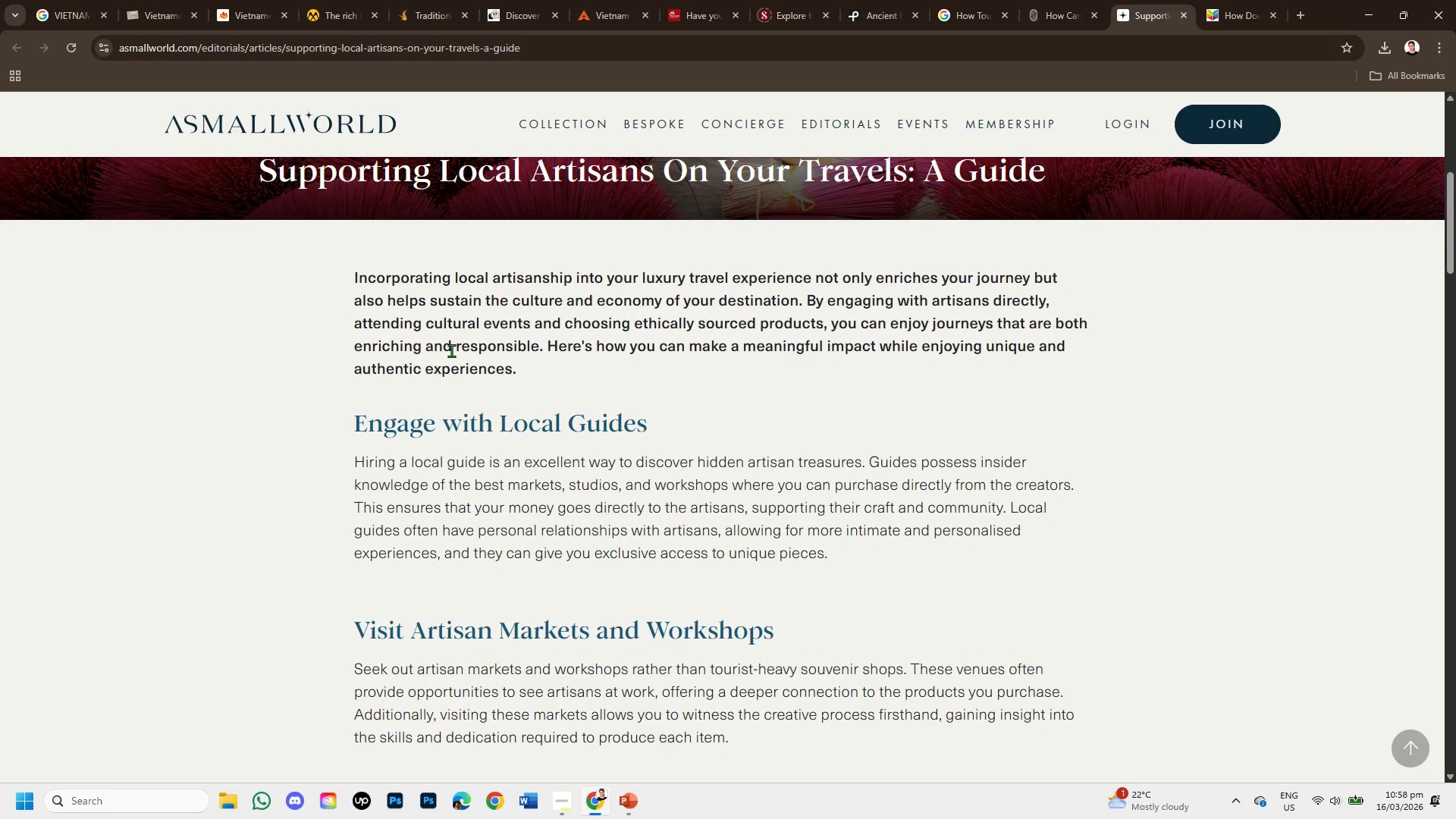 
wait(17.89)
 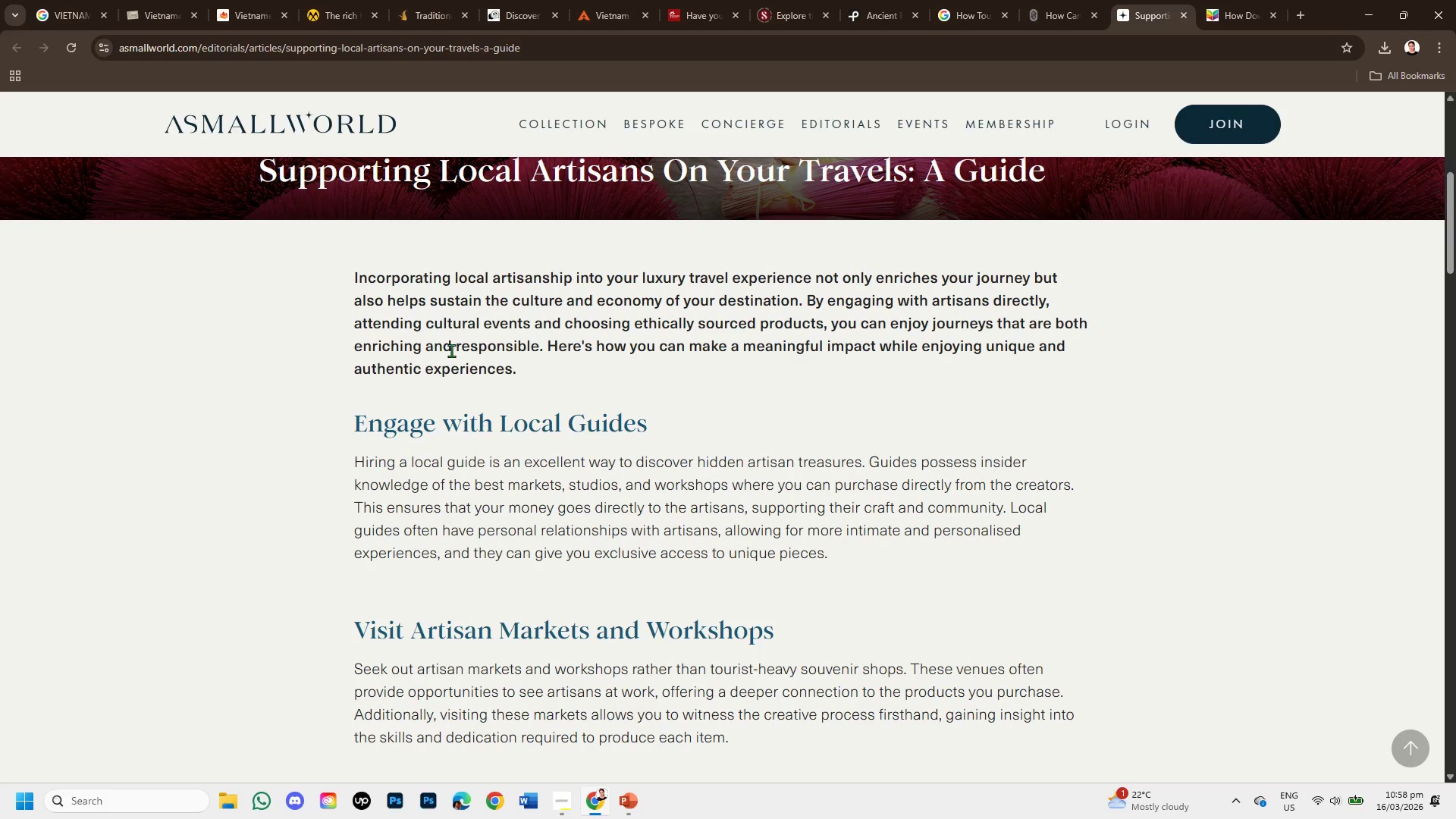 
scroll: coordinate [532, 419], scroll_direction: down, amount: 1.0
 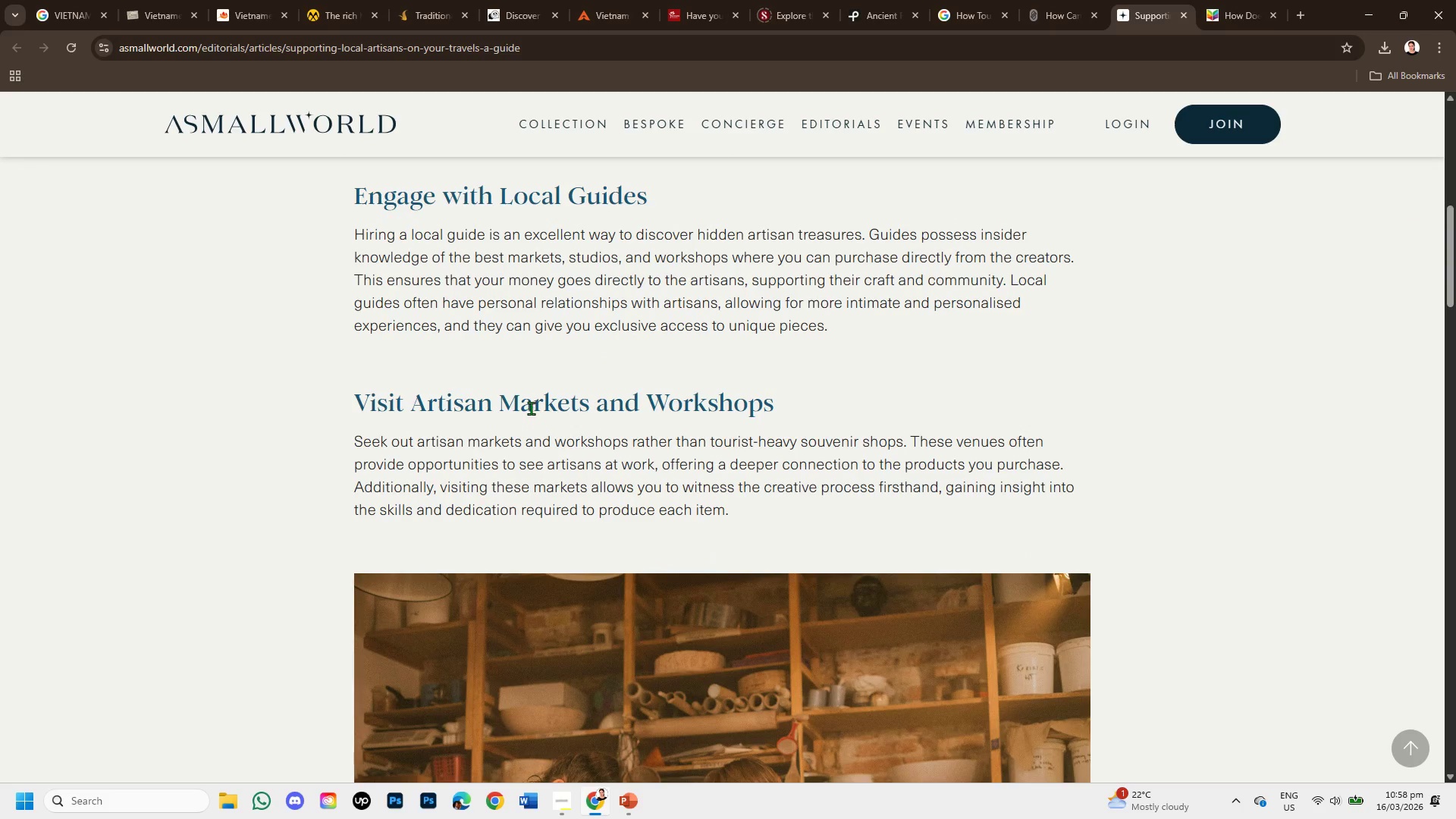 
mouse_move([538, 23])
 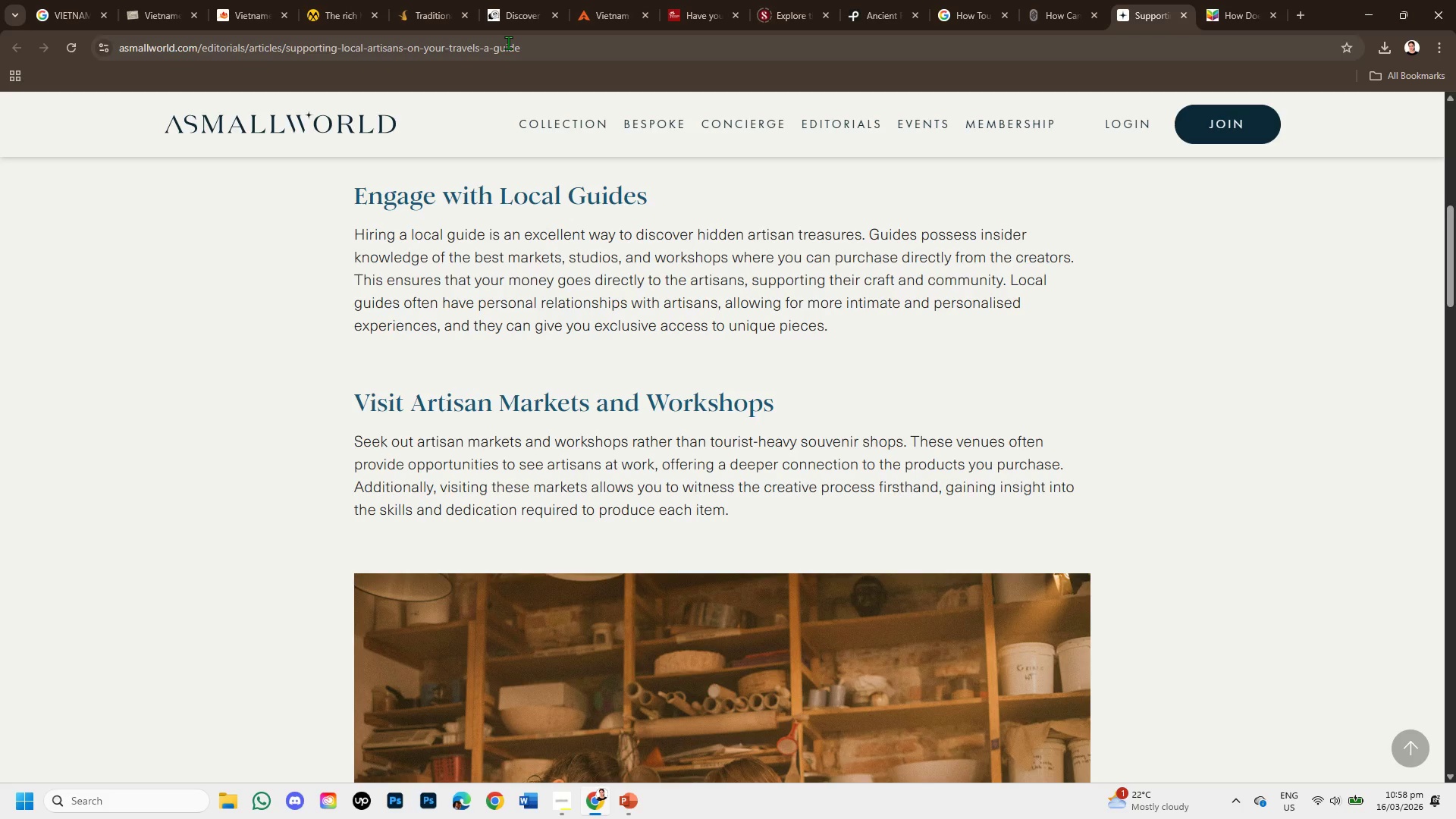 
wait(10.39)
 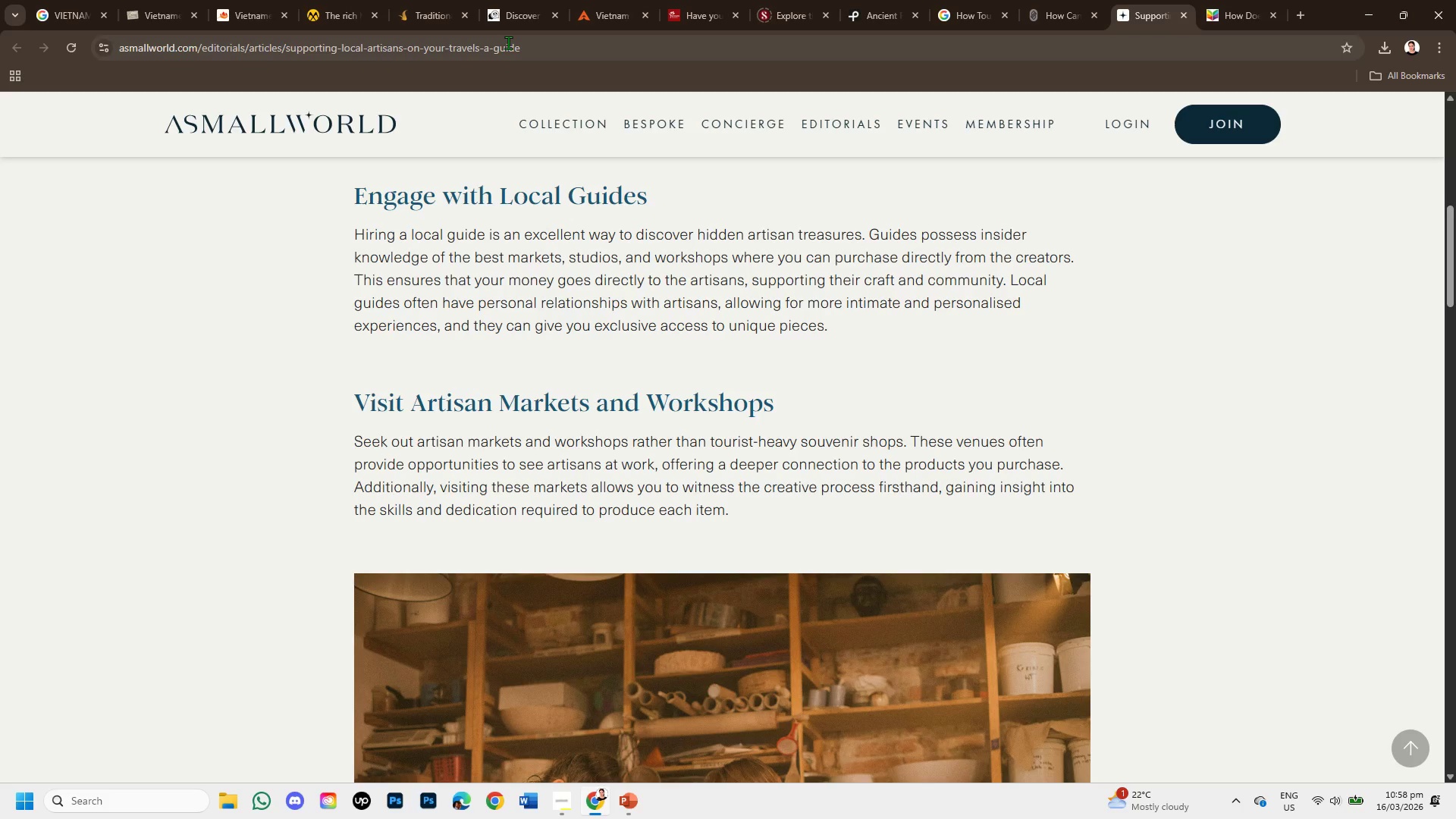 
scroll: coordinate [466, 290], scroll_direction: down, amount: 1.0
 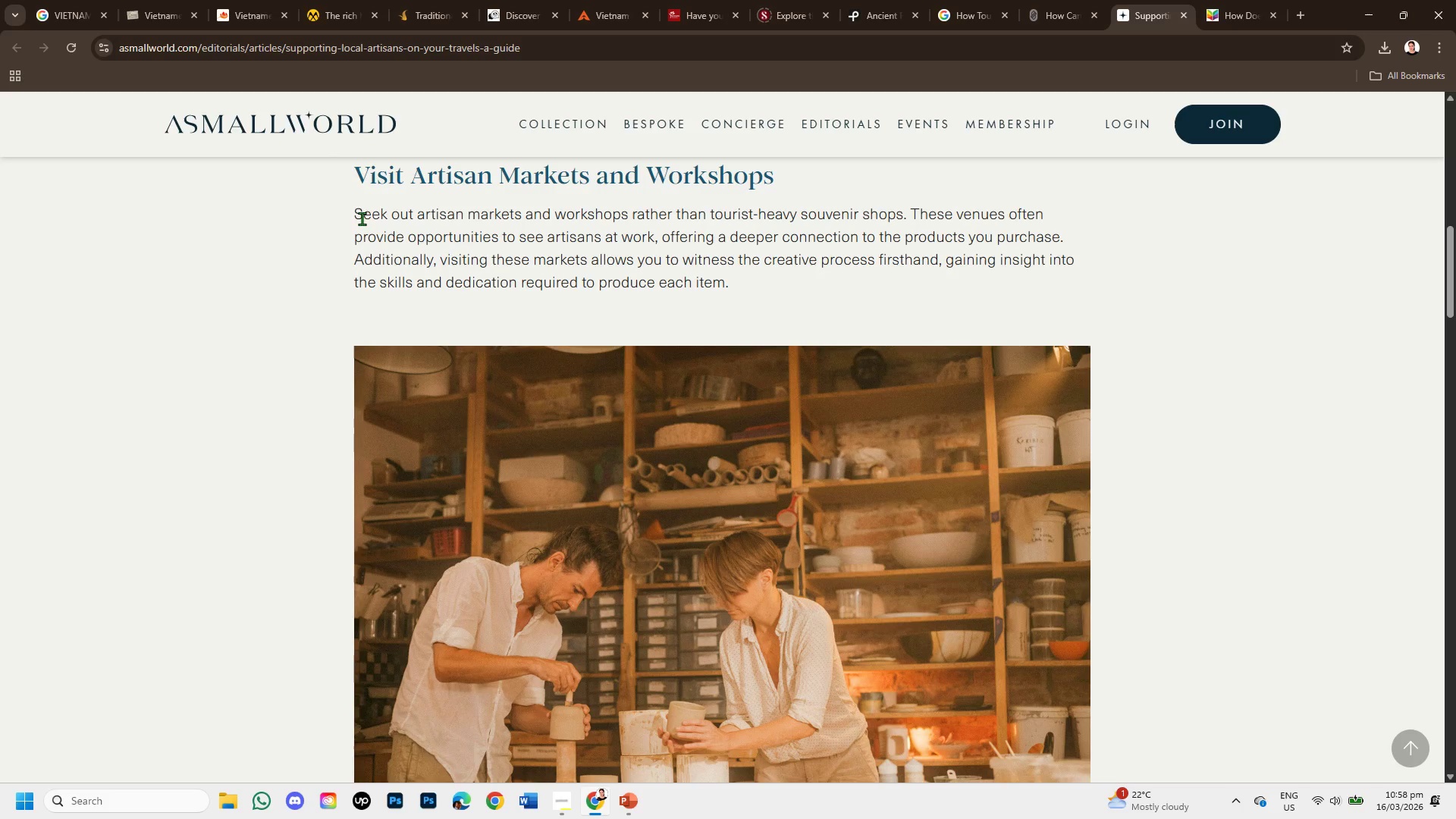 
left_click_drag(start_coordinate=[353, 220], to_coordinate=[495, 238])
 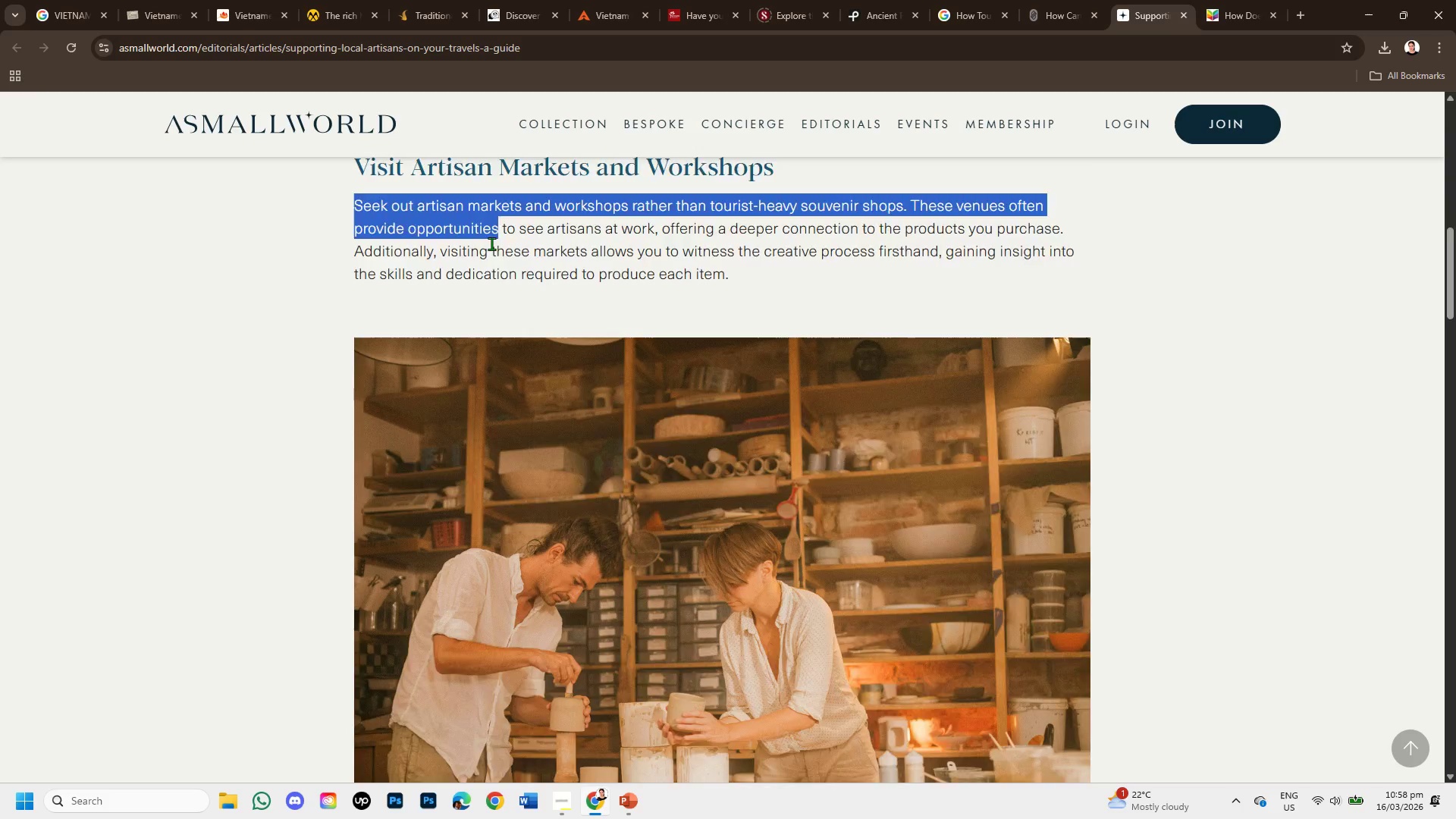 
scroll: coordinate [455, 240], scroll_direction: down, amount: 6.0
 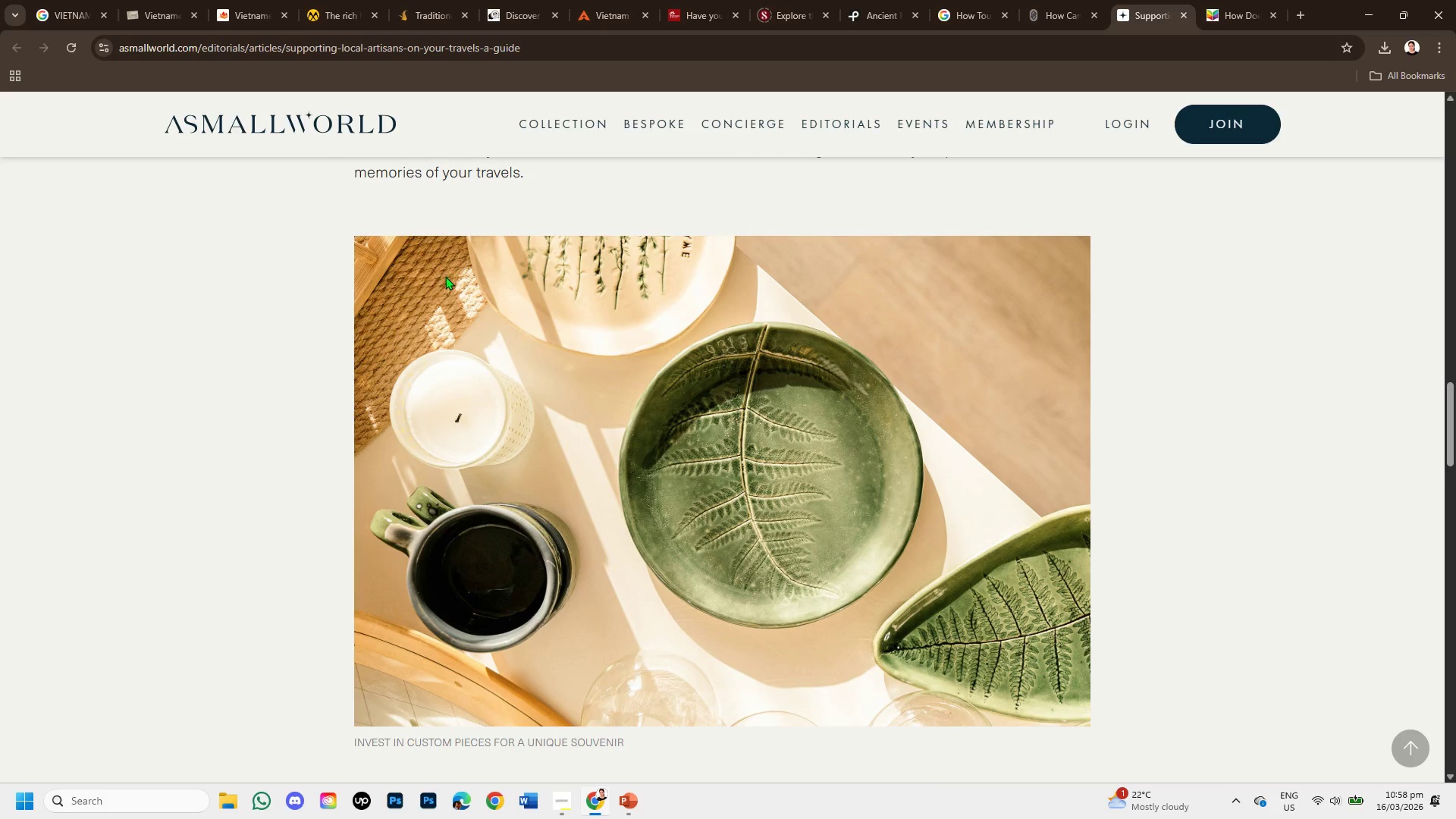 
scroll: coordinate [443, 281], scroll_direction: up, amount: 1.0
 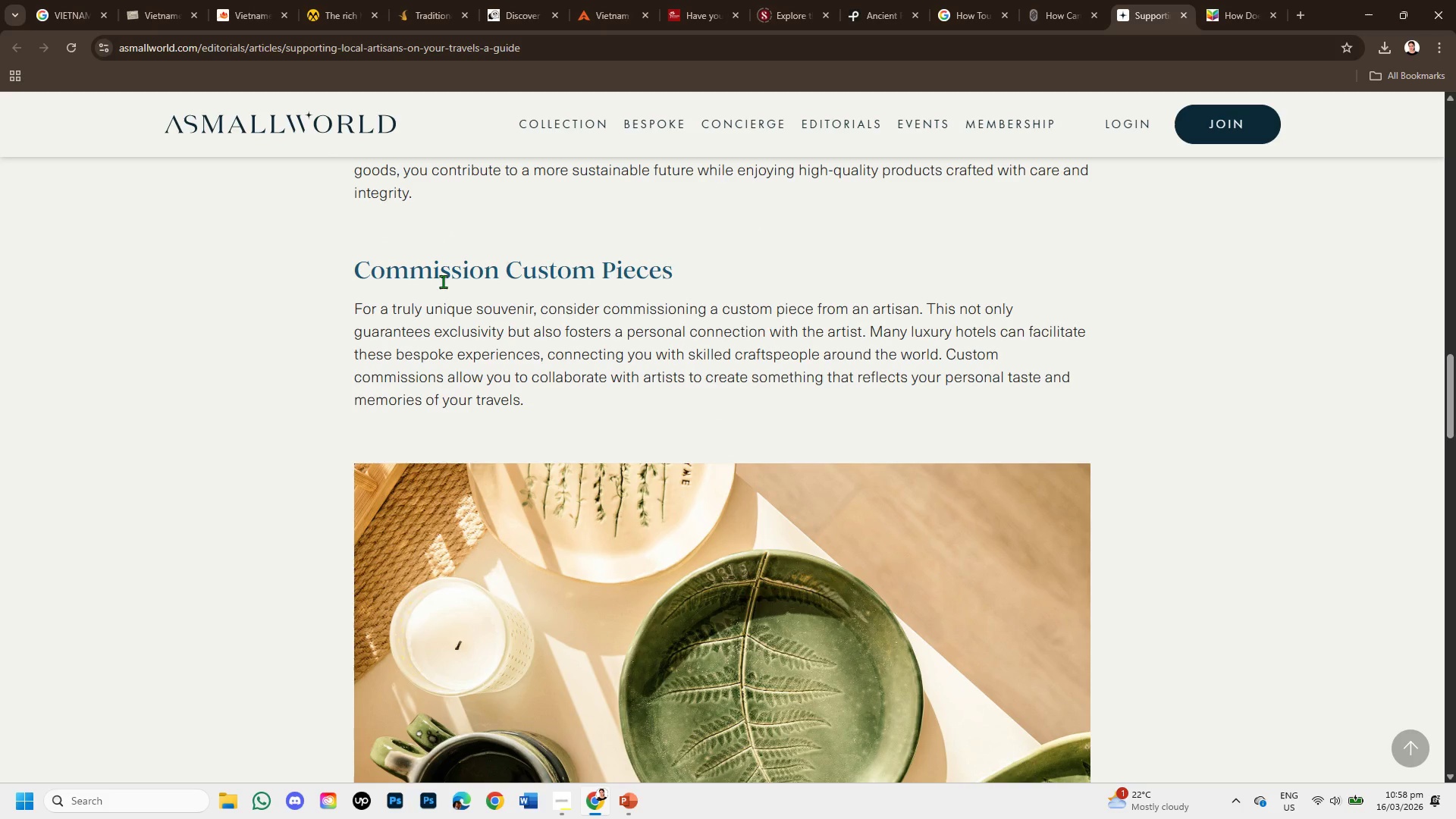 
scroll: coordinate [430, 275], scroll_direction: down, amount: 7.0
 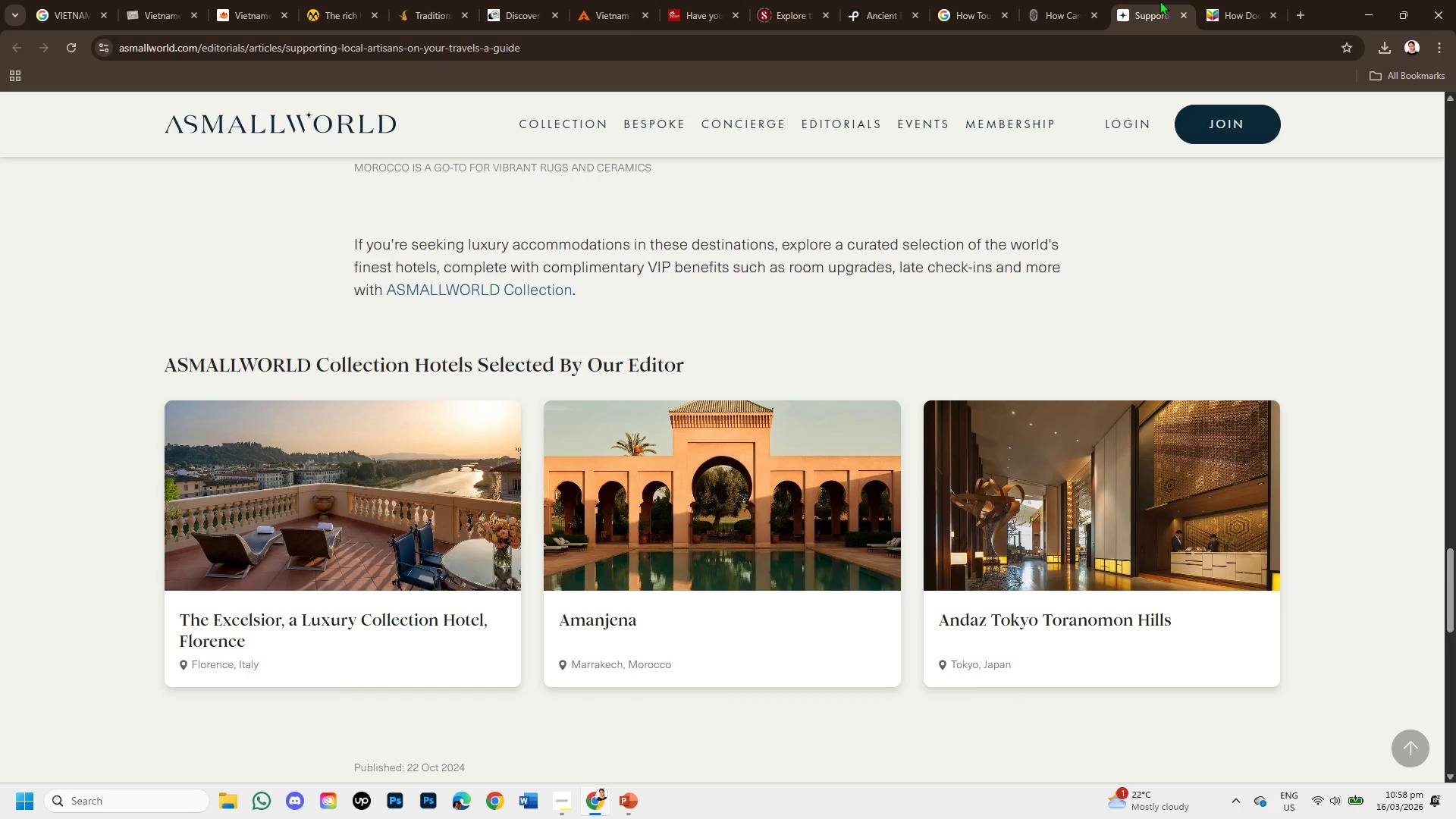 
left_click_drag(start_coordinate=[1210, 1], to_coordinate=[1210, 5])
 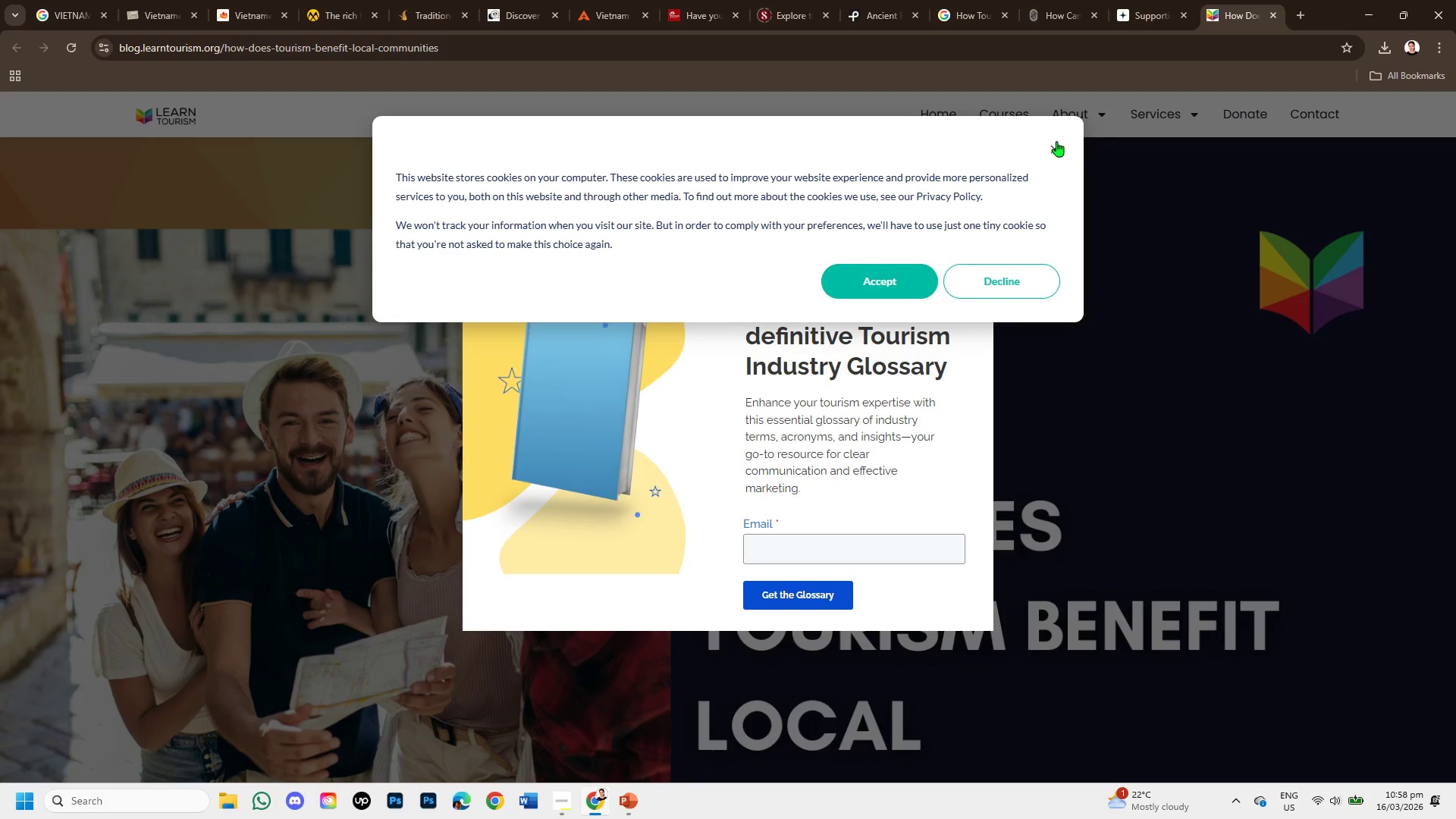 
left_click([1053, 144])
 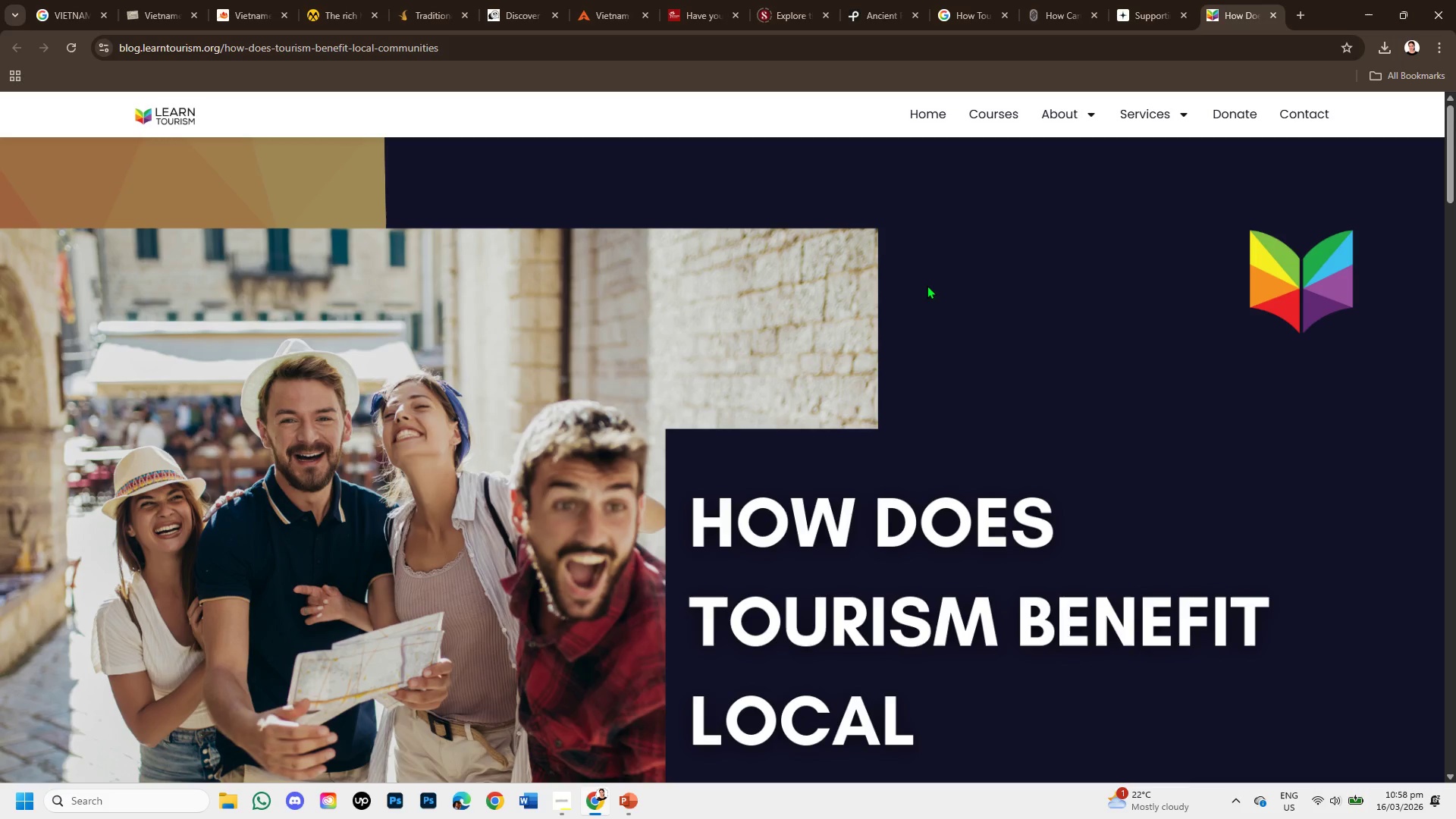 
scroll: coordinate [828, 303], scroll_direction: down, amount: 6.0
 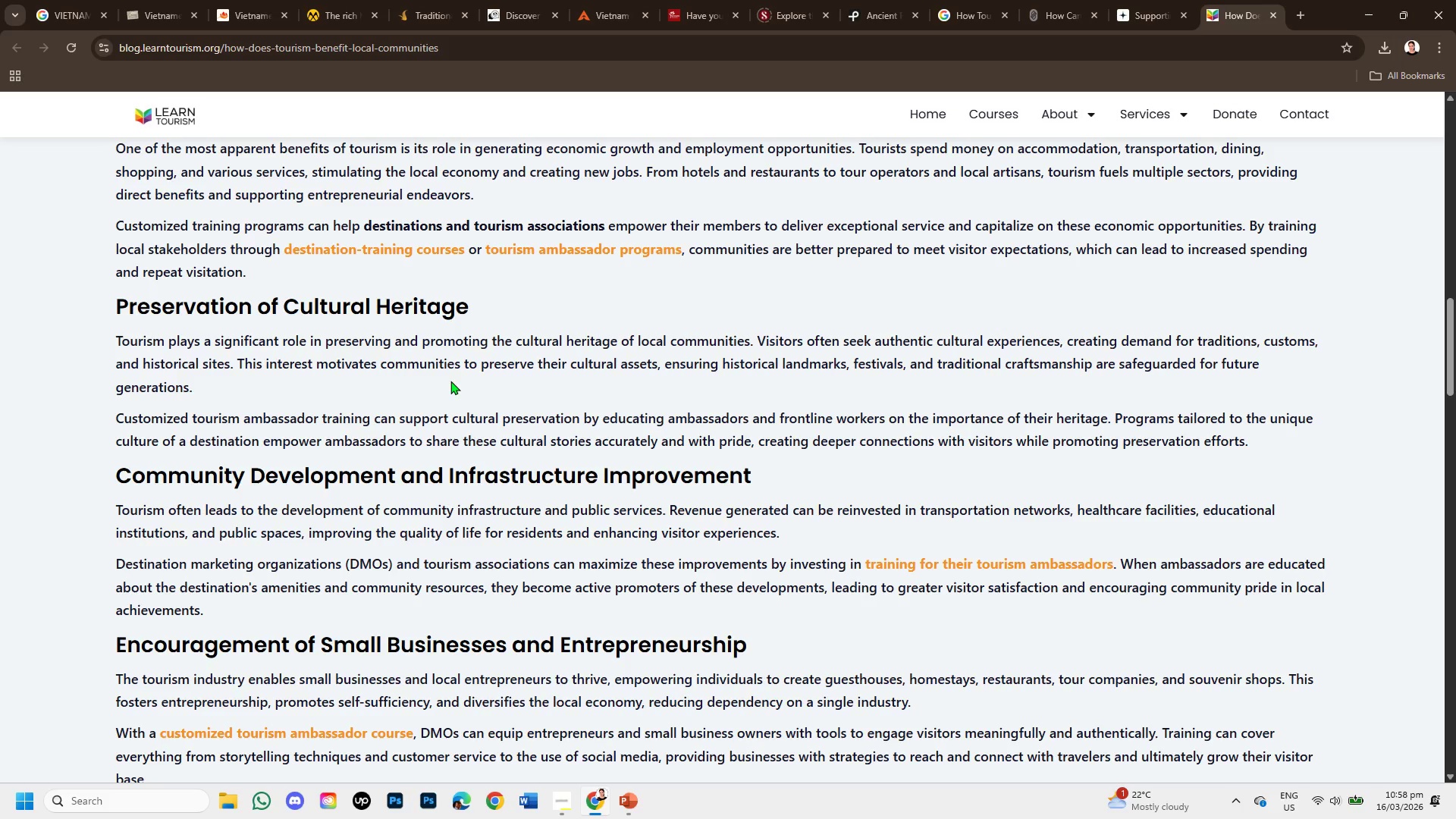 
wait(6.44)
 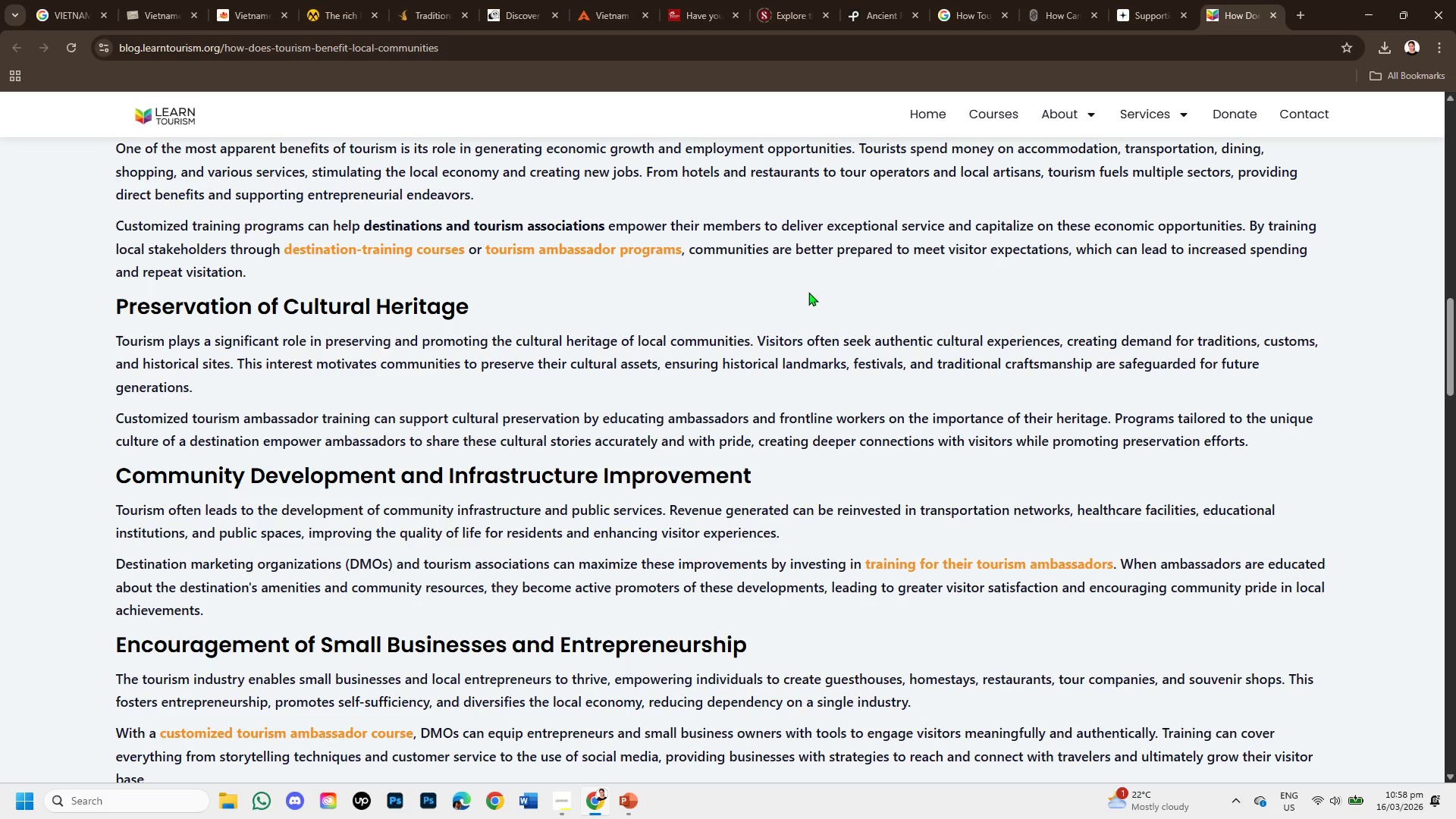 
scroll: coordinate [450, 381], scroll_direction: down, amount: 1.0
 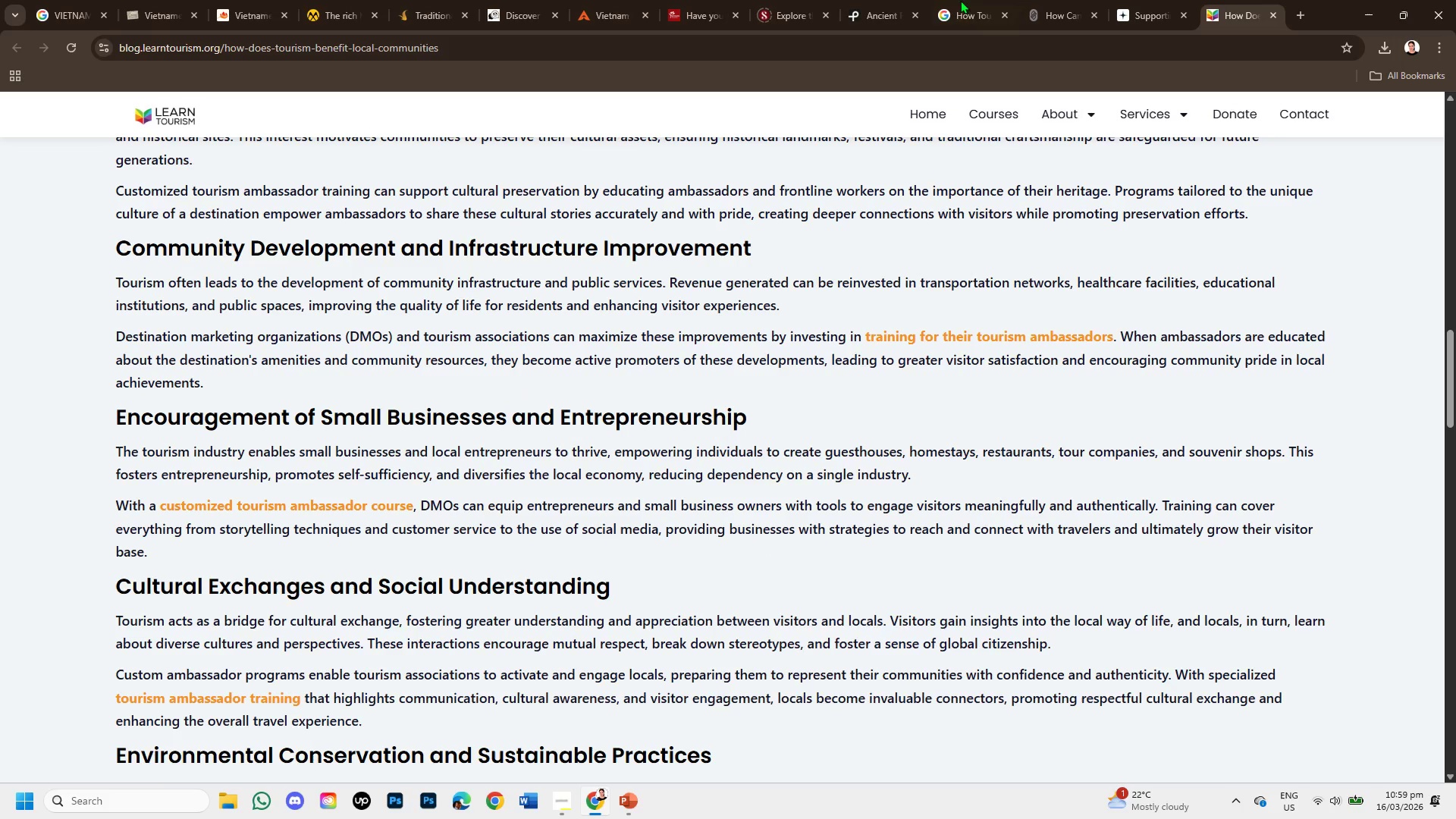 
left_click([1123, 3])
 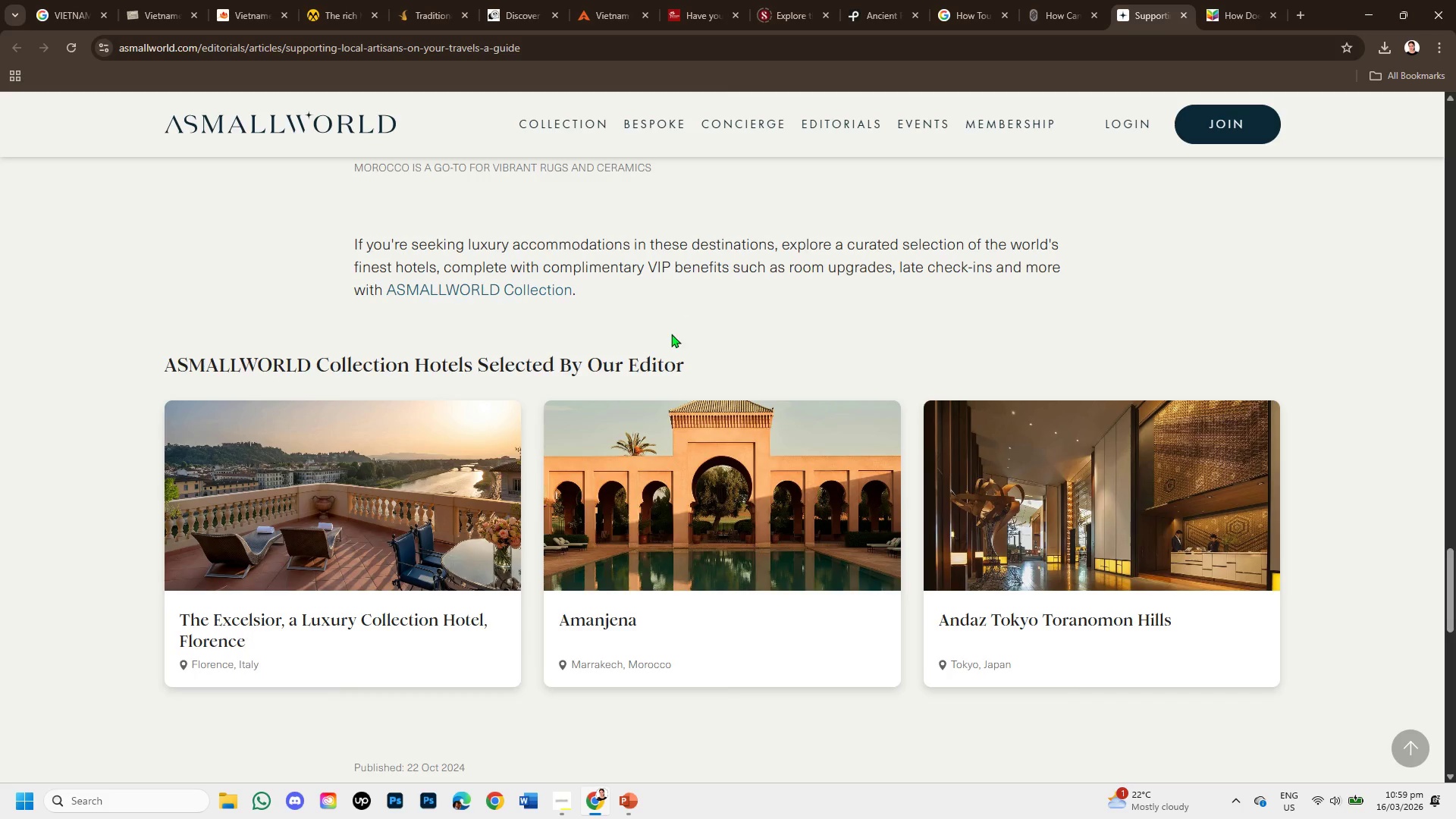 
scroll: coordinate [692, 312], scroll_direction: up, amount: 17.0
 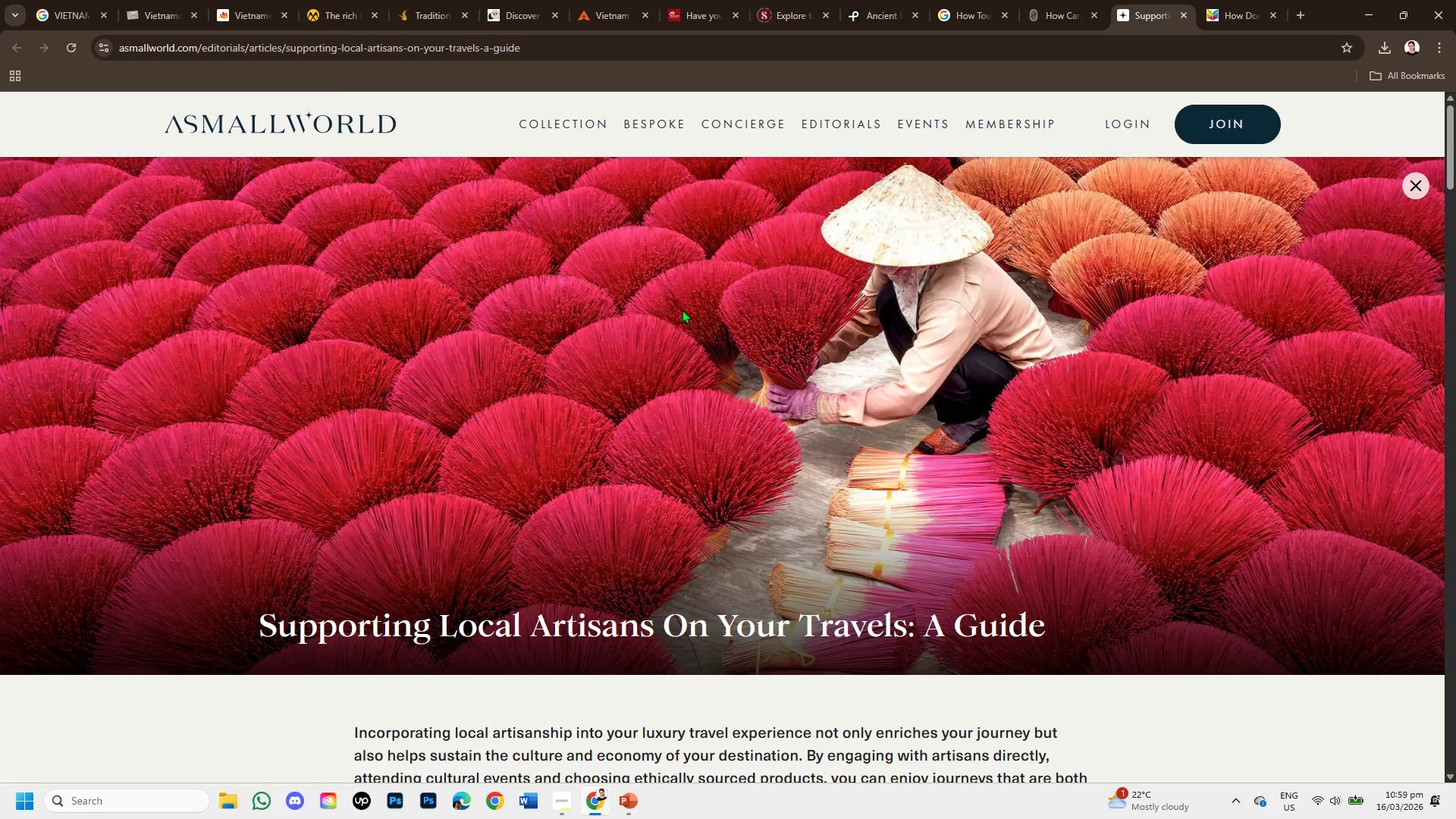 
scroll: coordinate [604, 376], scroll_direction: down, amount: 3.0
 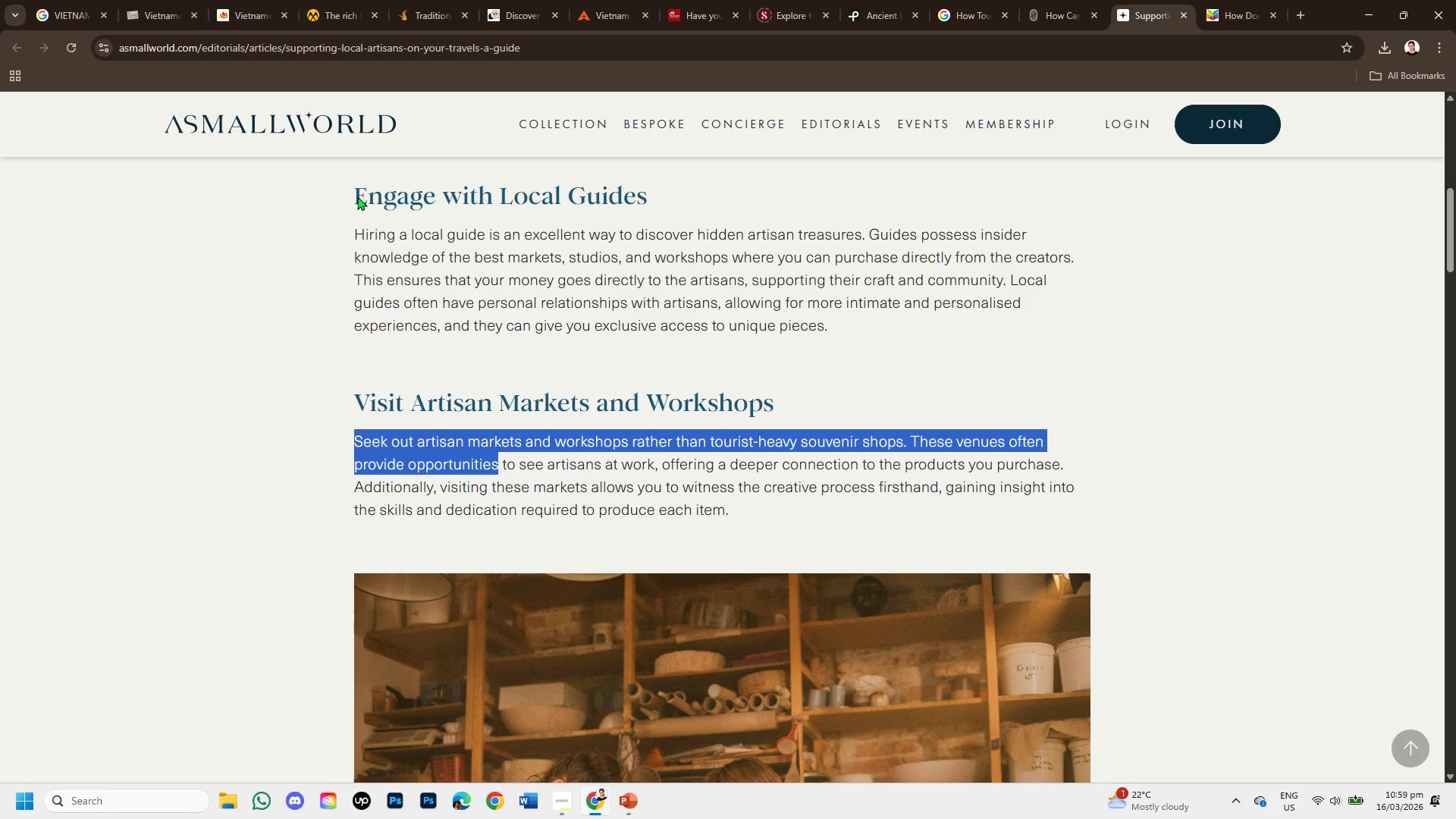 
left_click_drag(start_coordinate=[357, 196], to_coordinate=[519, 190])
 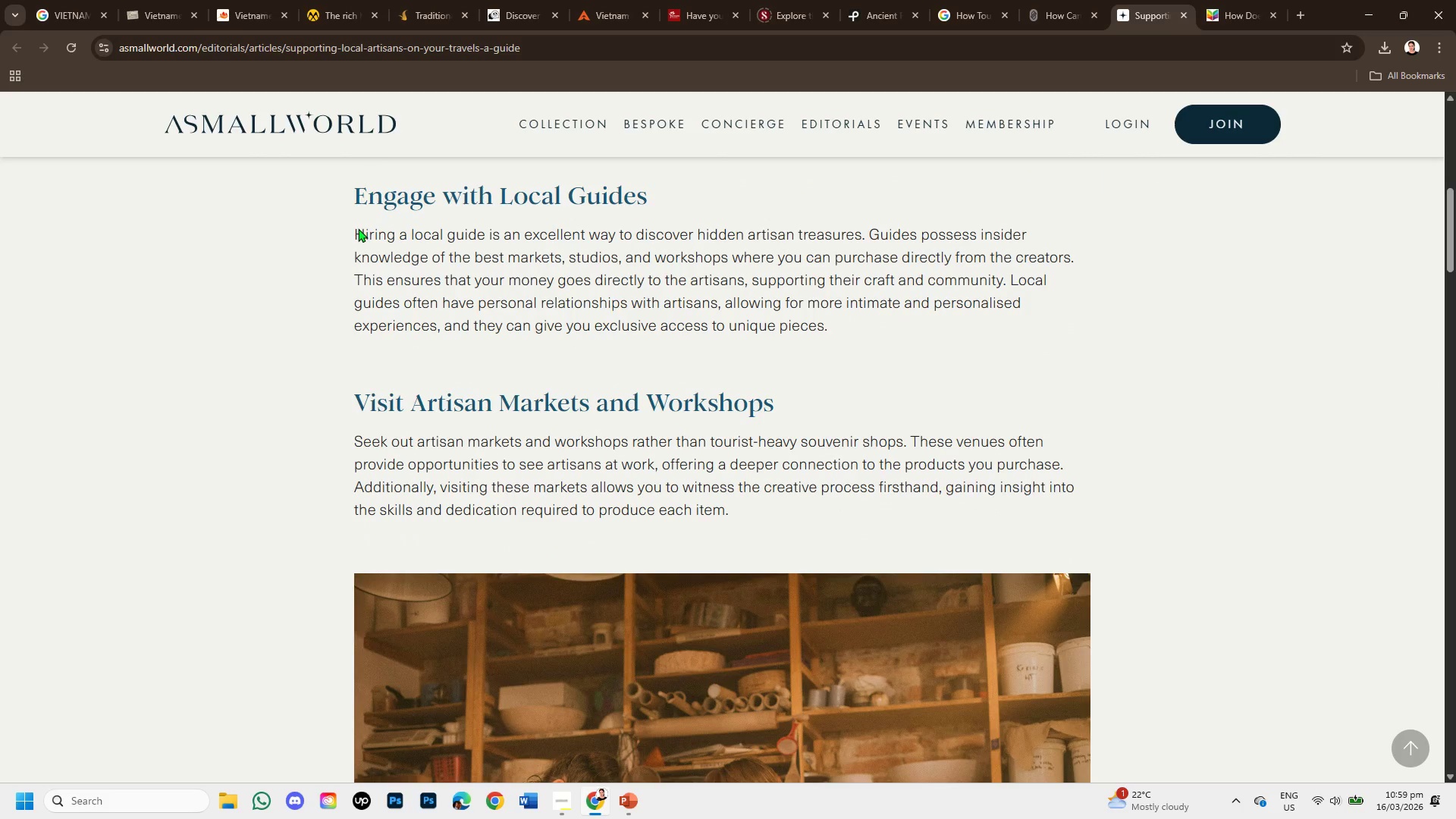 
left_click_drag(start_coordinate=[358, 229], to_coordinate=[369, 230])
 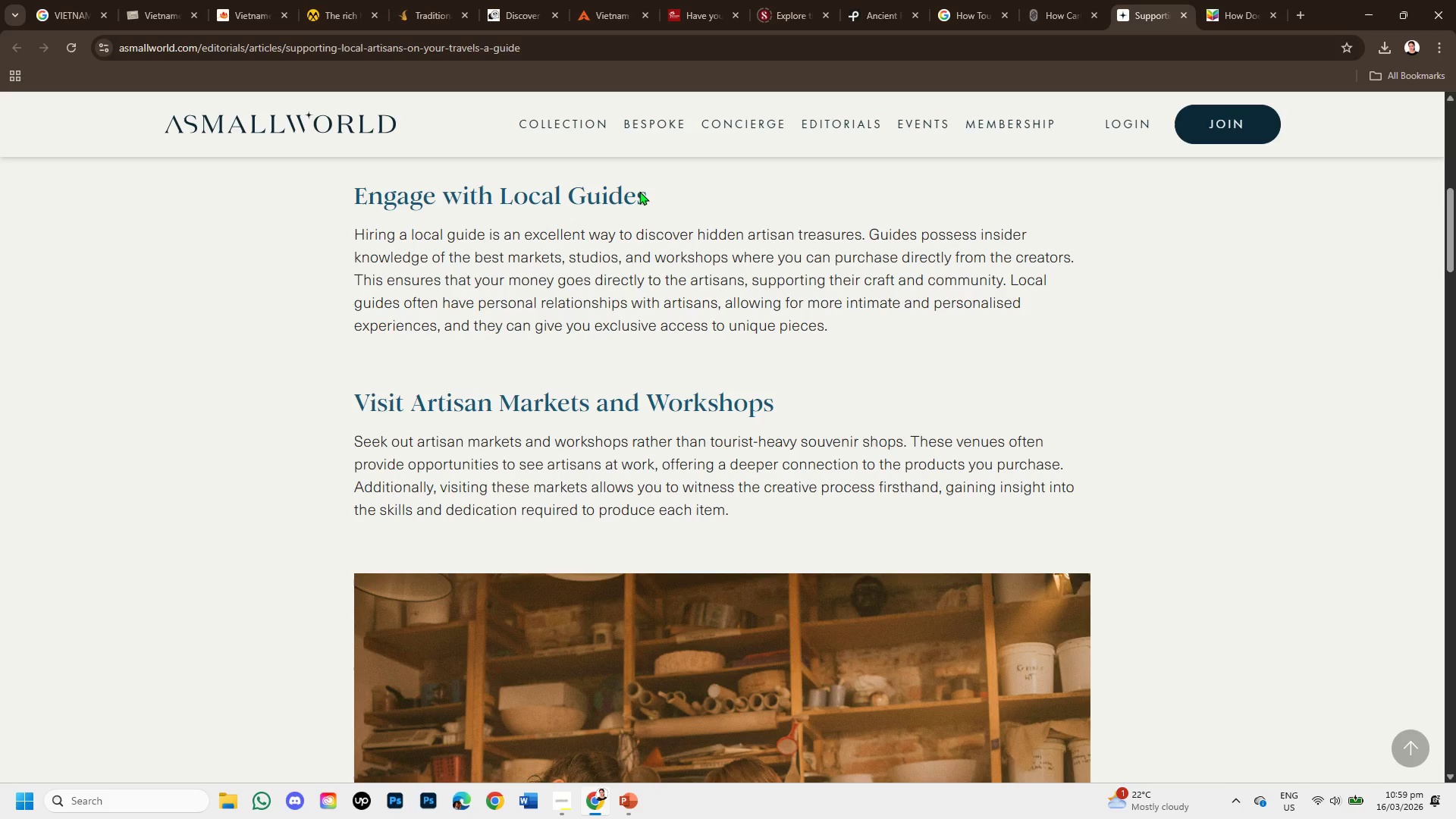 
left_click_drag(start_coordinate=[644, 194], to_coordinate=[388, 193])
 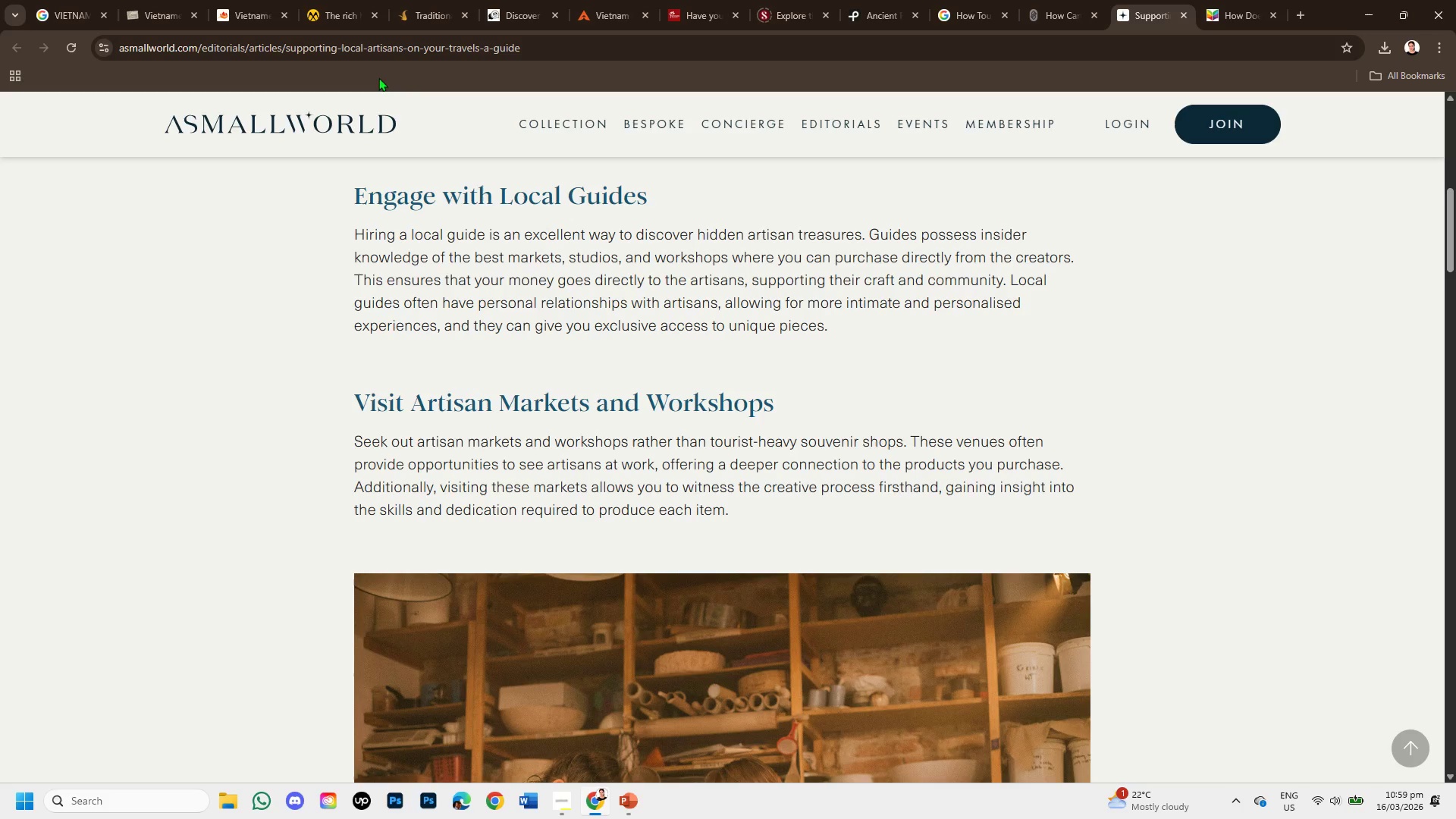 
wait(6.88)
 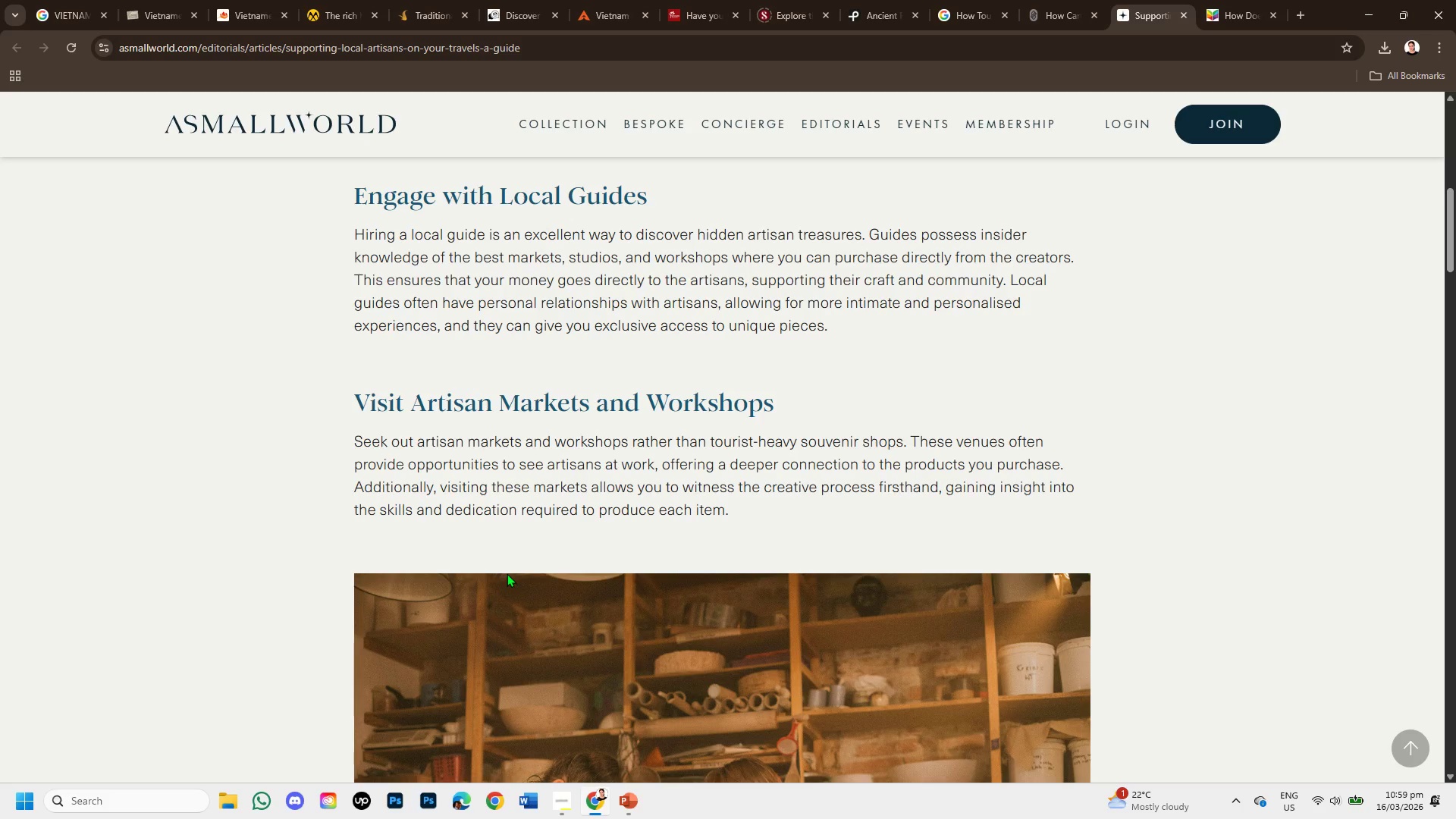 
left_click([633, 796])
 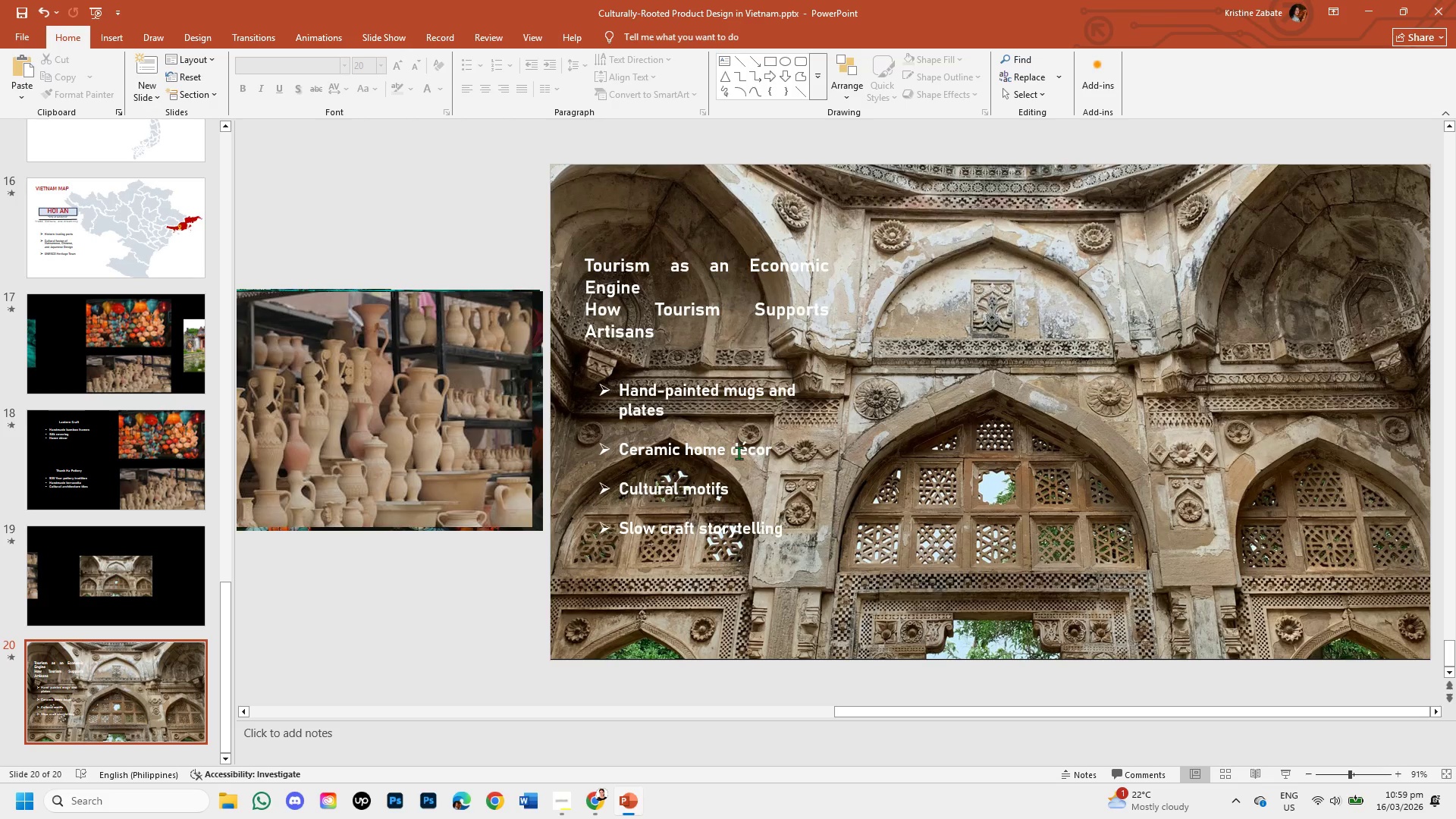 
left_click_drag(start_coordinate=[661, 404], to_coordinate=[641, 385])
 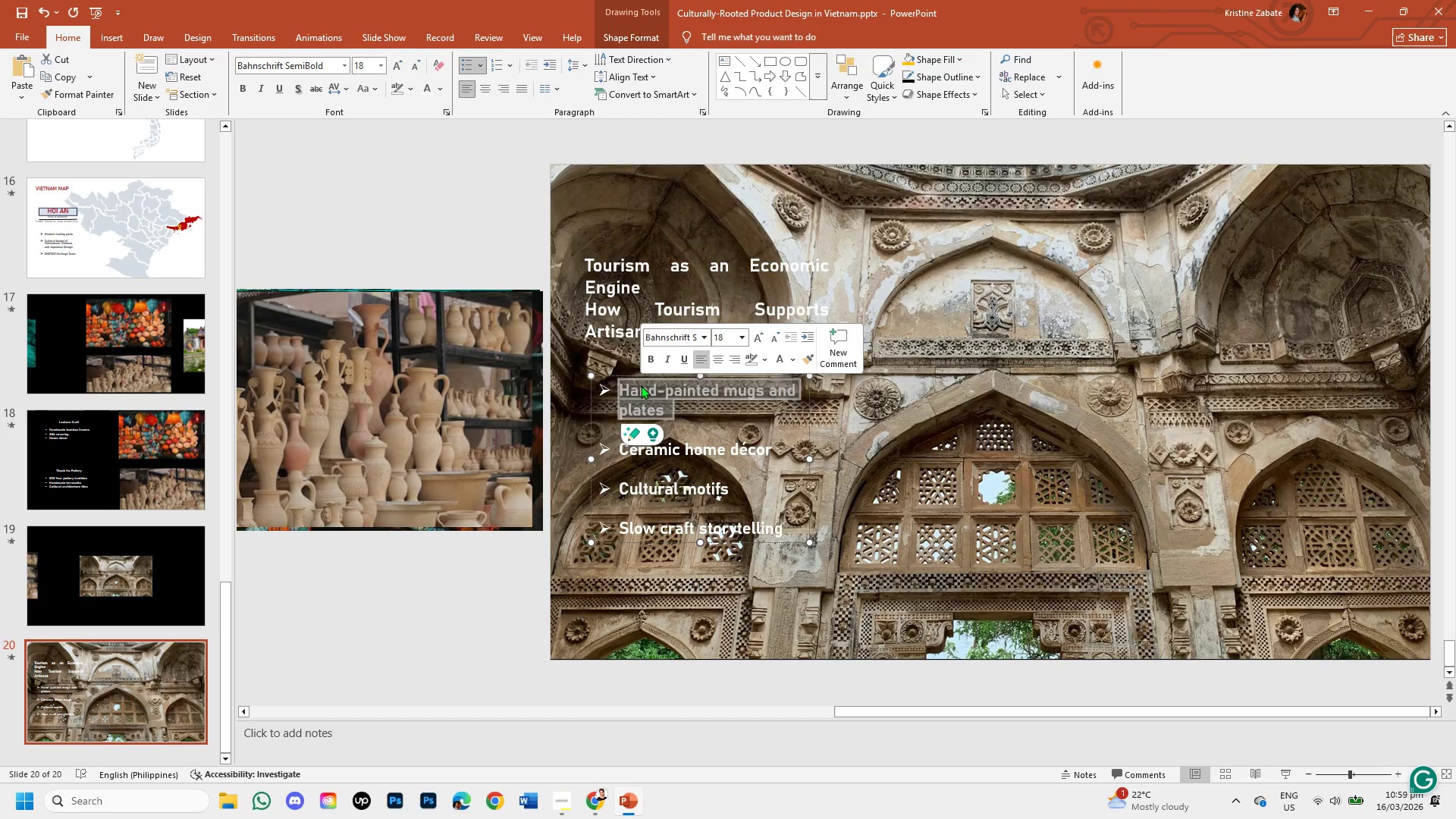 
key(Backspace)
 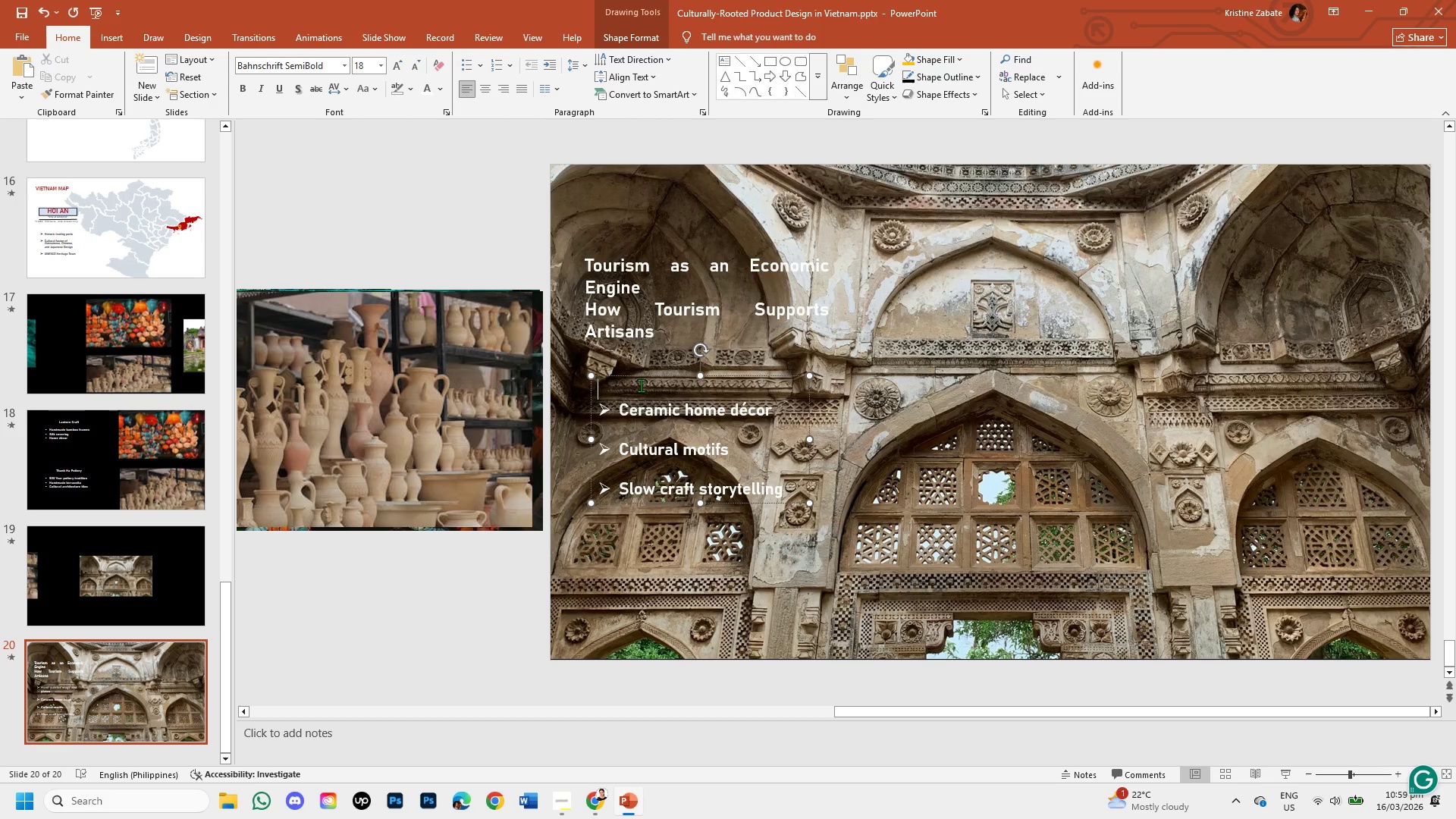 
key(CapsLock)
 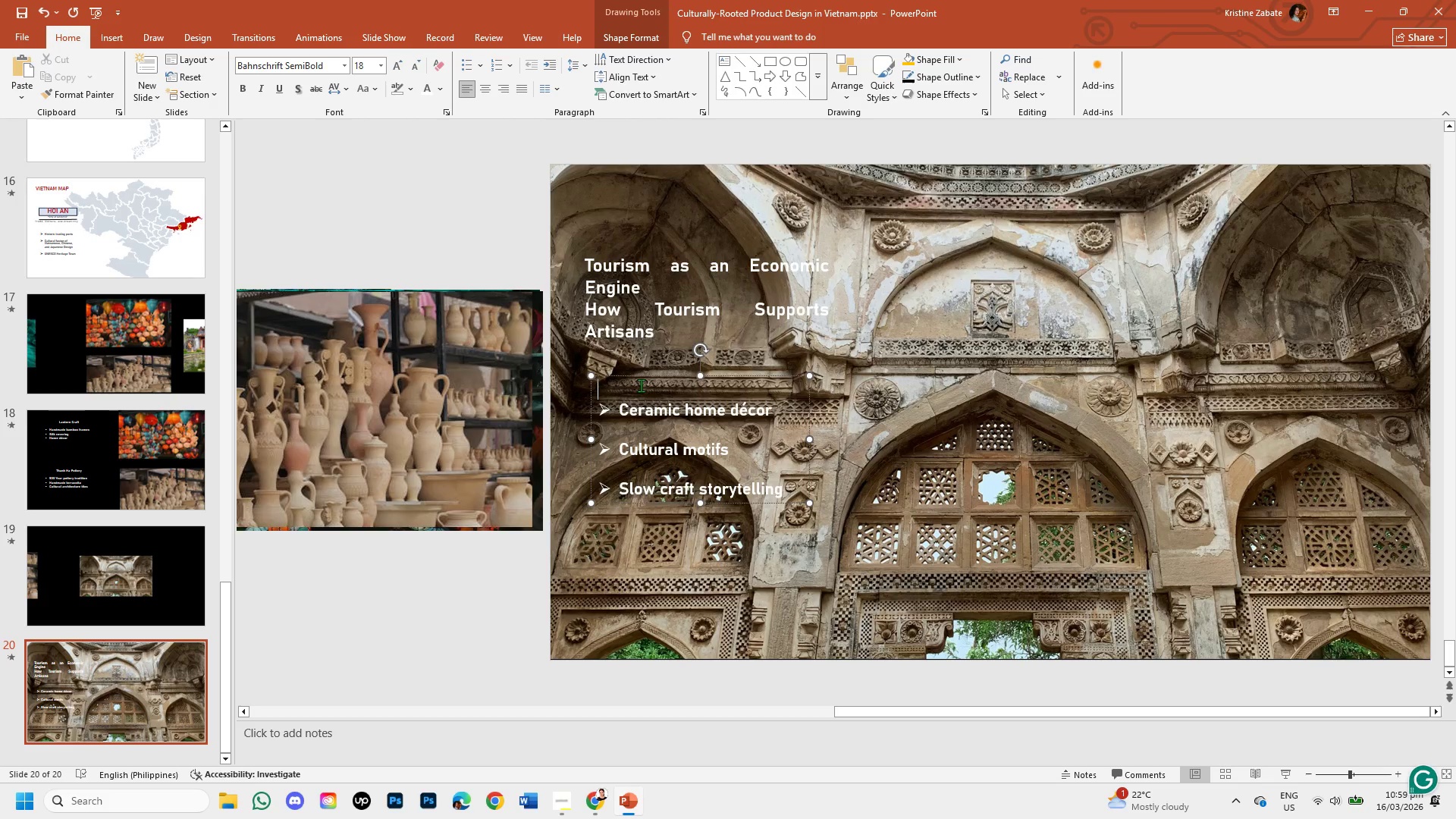 
key(E)
 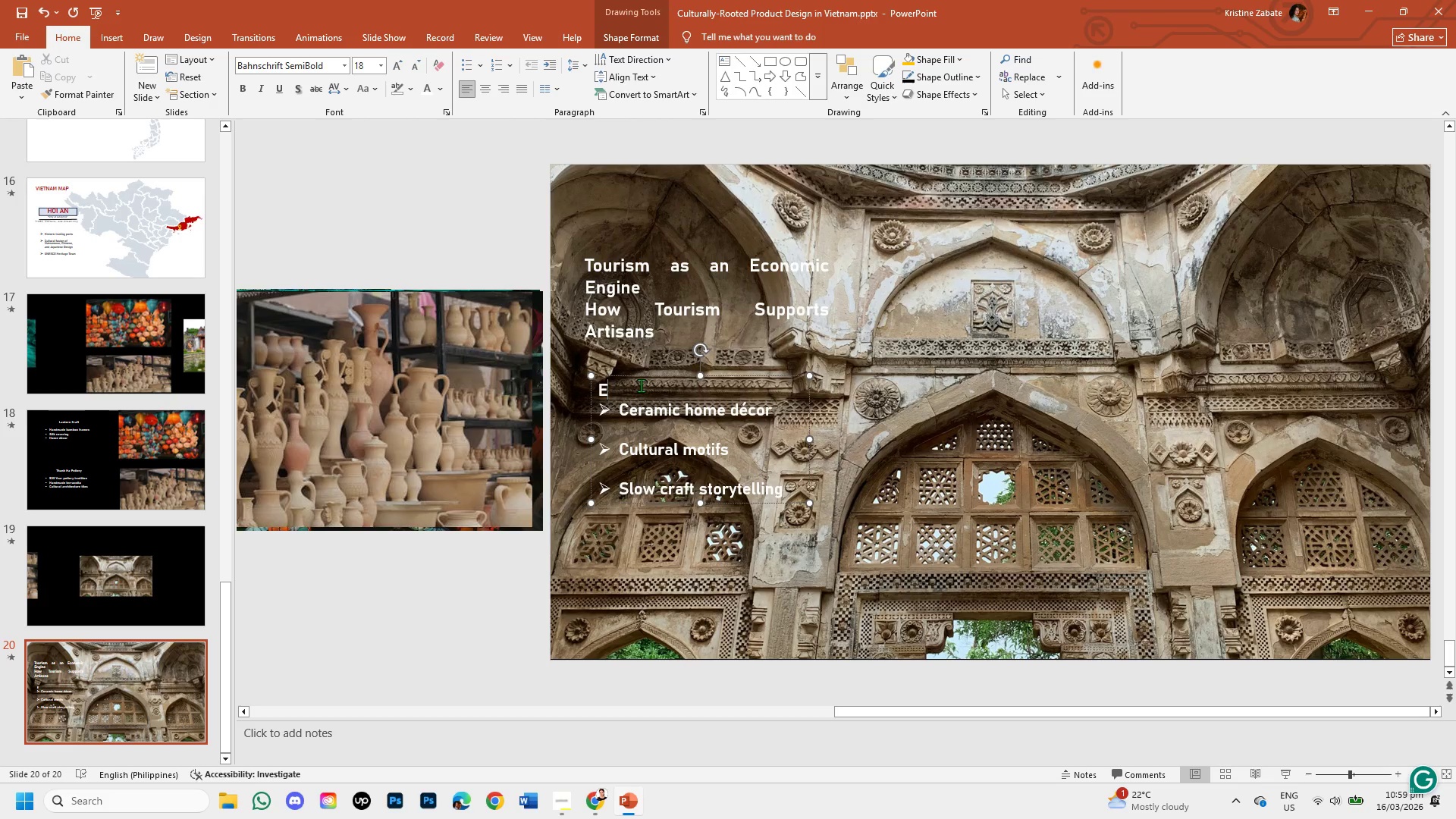 
key(Backspace)
 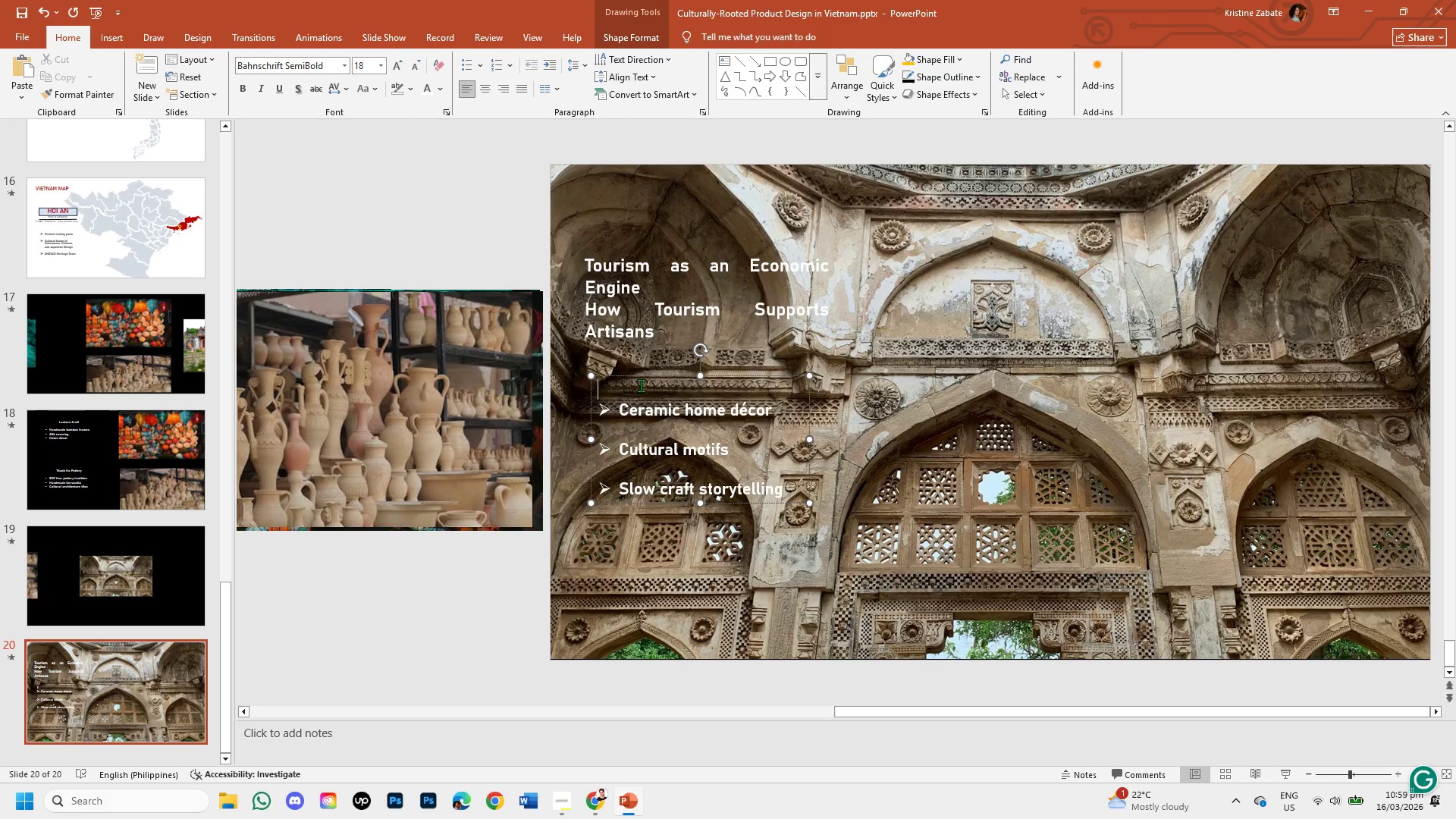 
key(Shift+ShiftLeft)
 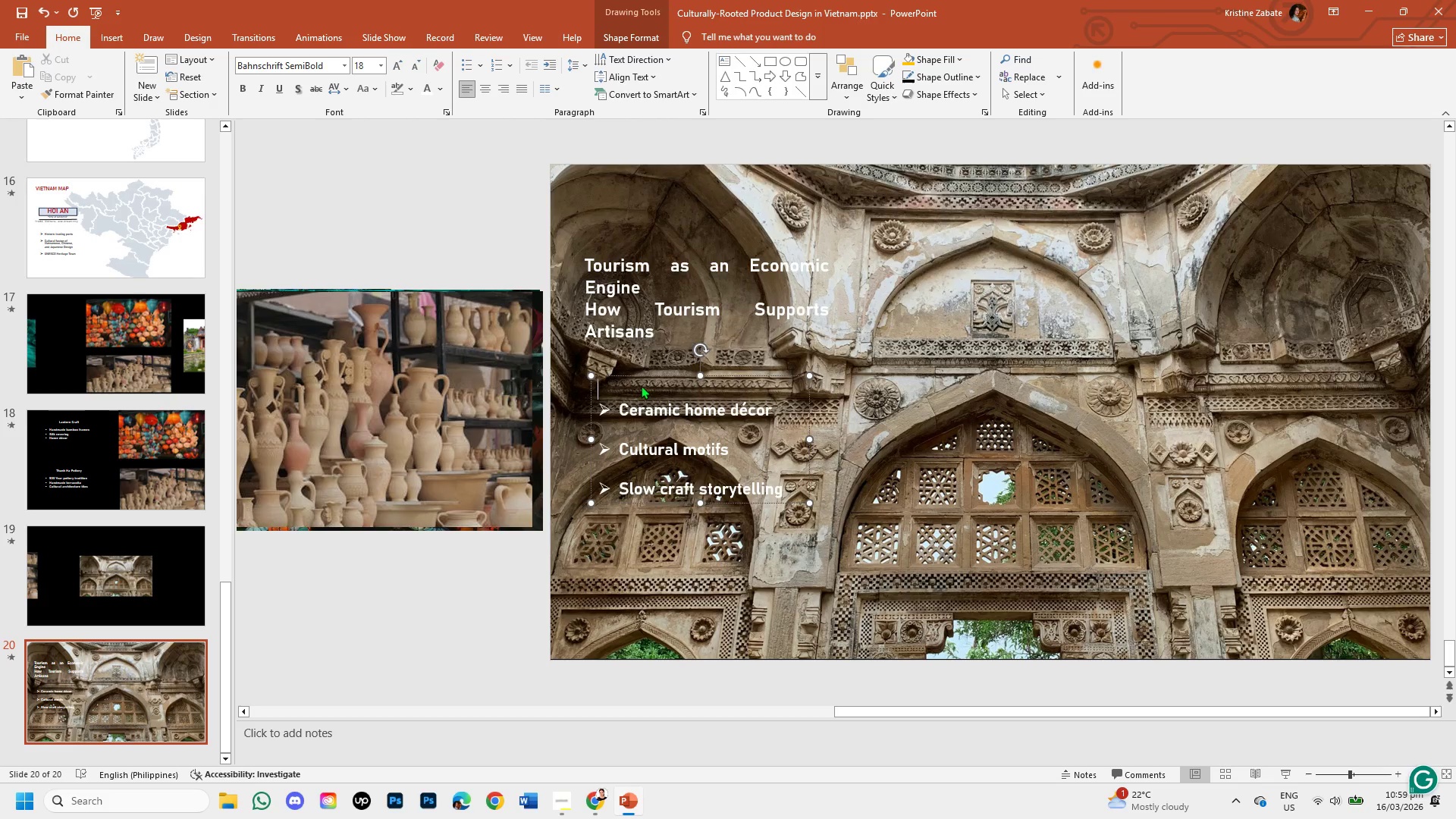 
key(Control+Z)
 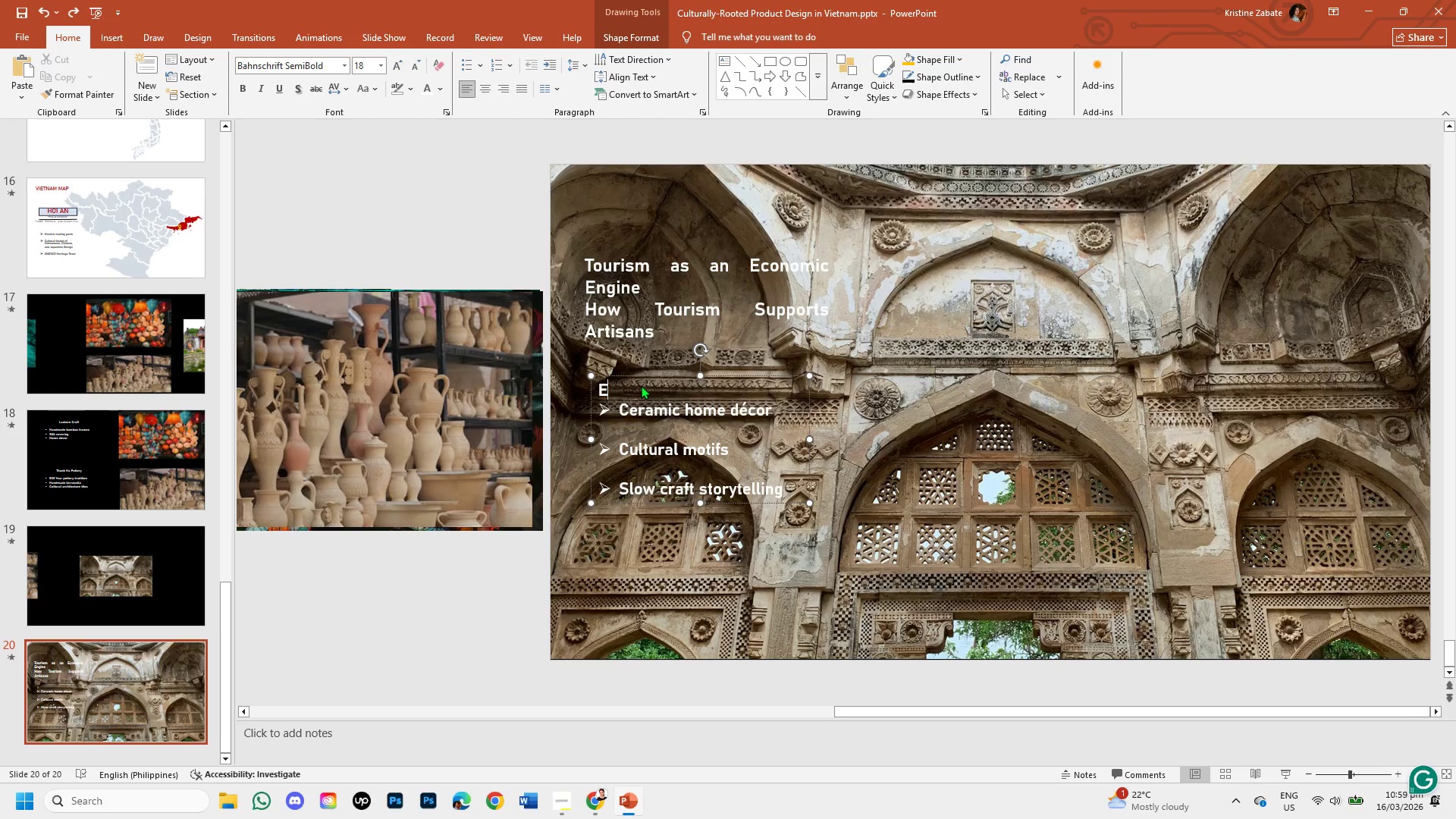 
key(Control+Z)
 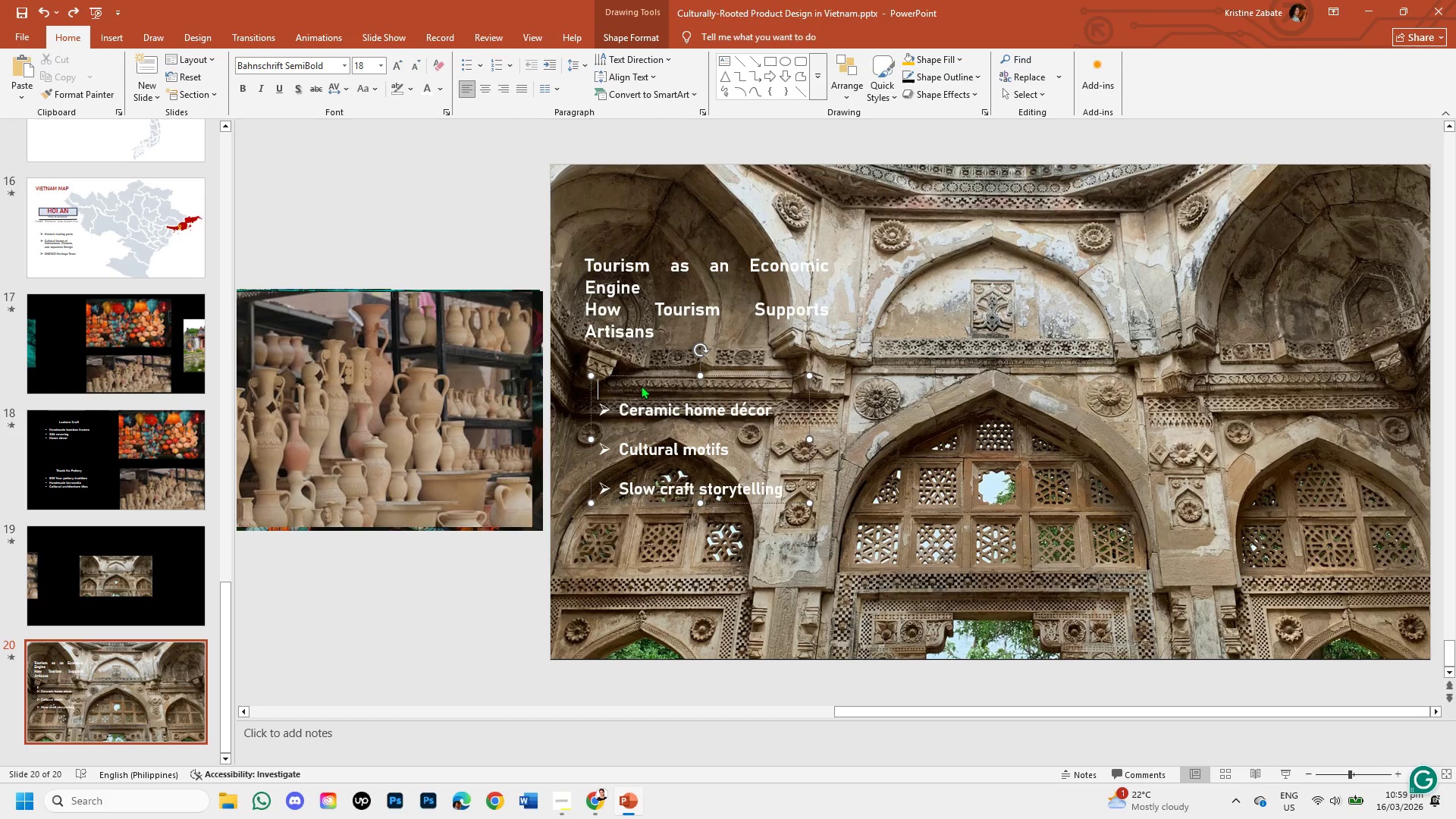 
key(Control+Z)
 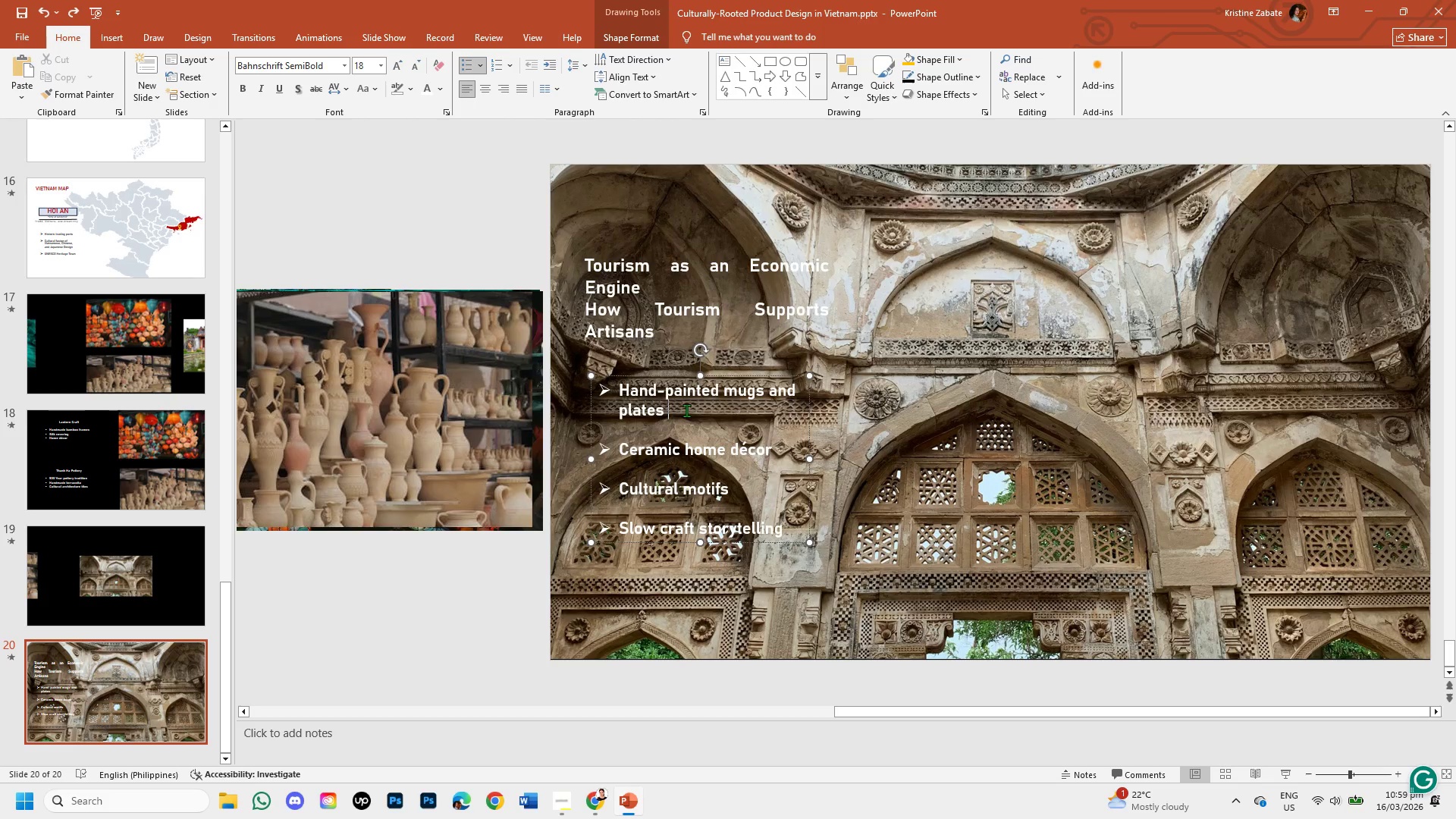 
left_click_drag(start_coordinate=[665, 406], to_coordinate=[637, 388])
 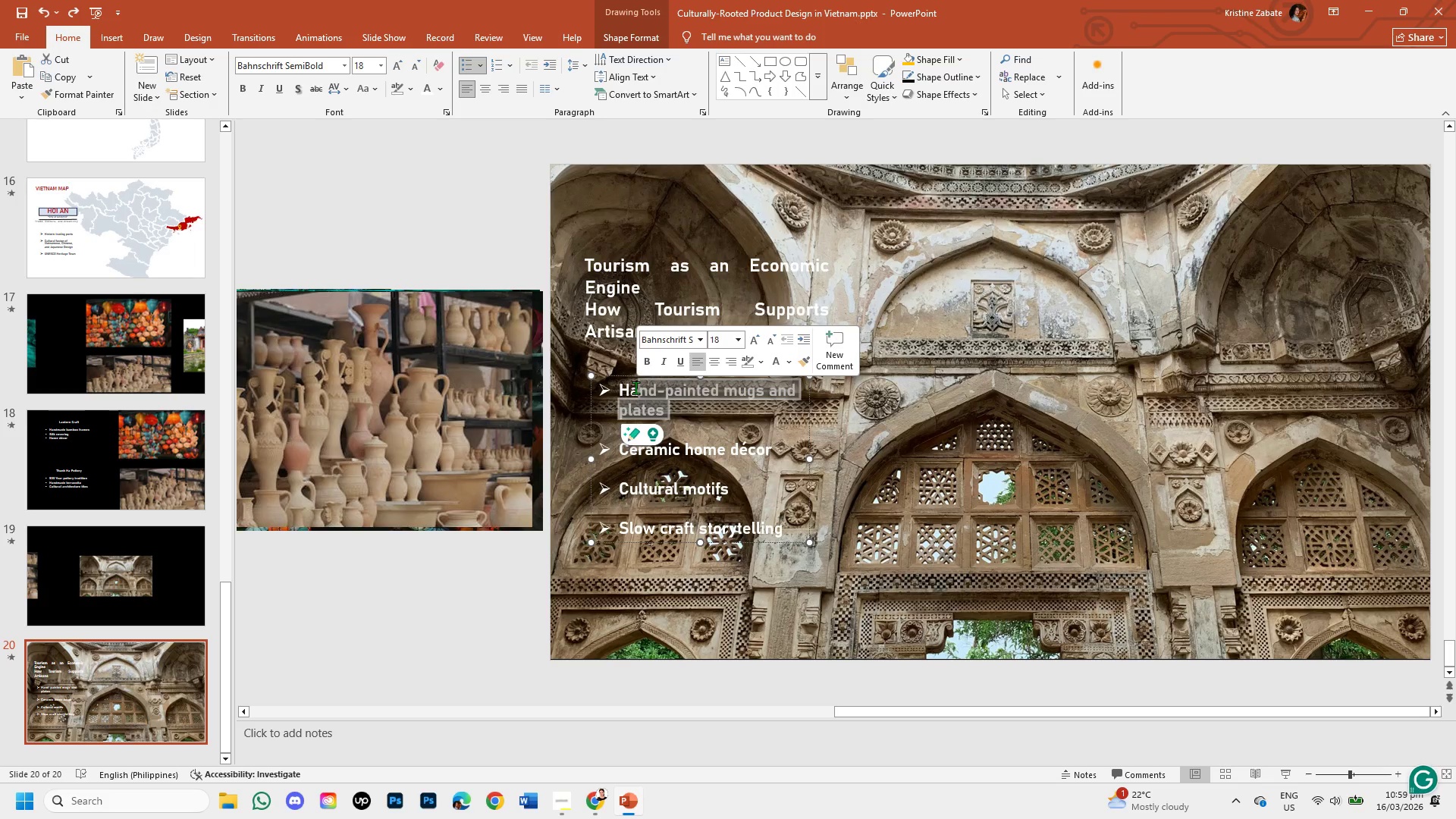 
key(Backspace)
key(Backspace)
key(Backspace)
type(Engage with local guides )
 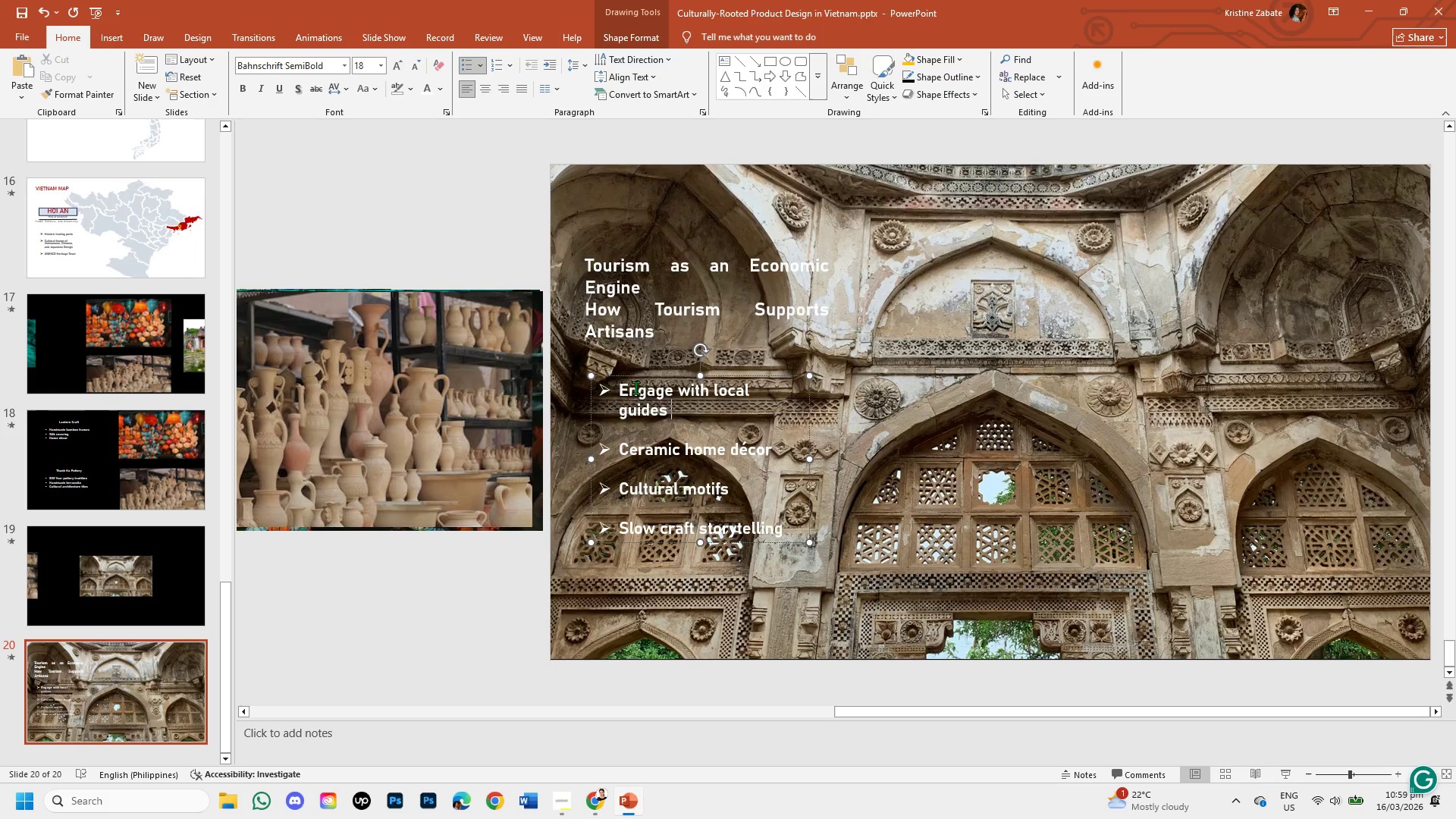 
hold_key(key=CapsLock, duration=27.33)
 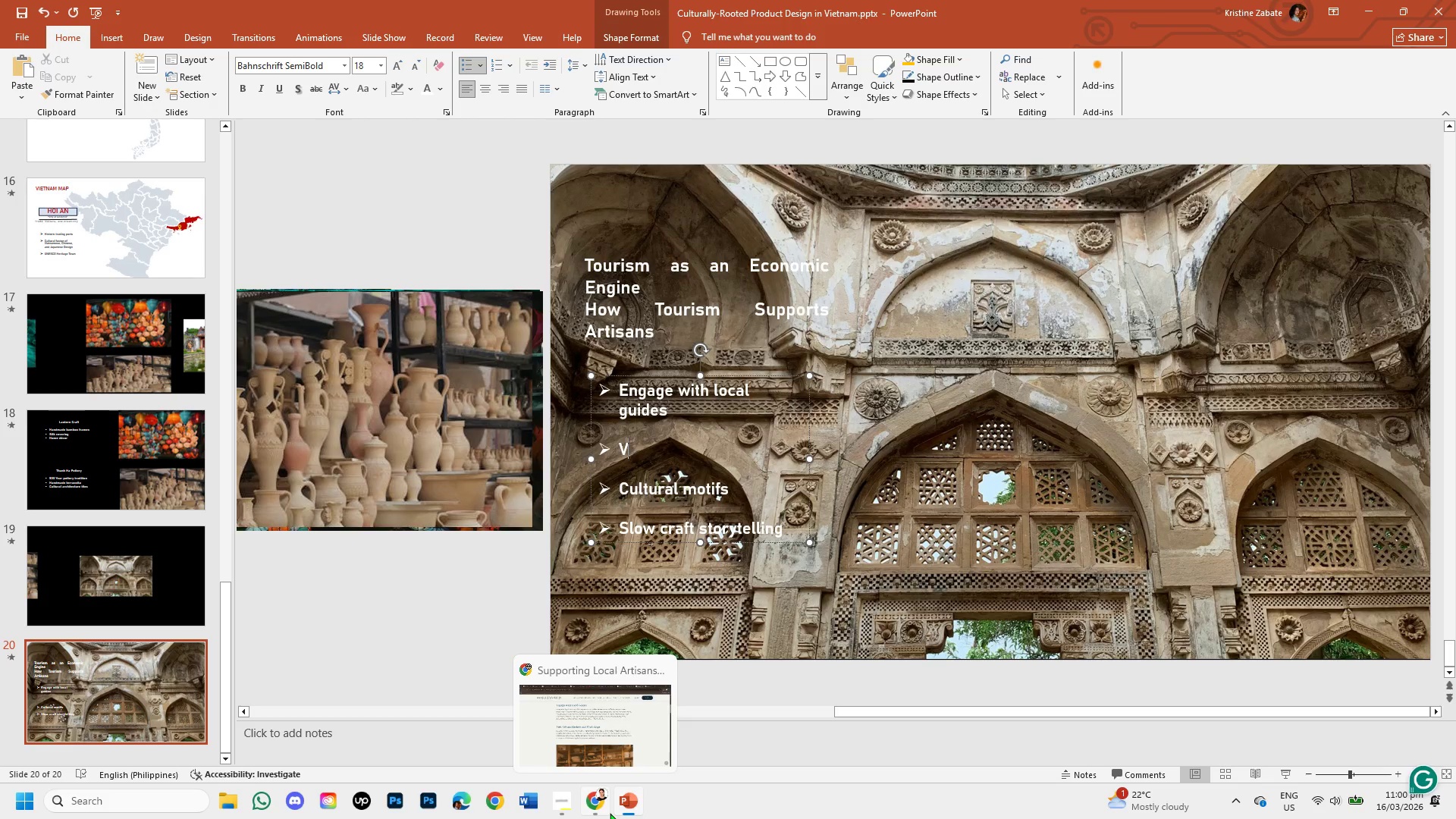 
left_click([590, 805])
 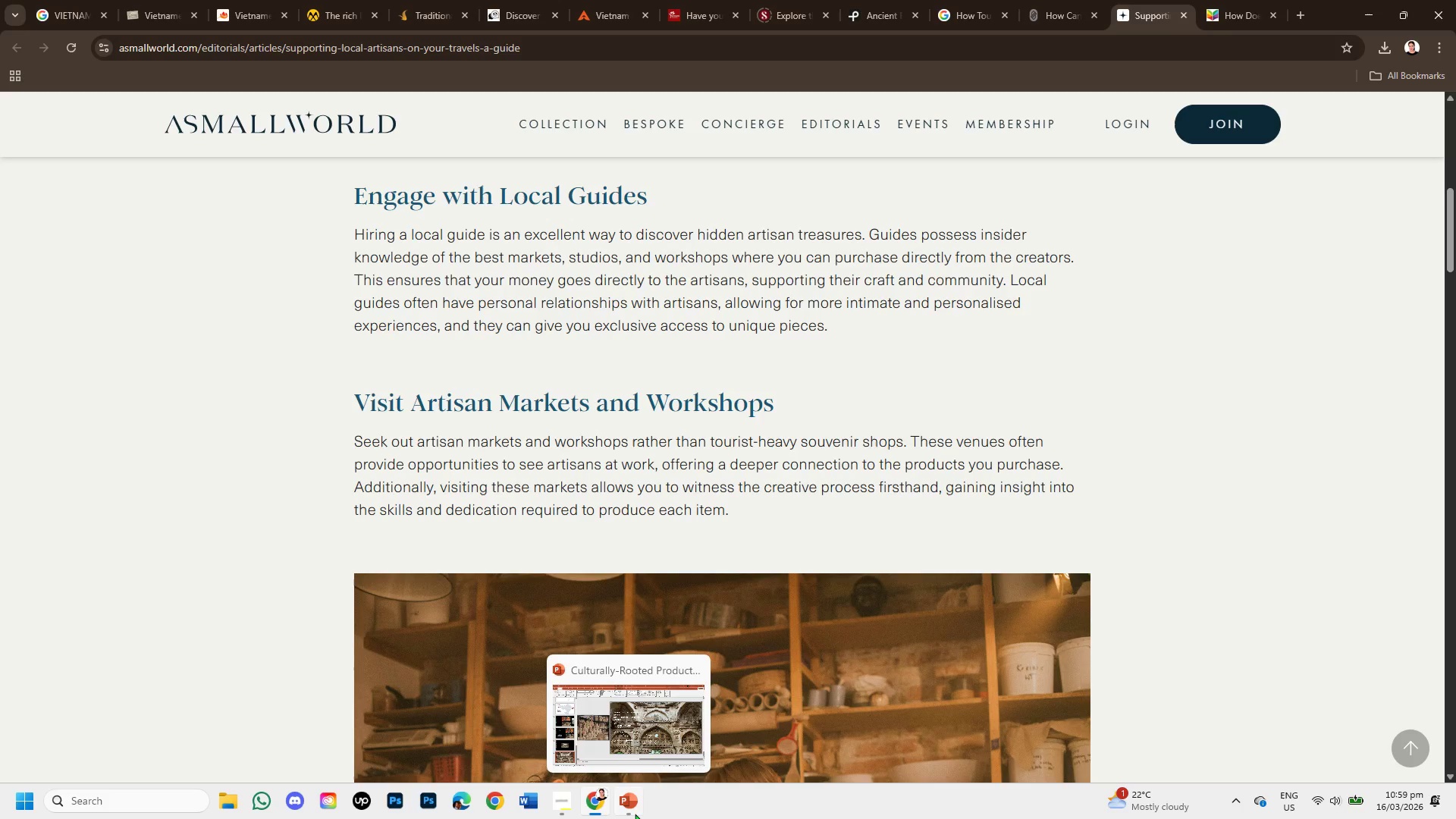 
left_click([774, 456])
 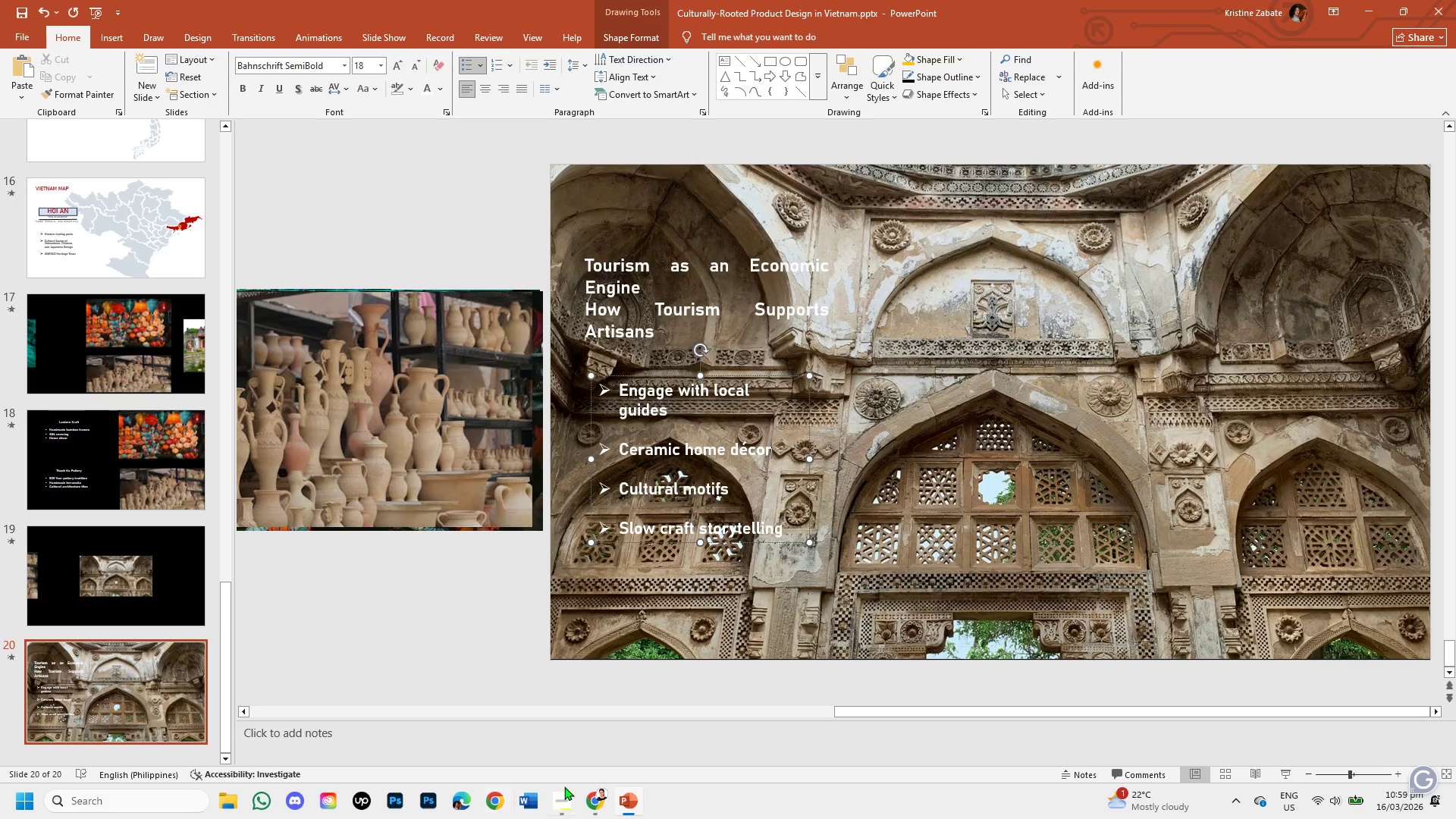 
left_click([589, 789])
 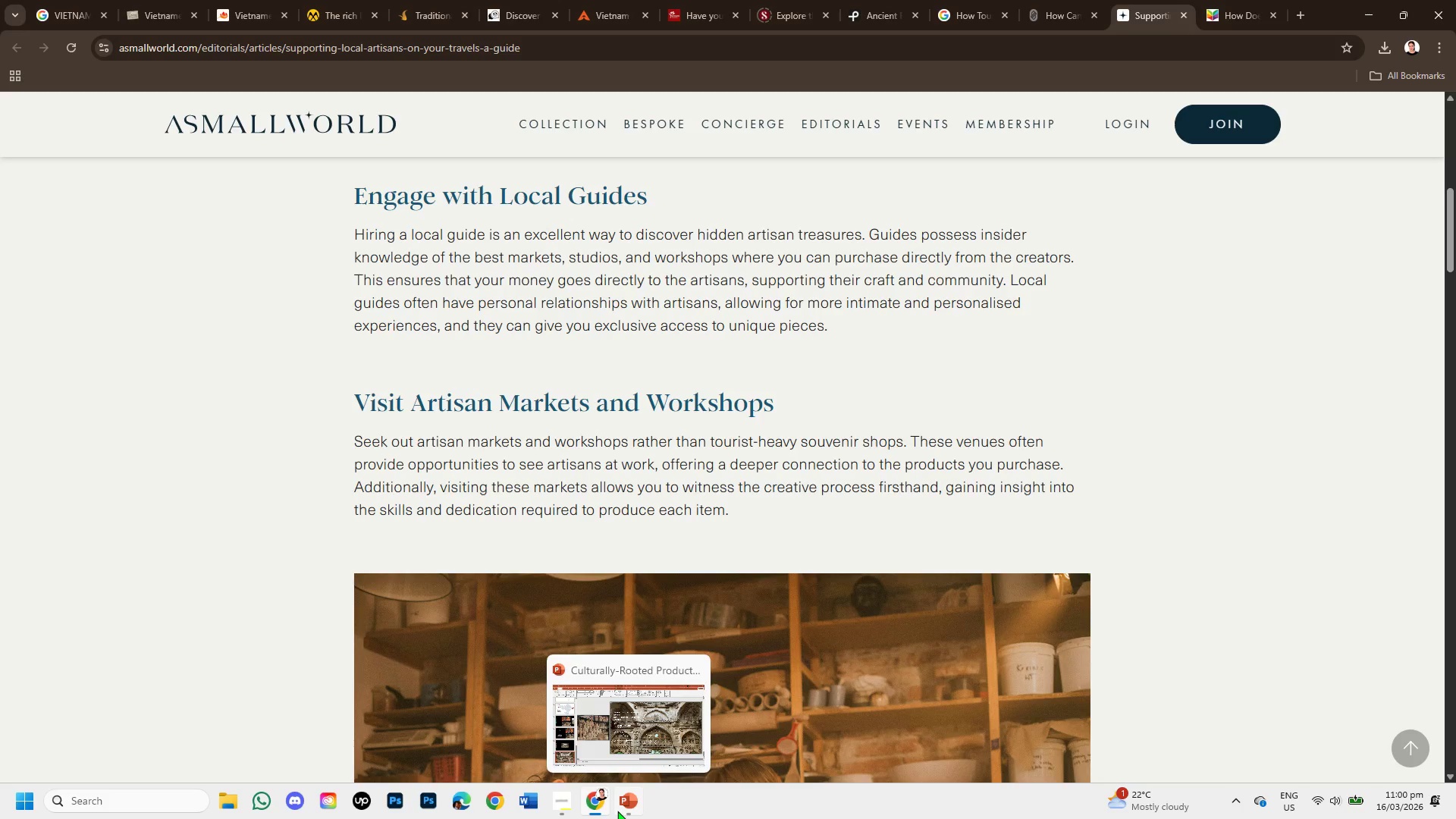 
left_click([617, 810])
 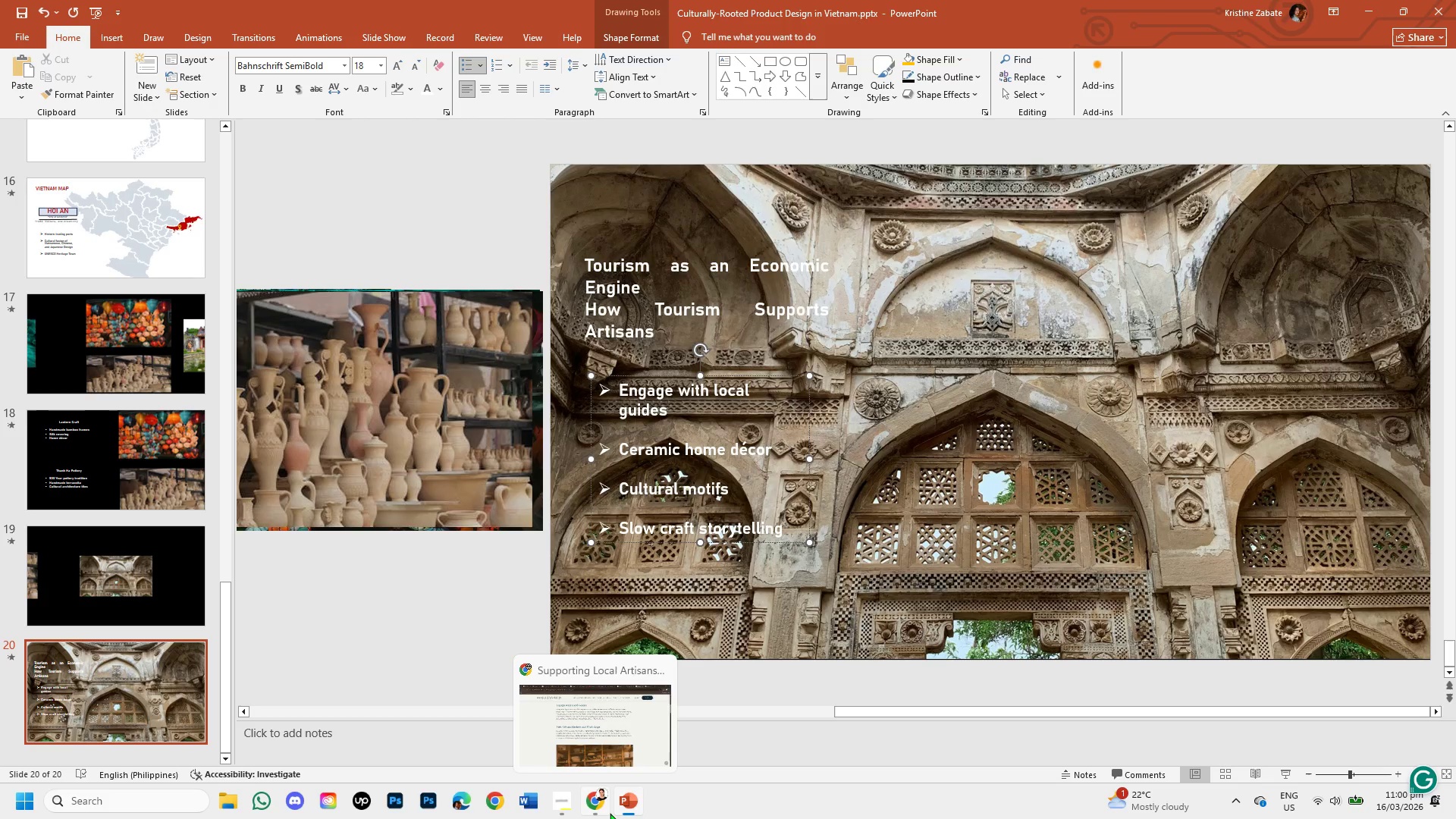 
hold_key(key=Backspace, duration=0.81)
 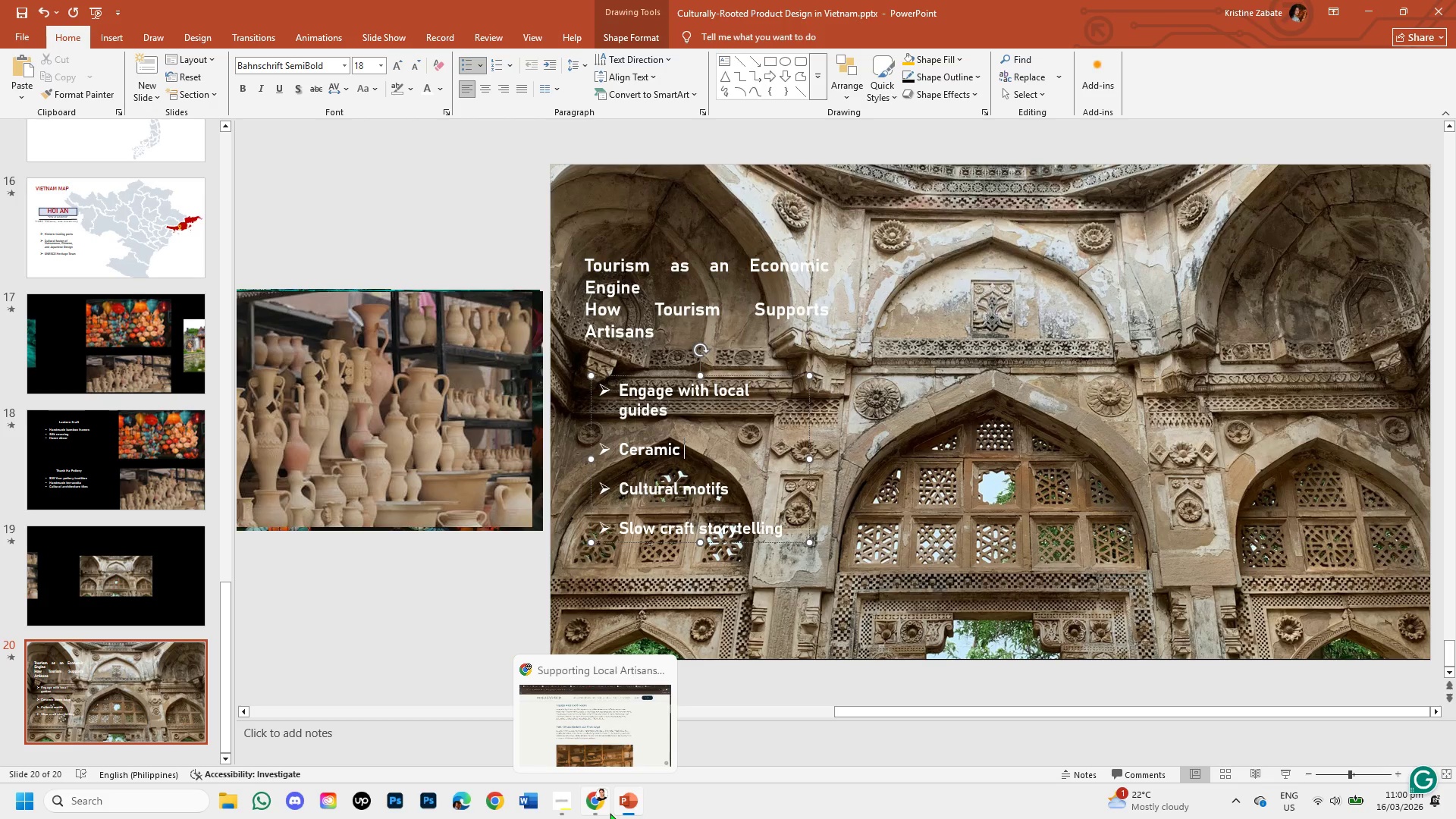 
key(Backspace)
key(Backspace)
key(Backspace)
key(Backspace)
key(Backspace)
key(Backspace)
key(Backspace)
key(Backspace)
type(Visit artisan market and workshop )
 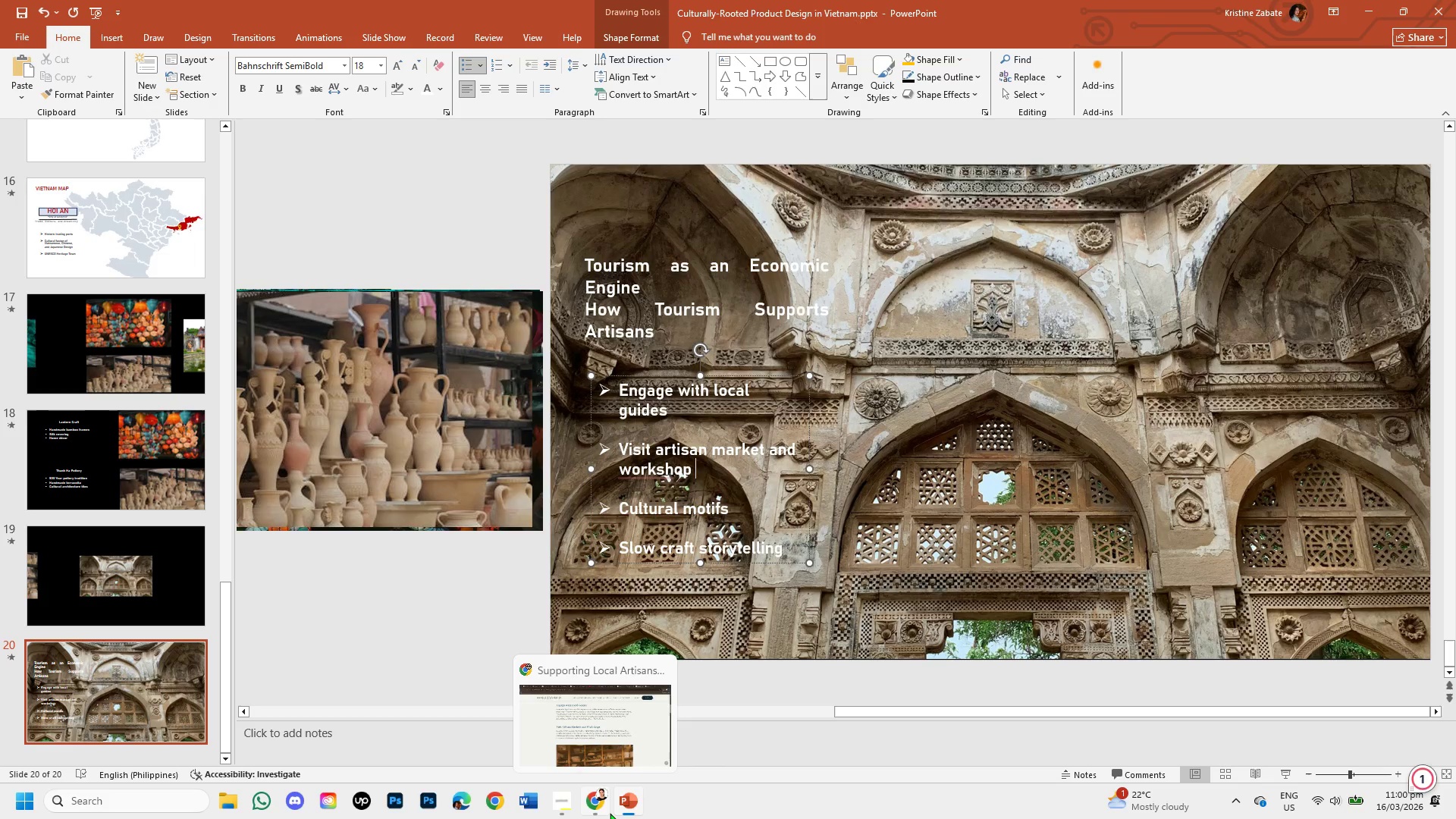 
hold_key(key=ControlLeft, duration=0.92)
 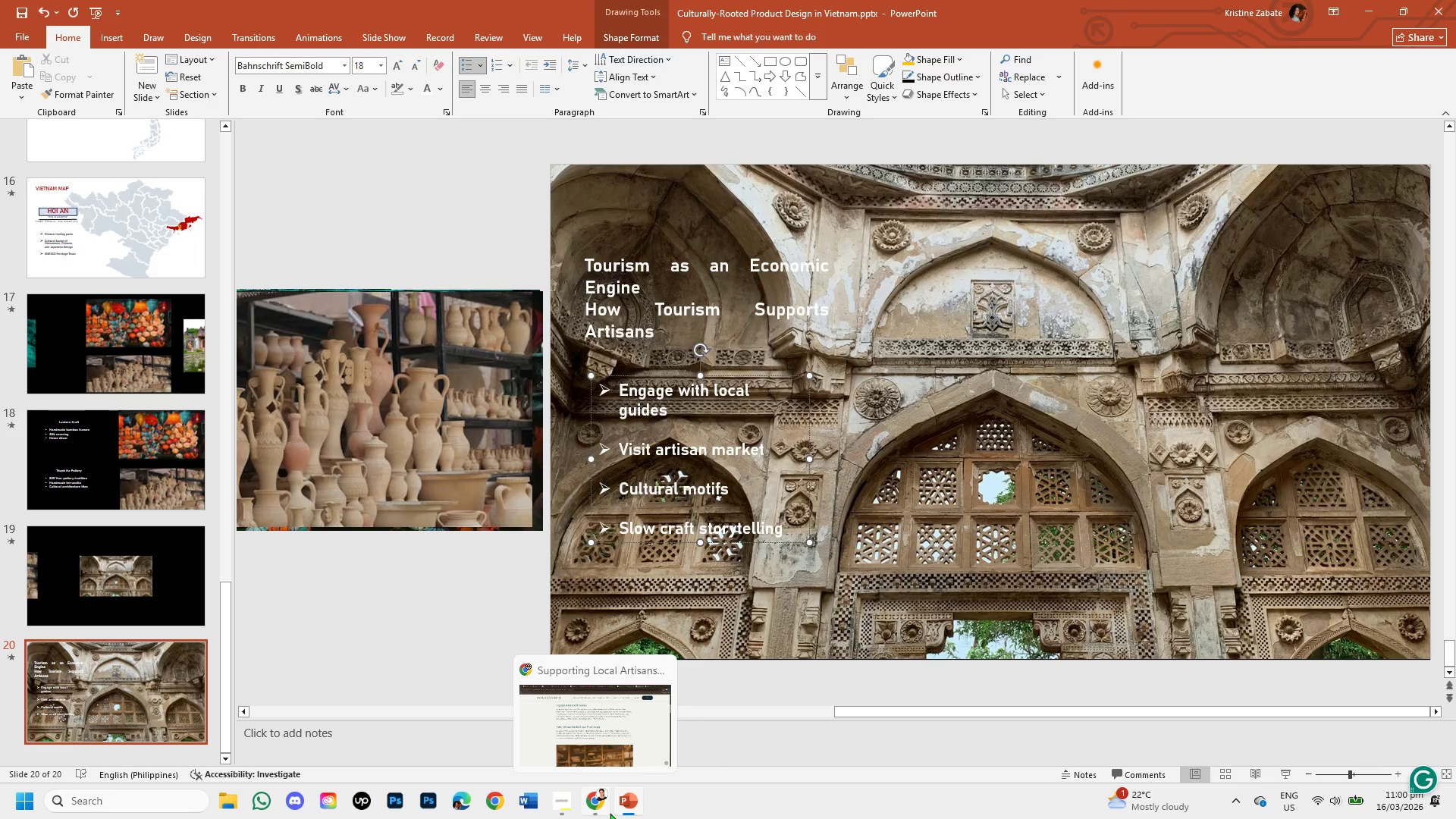 
left_click([682, 469])
 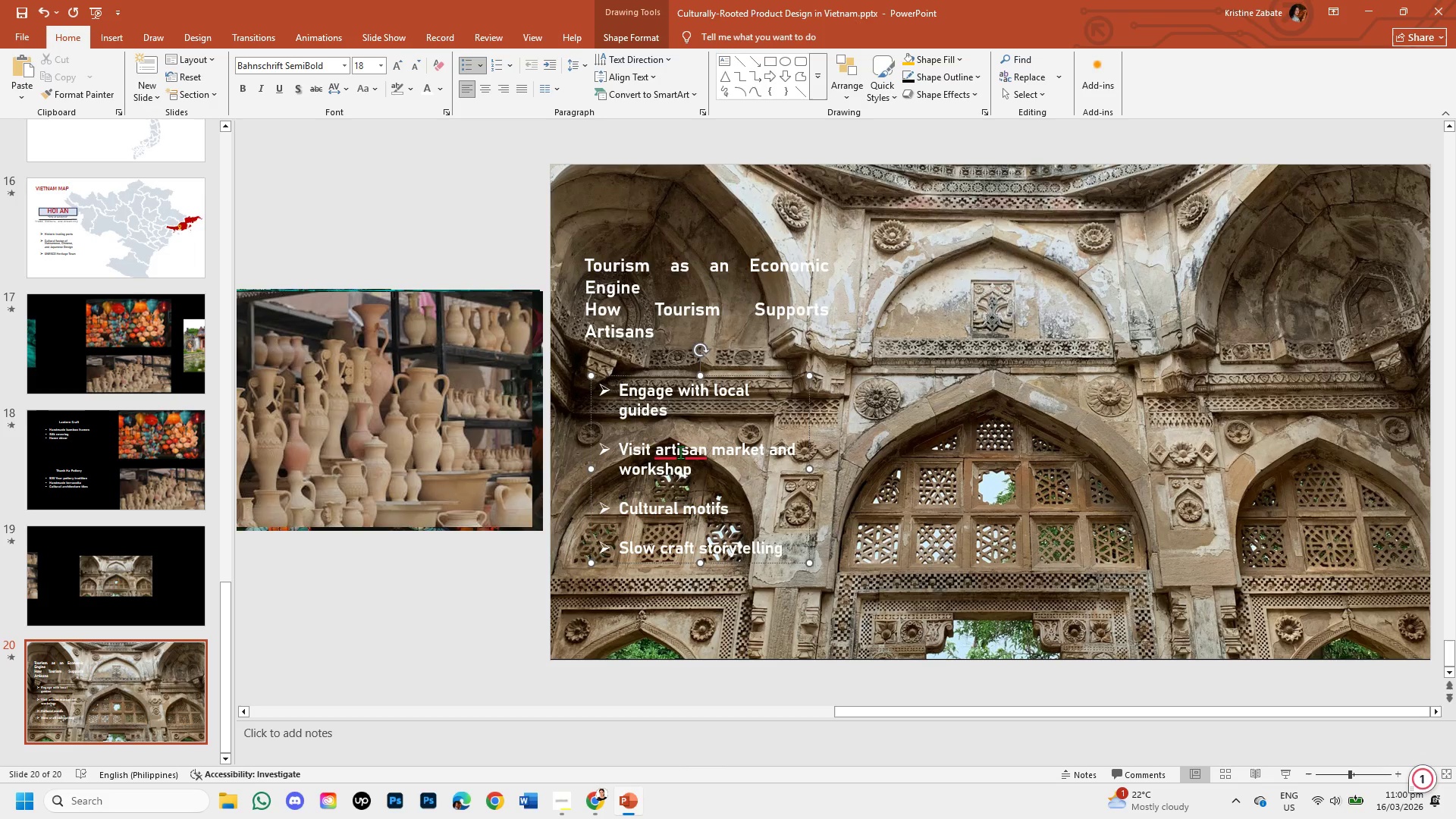 
left_click([680, 452])
 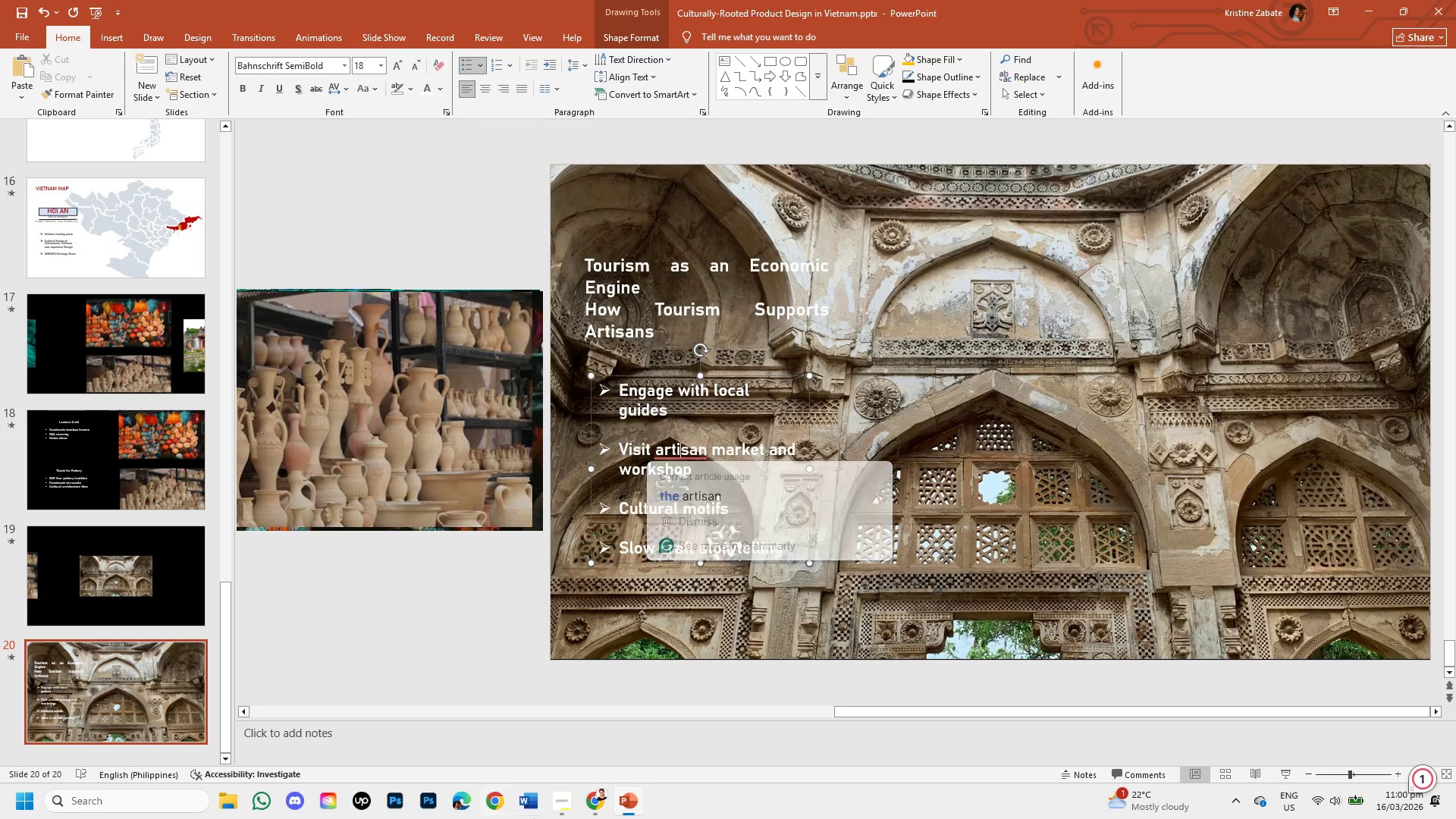 
left_click([589, 805])
 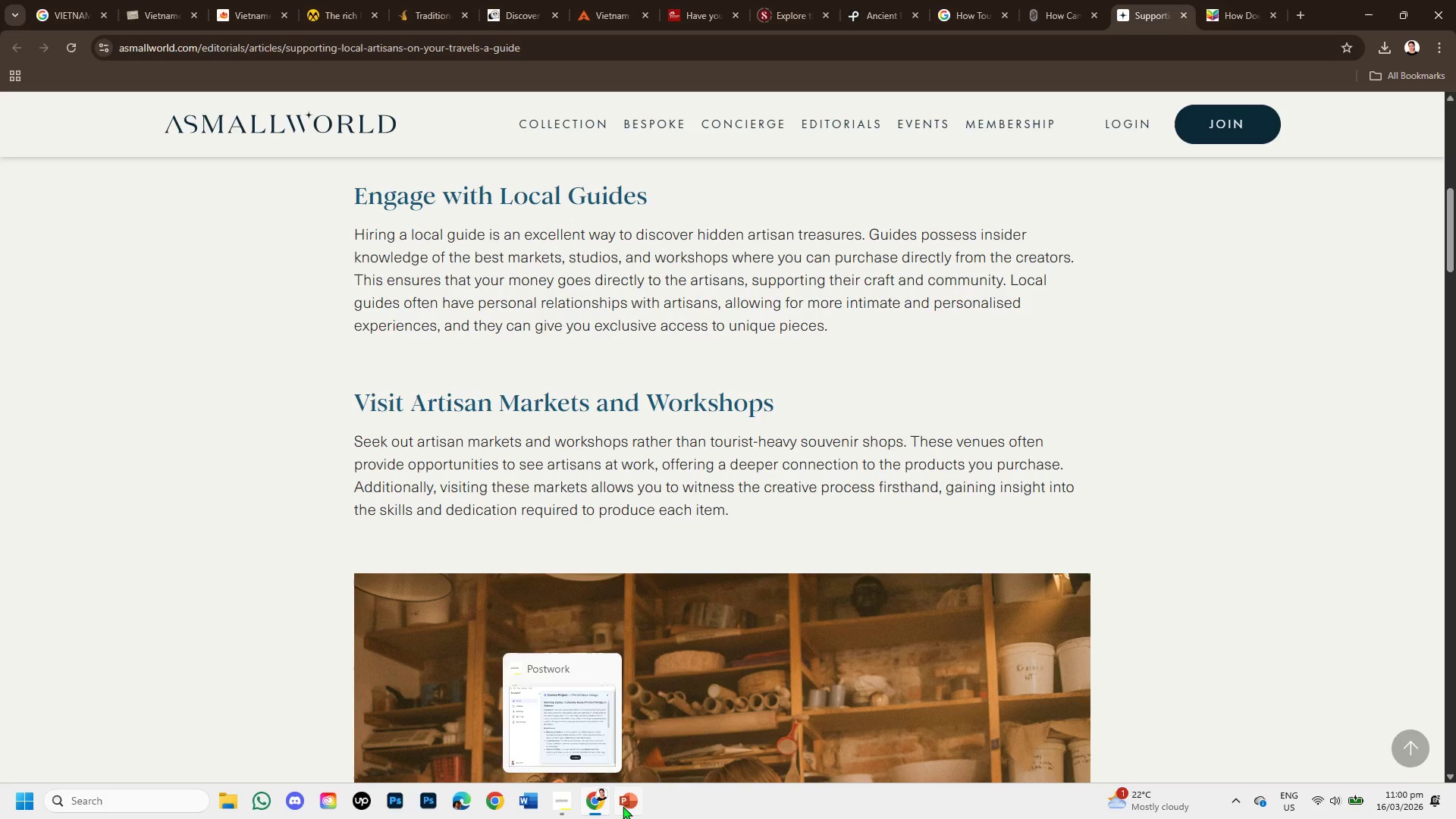 
left_click([623, 806])
 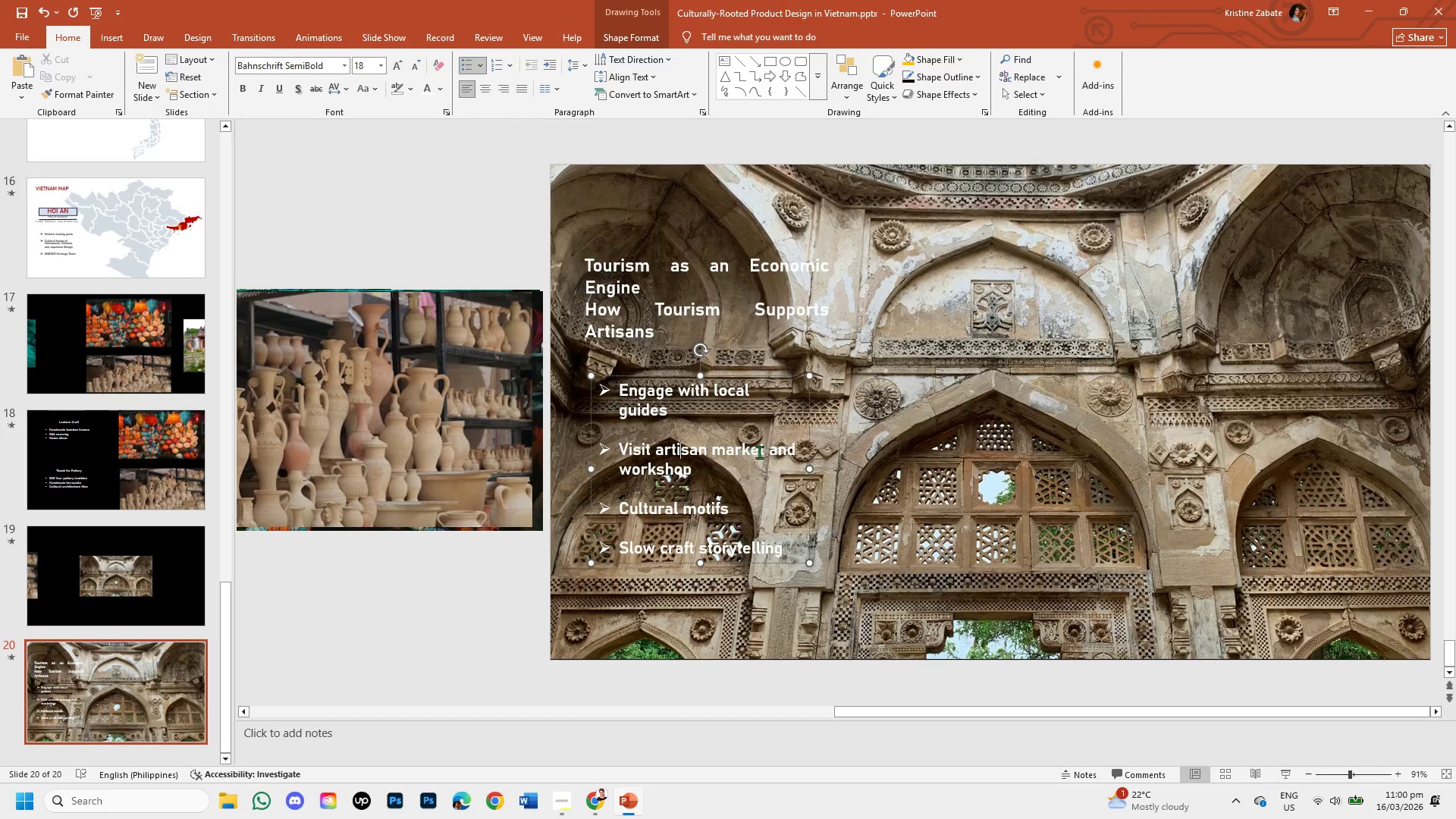 
left_click([770, 450])
 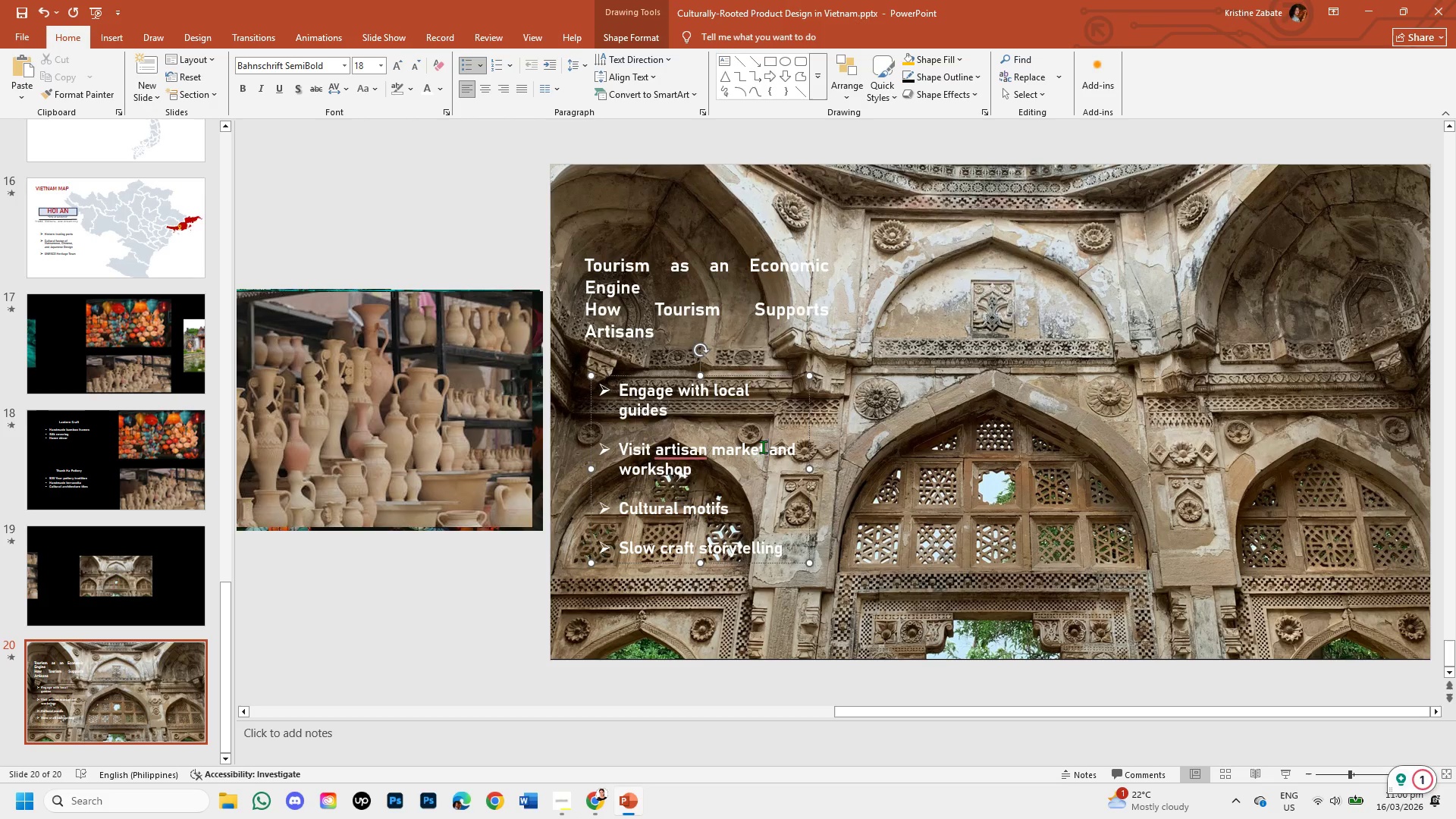 
left_click([763, 447])
 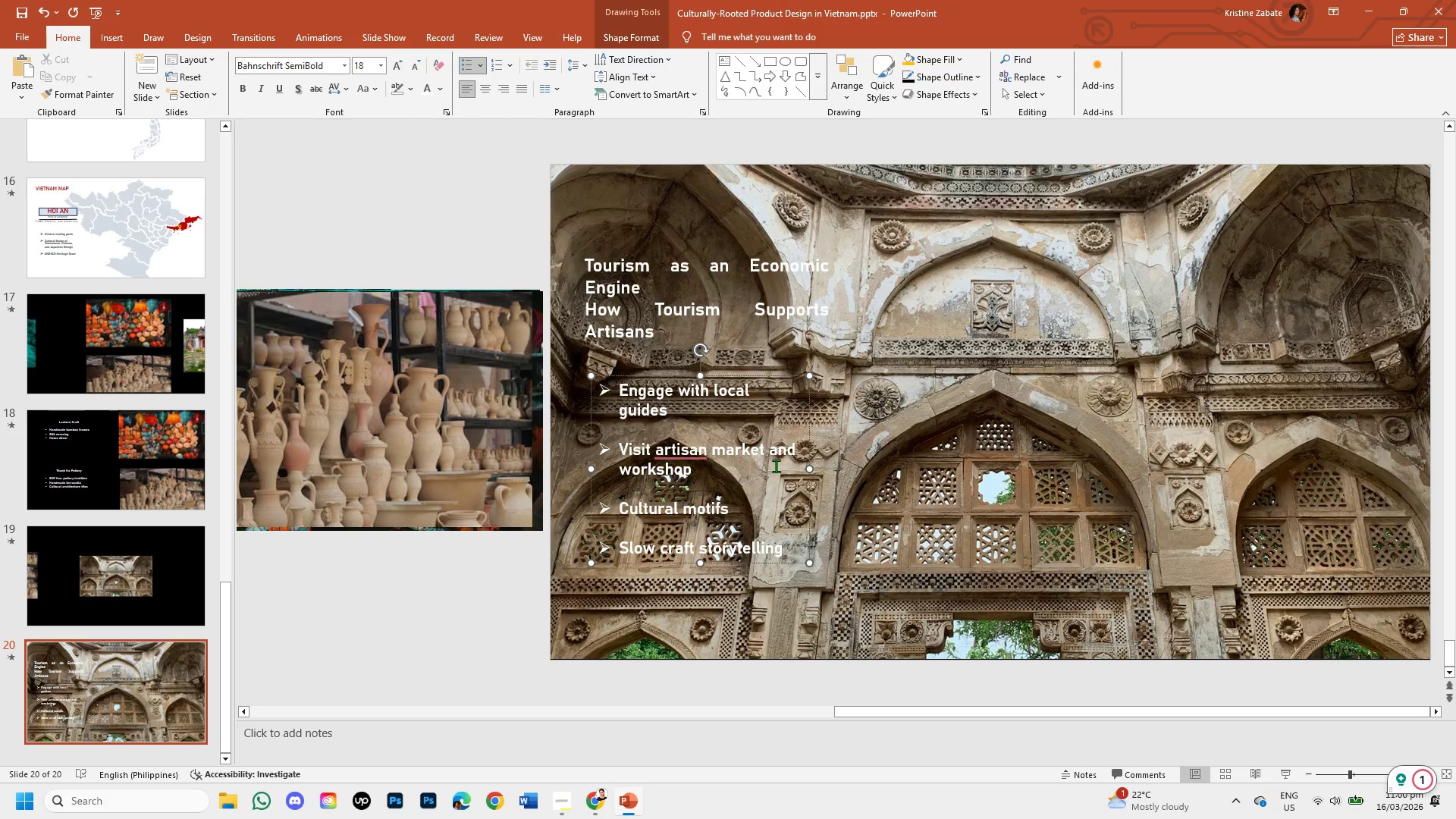 
key(S)
 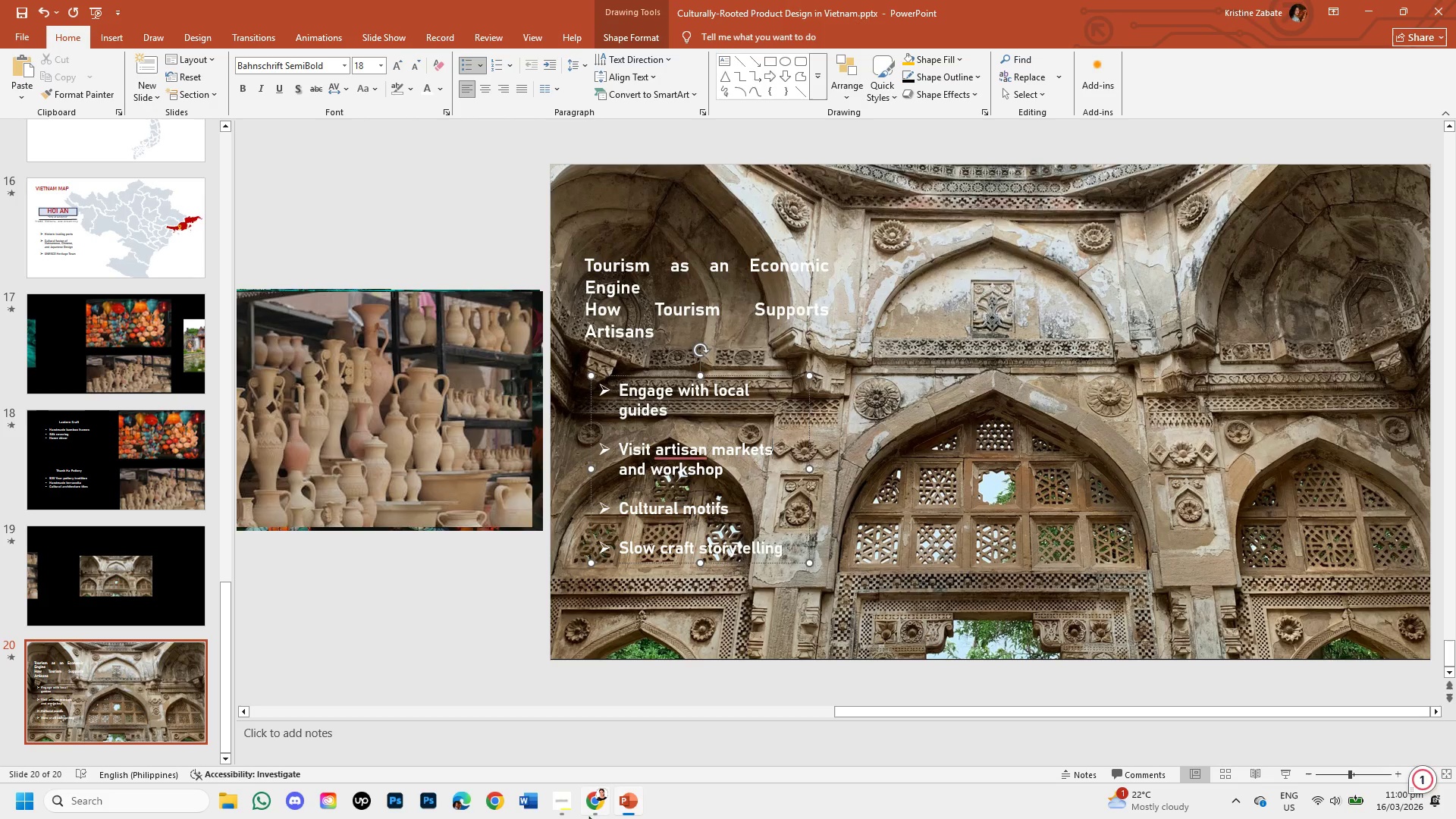 
left_click([588, 811])
 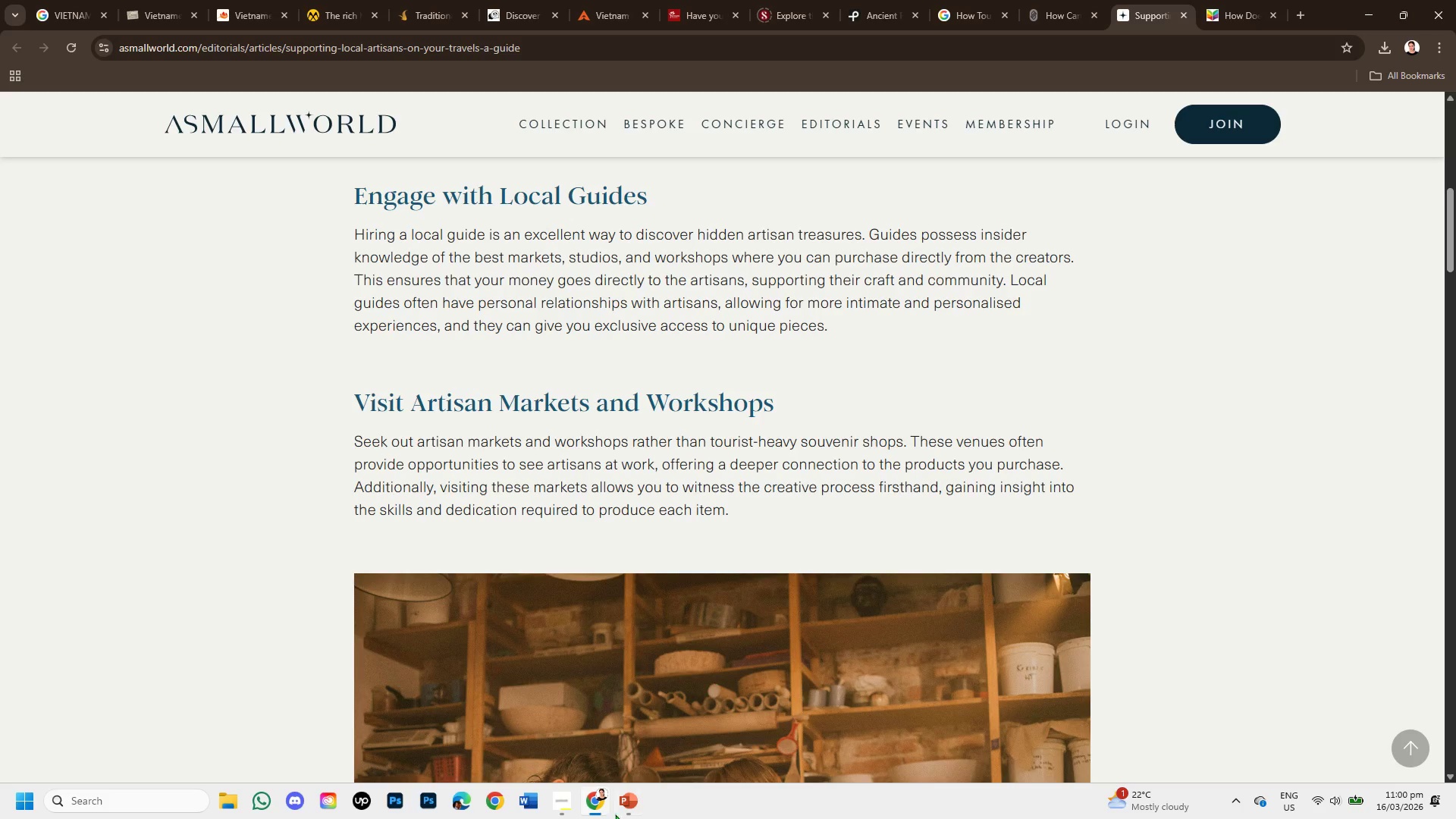 
left_click([632, 817])
 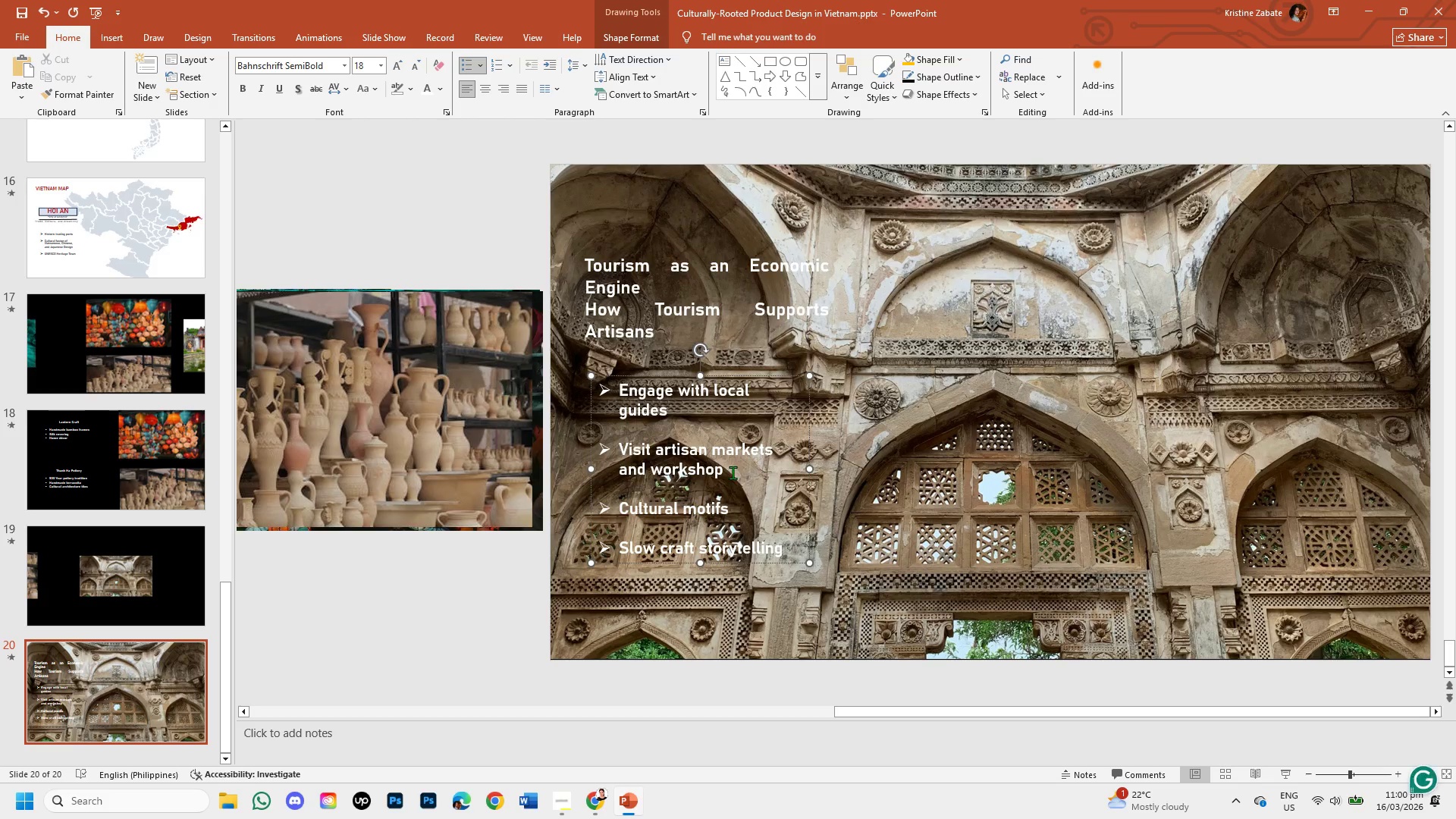 
left_click([728, 469])
 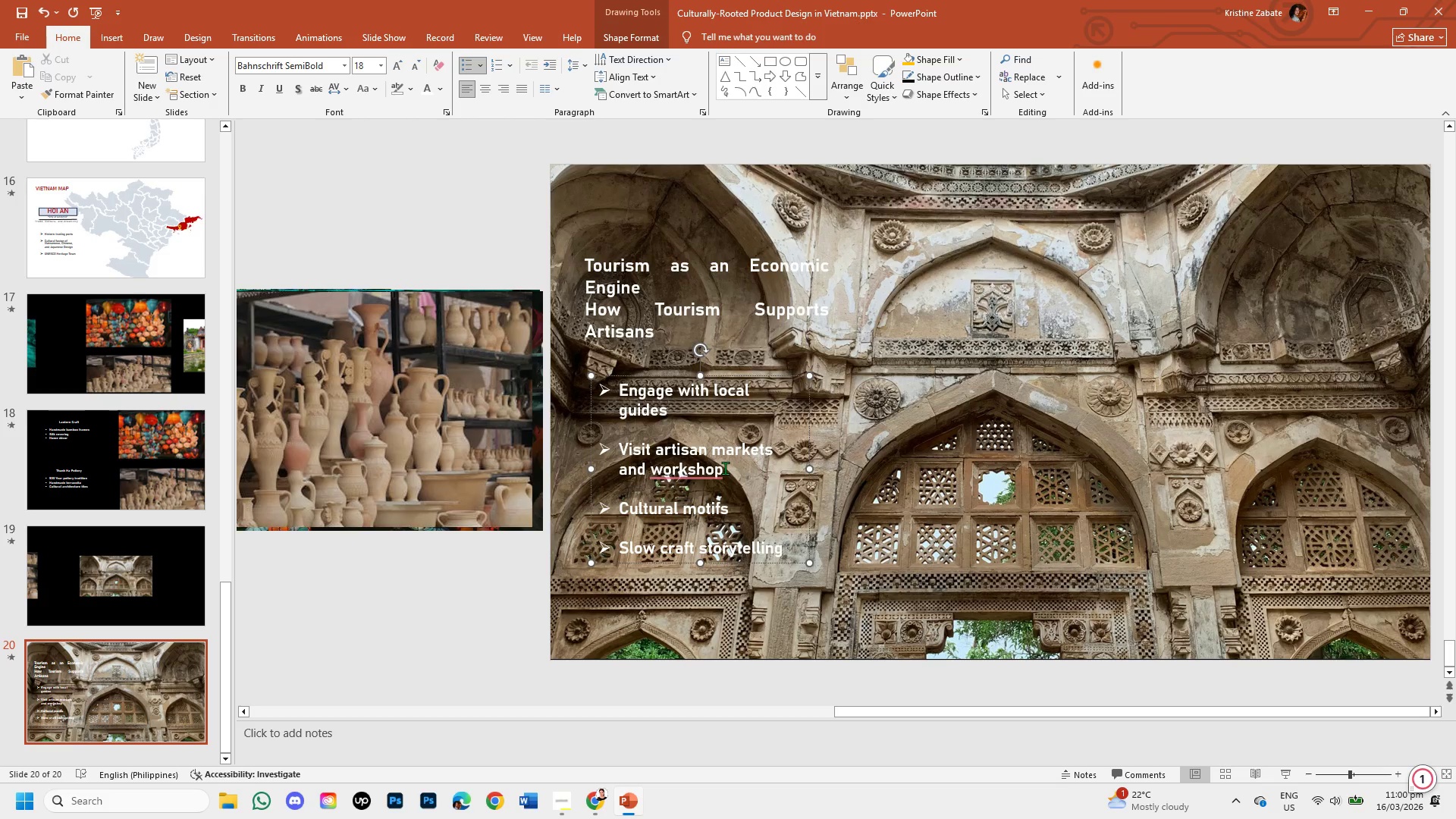 
left_click([725, 468])
 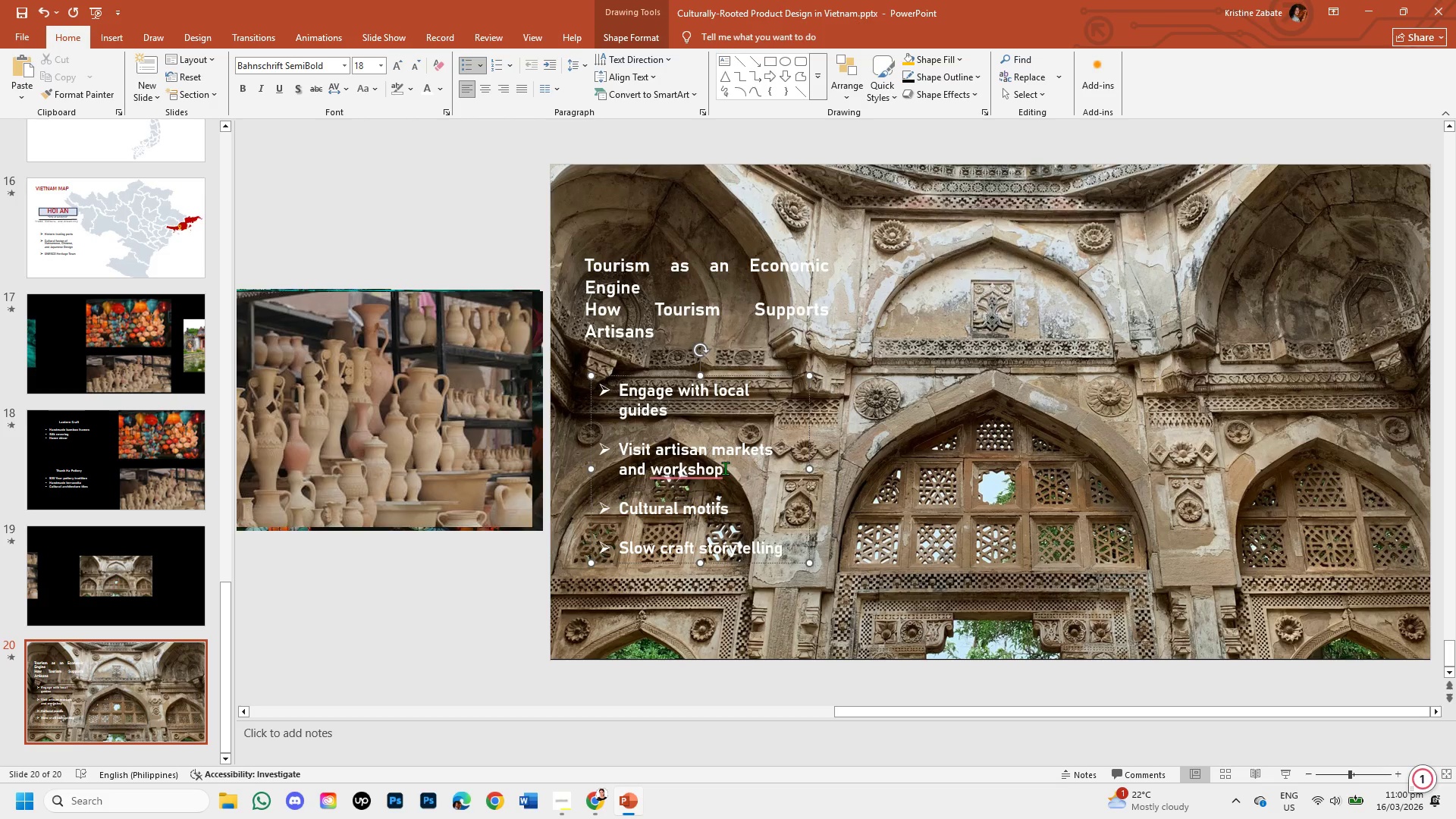 
key(S)
 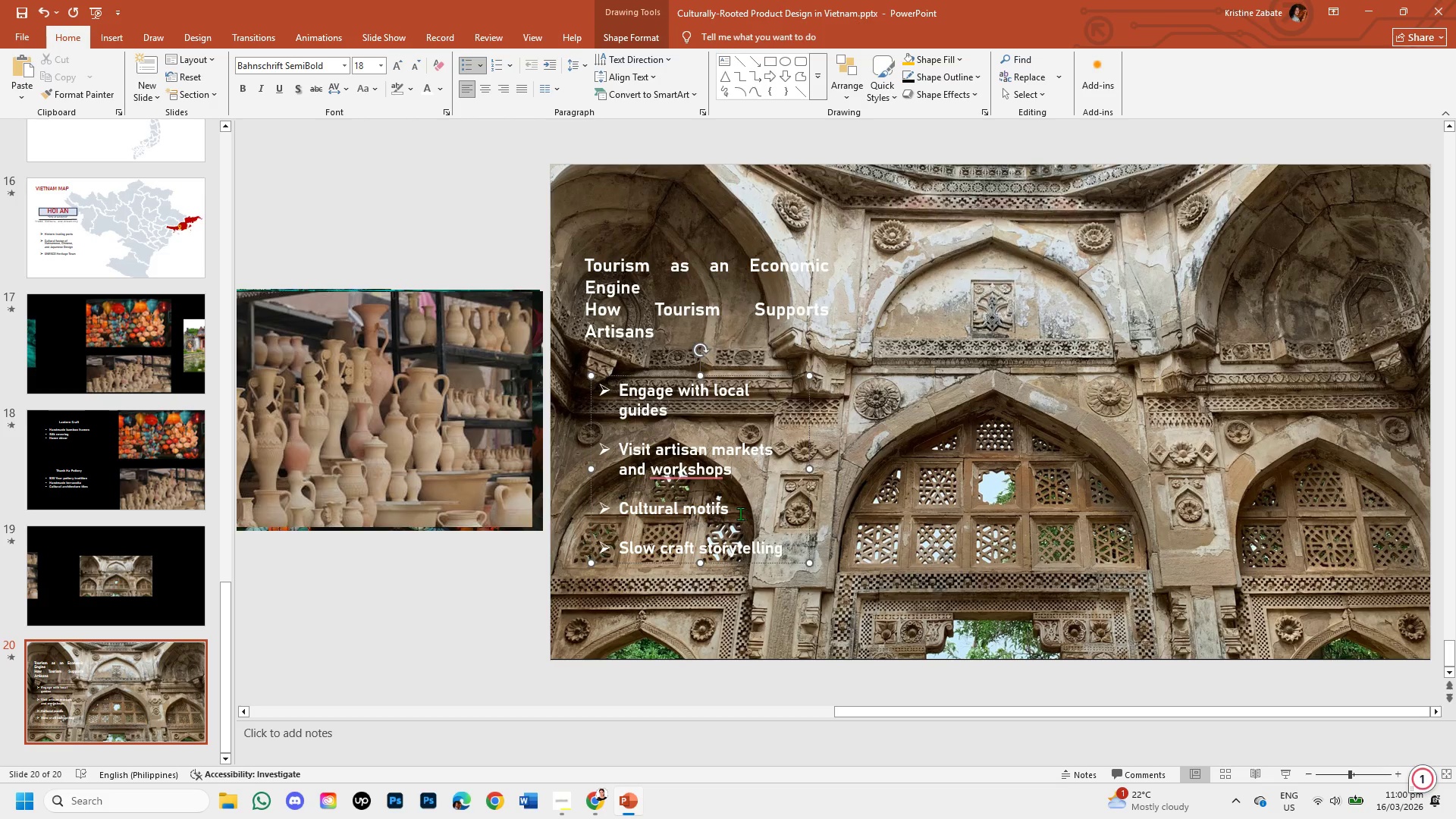 
left_click([736, 511])
 